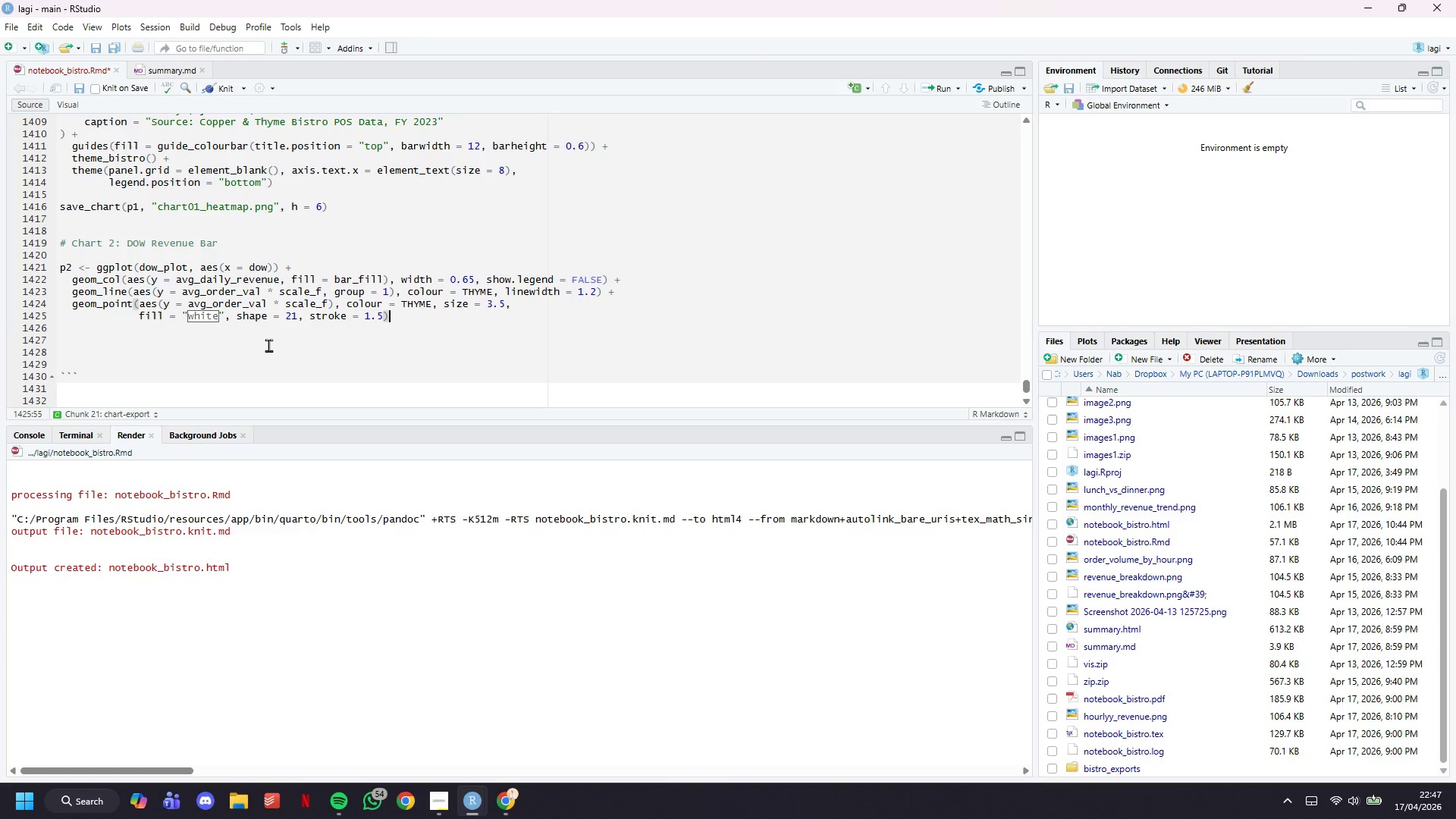 
key(Space)
 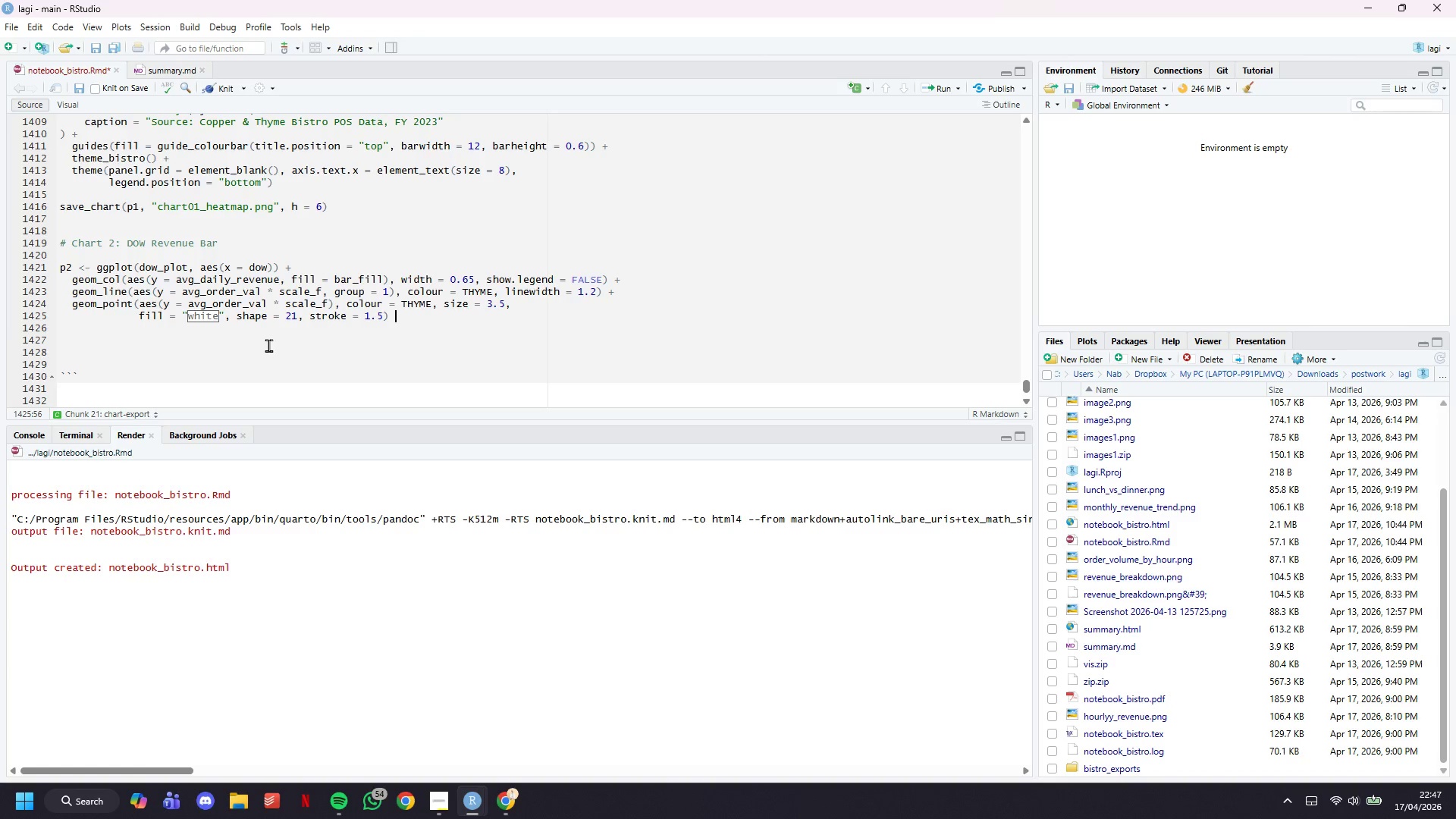 
key(Shift+Equal)
 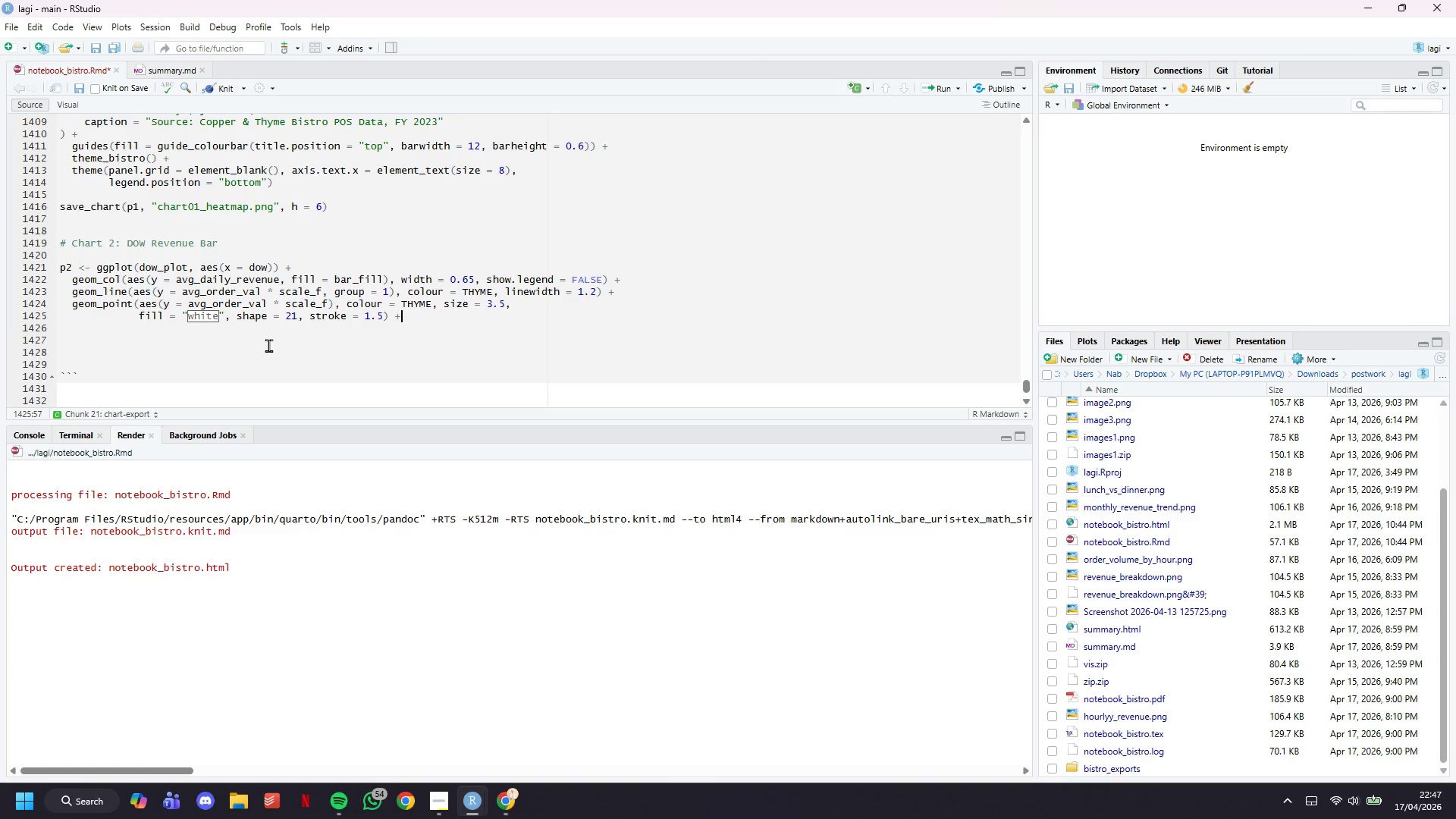 
key(Enter)
 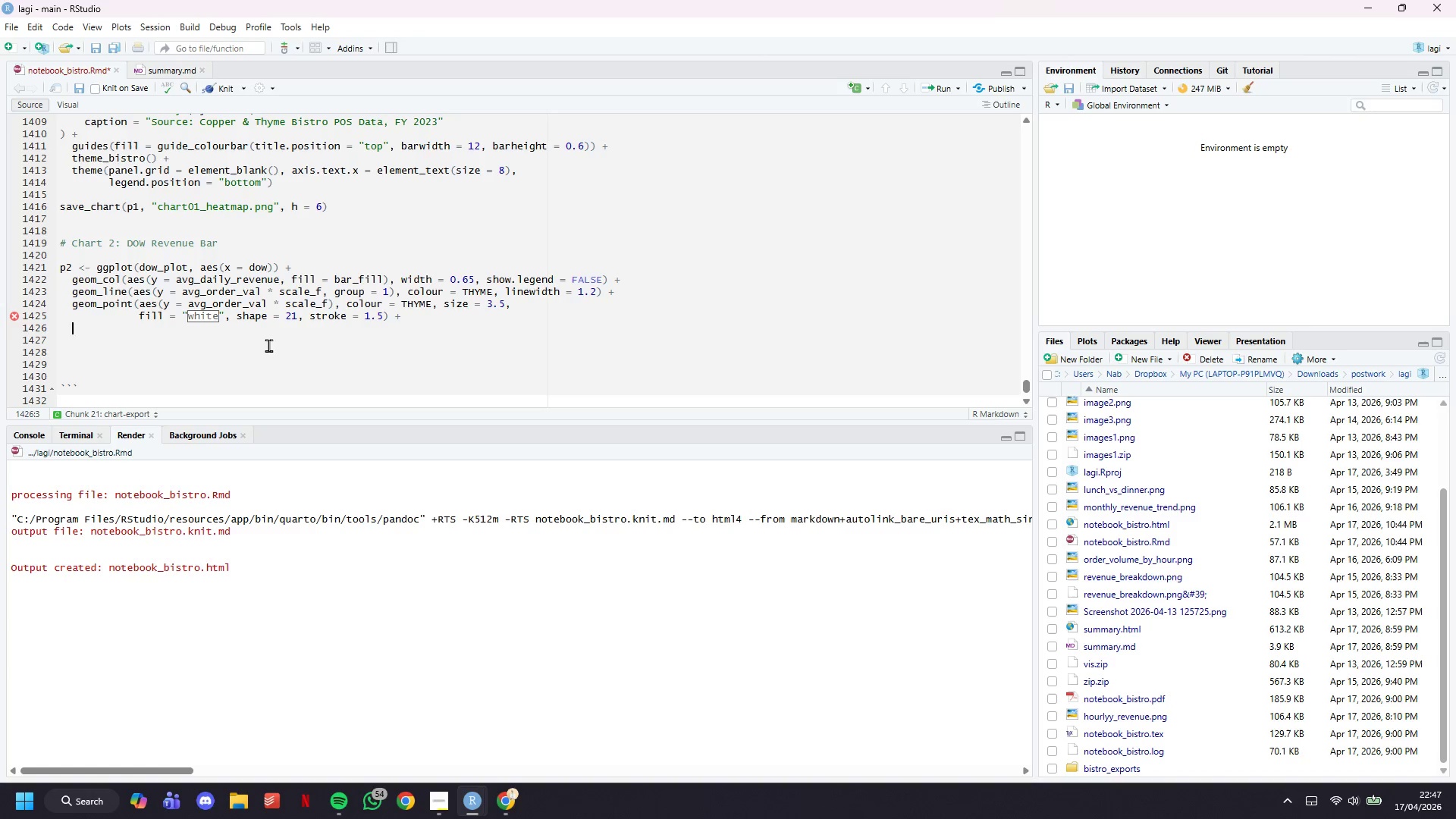 
wait(6.0)
 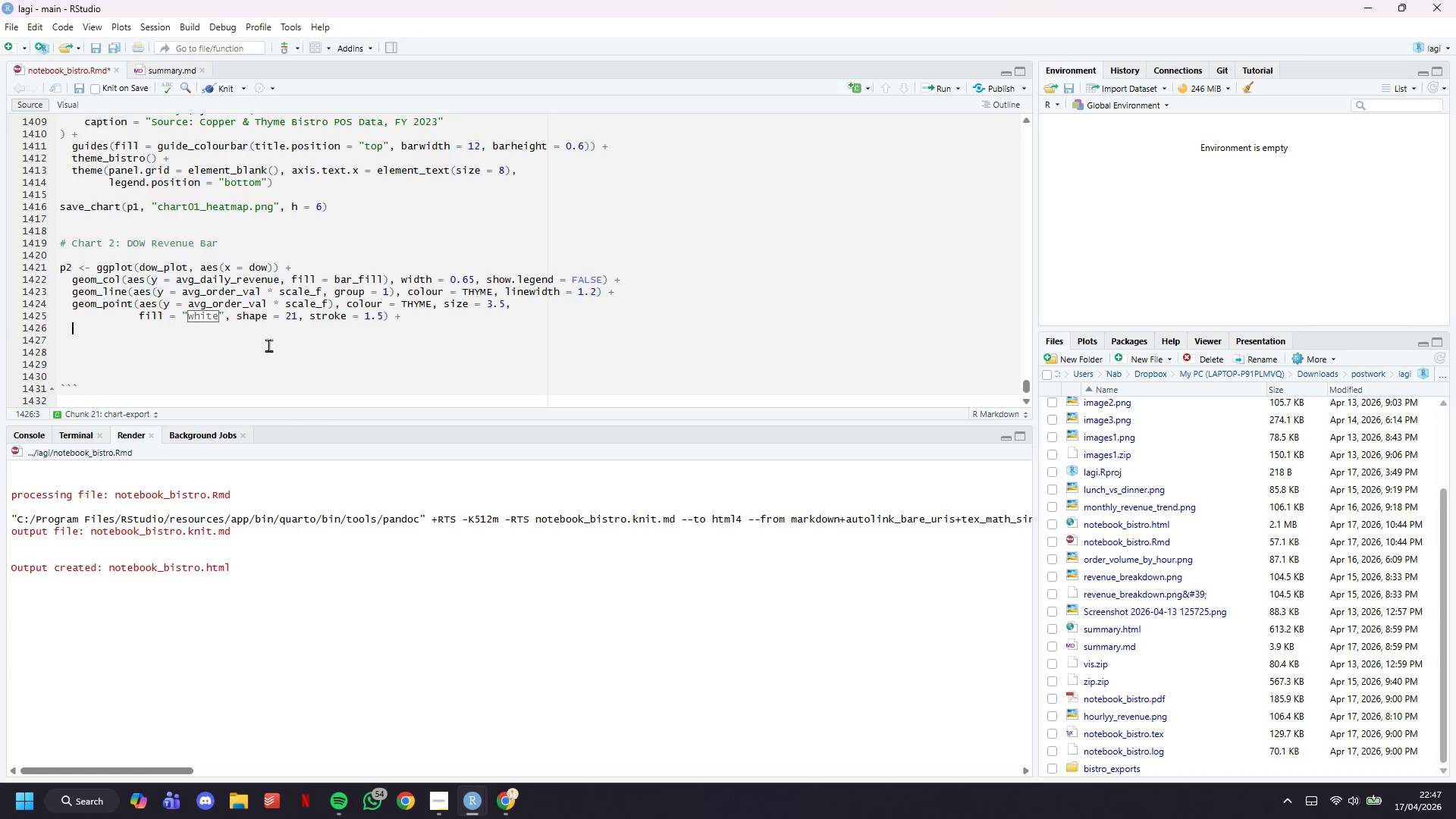 
type(geom_text(aes(y = avg_daily_revenue + 180,)
 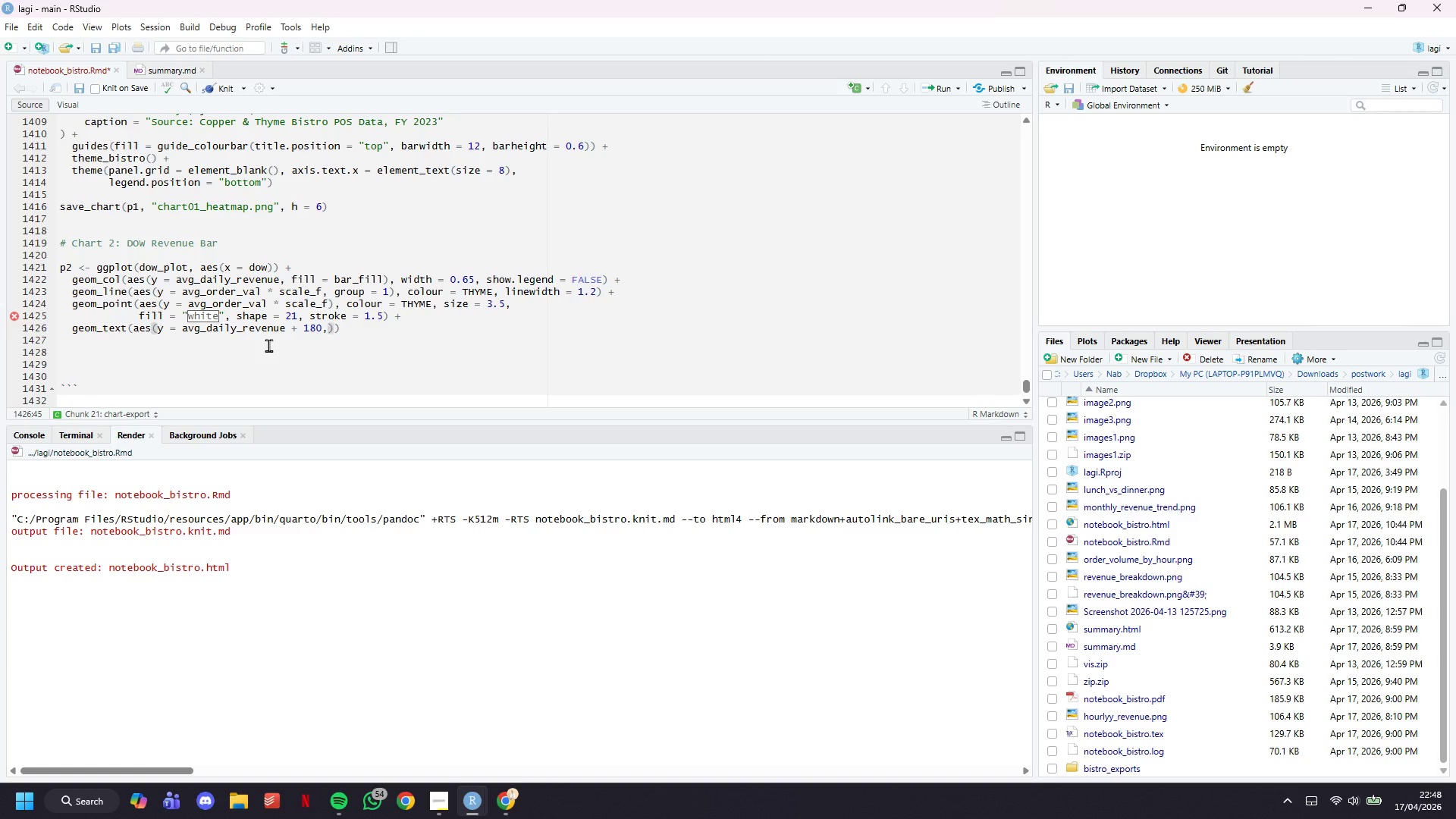 
key(Enter)
 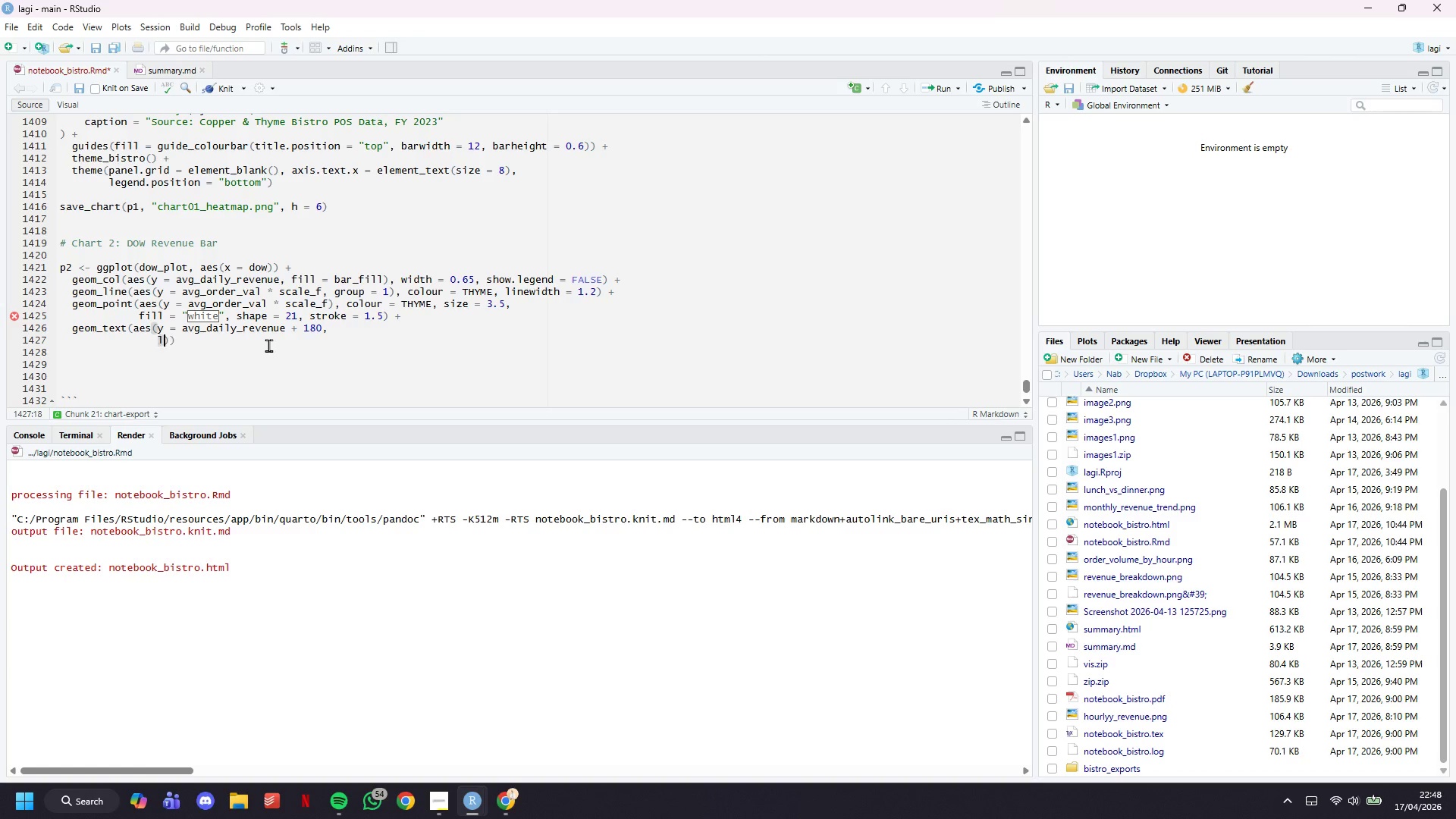 
type(label  scales::o)
key(Backspace)
type(dollar(avg_daily_revenue, prefix  ")
 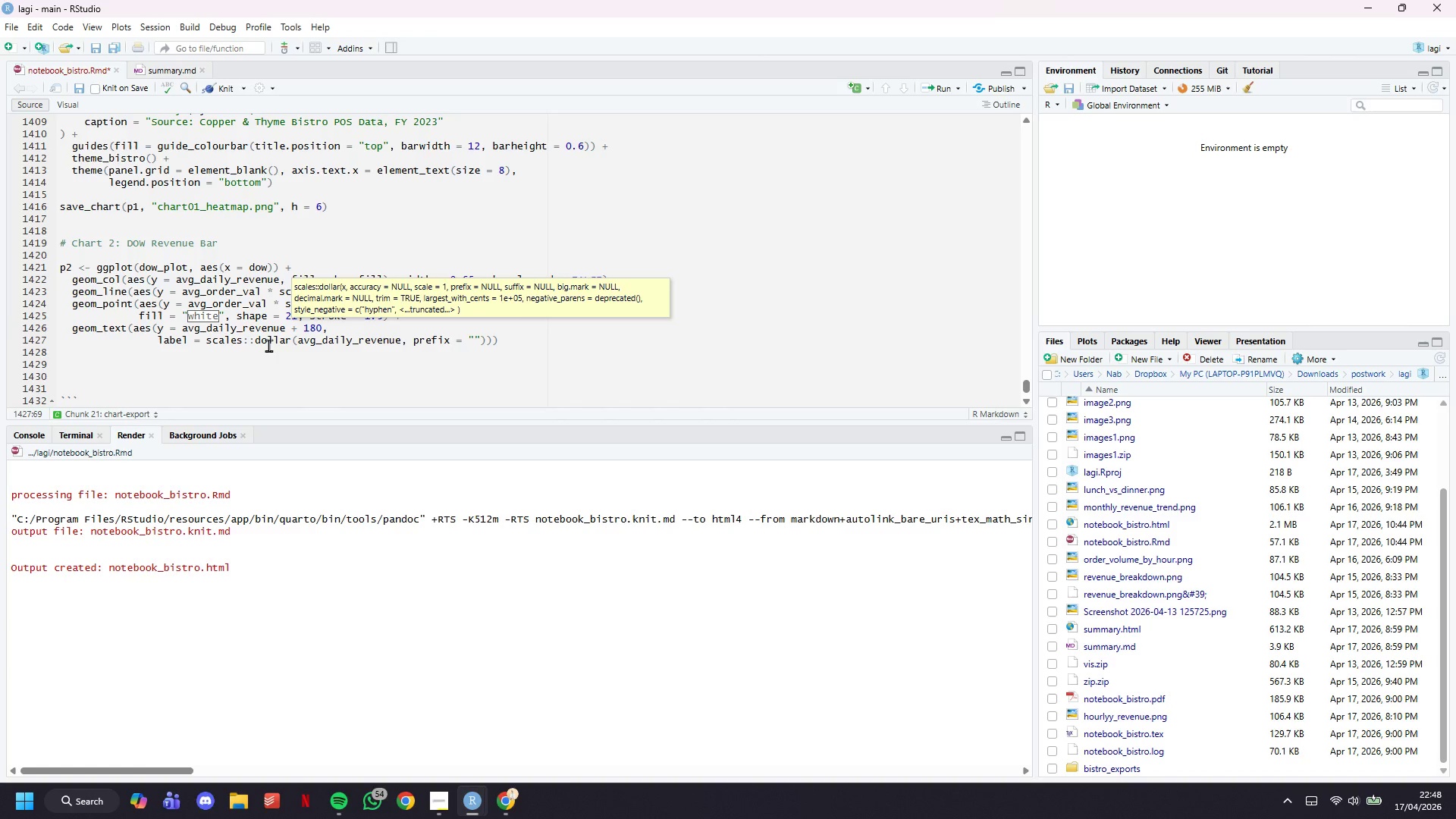 
hold_key(key=Equal, duration=19.38)
 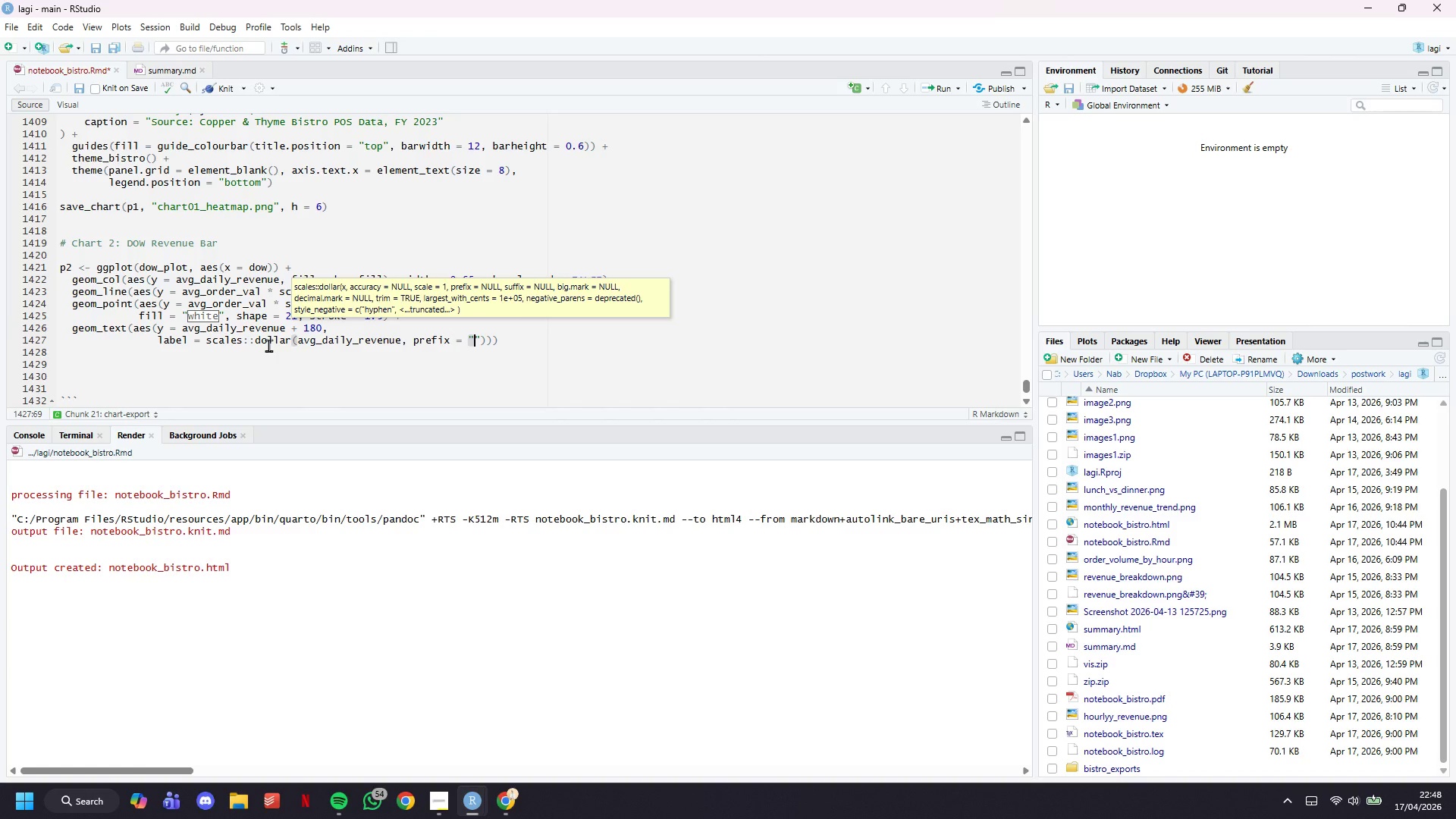 
key(Meta+Period)
 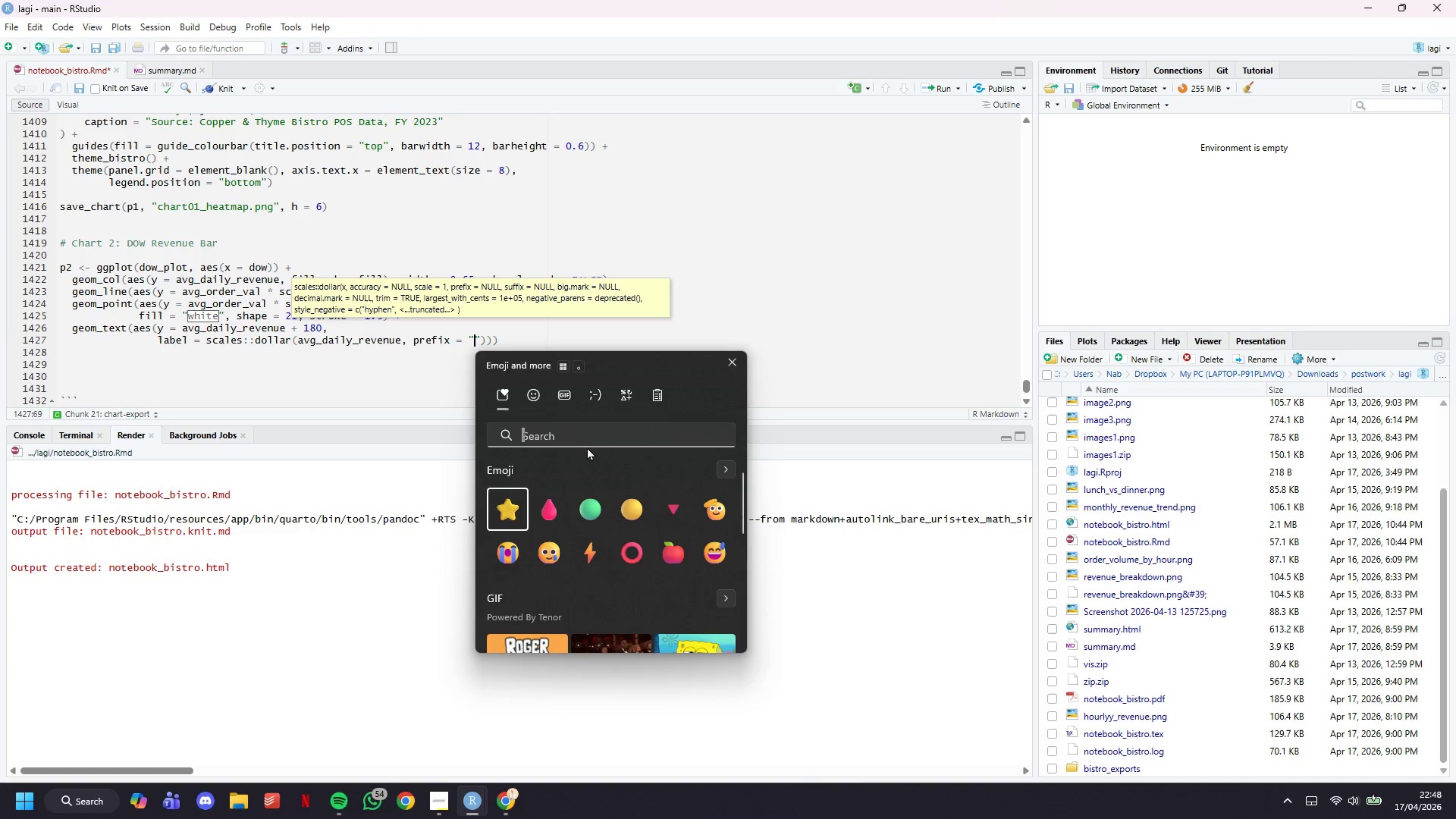 
left_click([618, 400])
 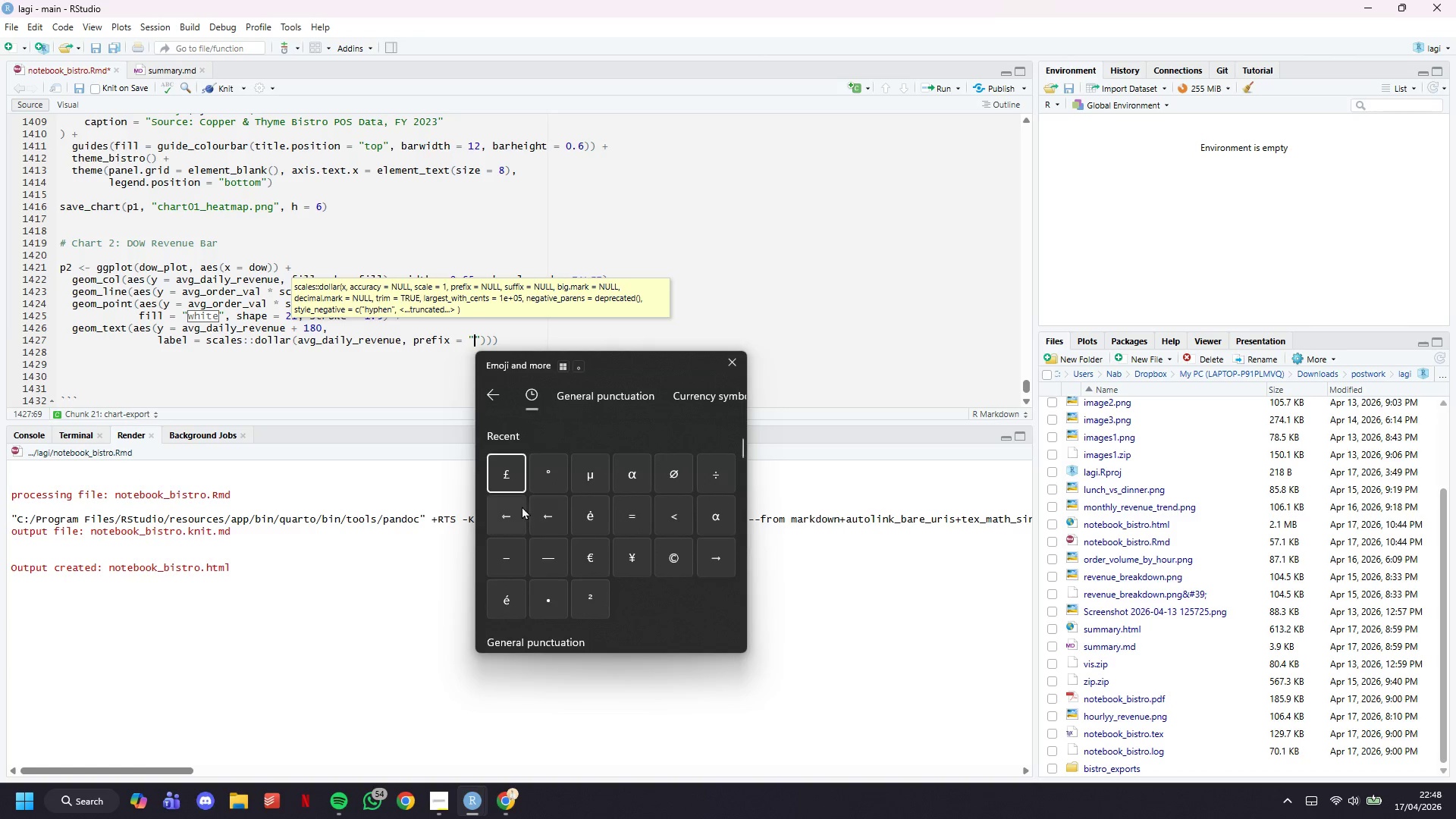 
left_click([512, 475])
 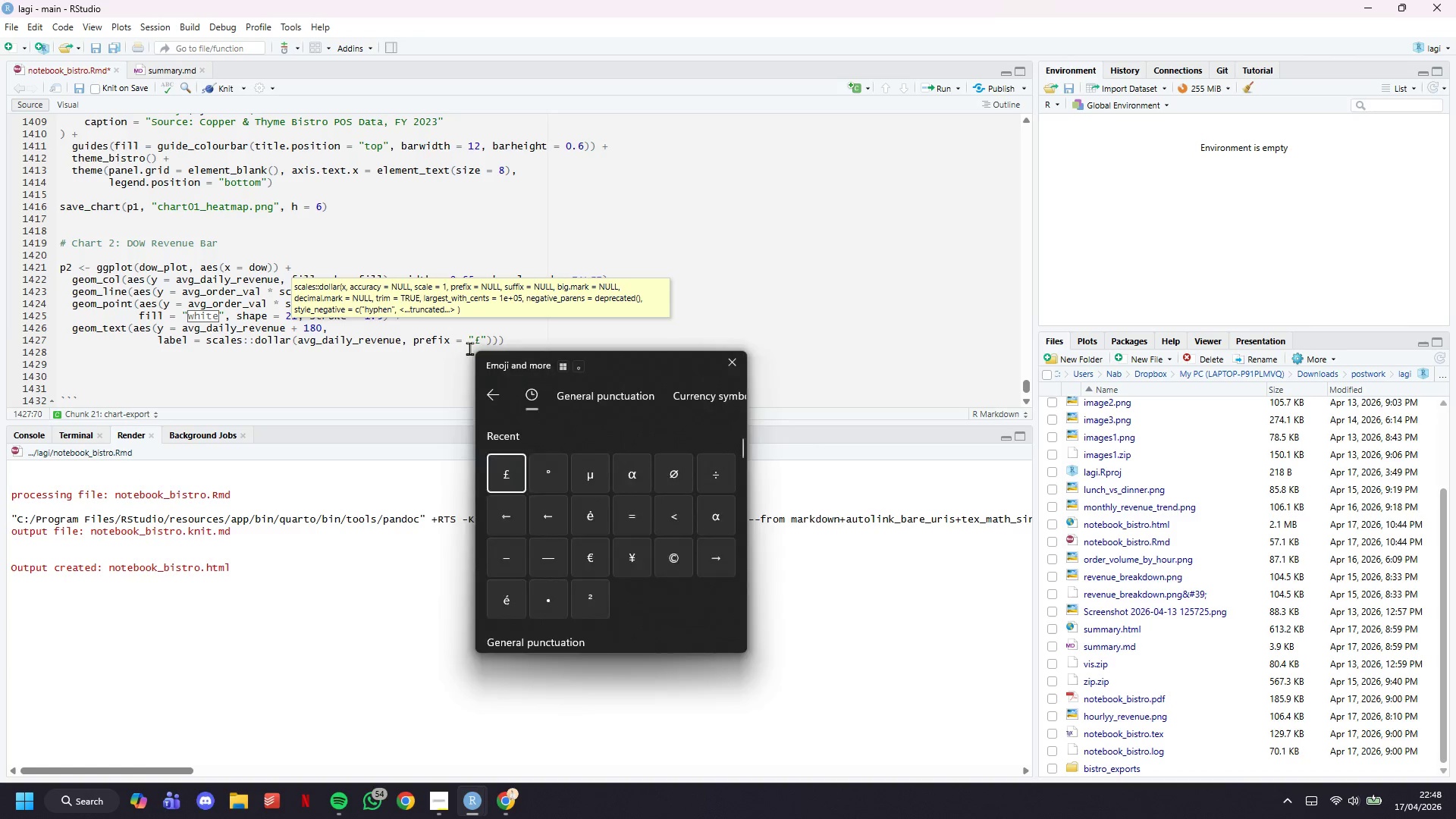 
double_click([503, 348])
 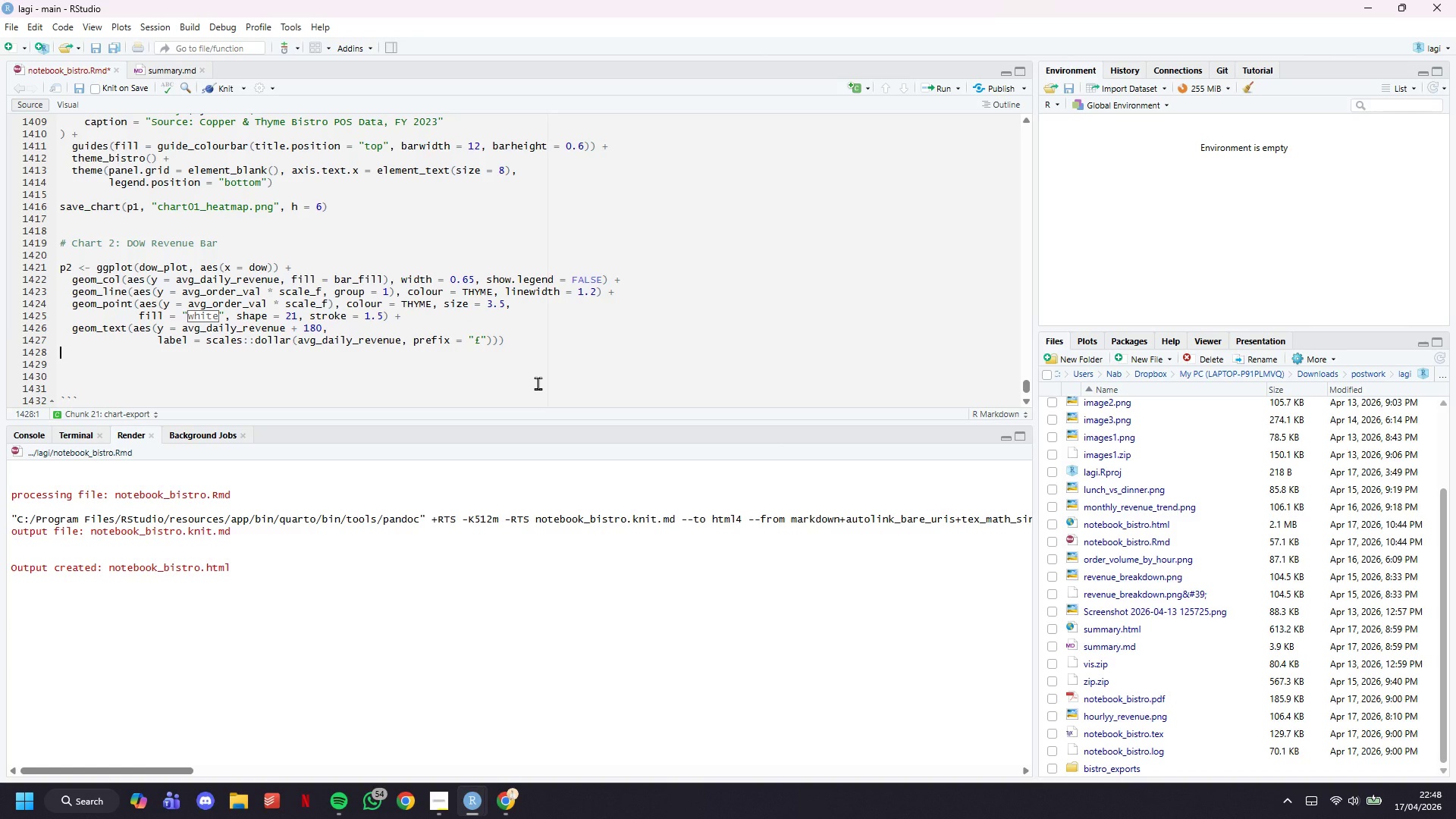 
key(ArrowLeft)
 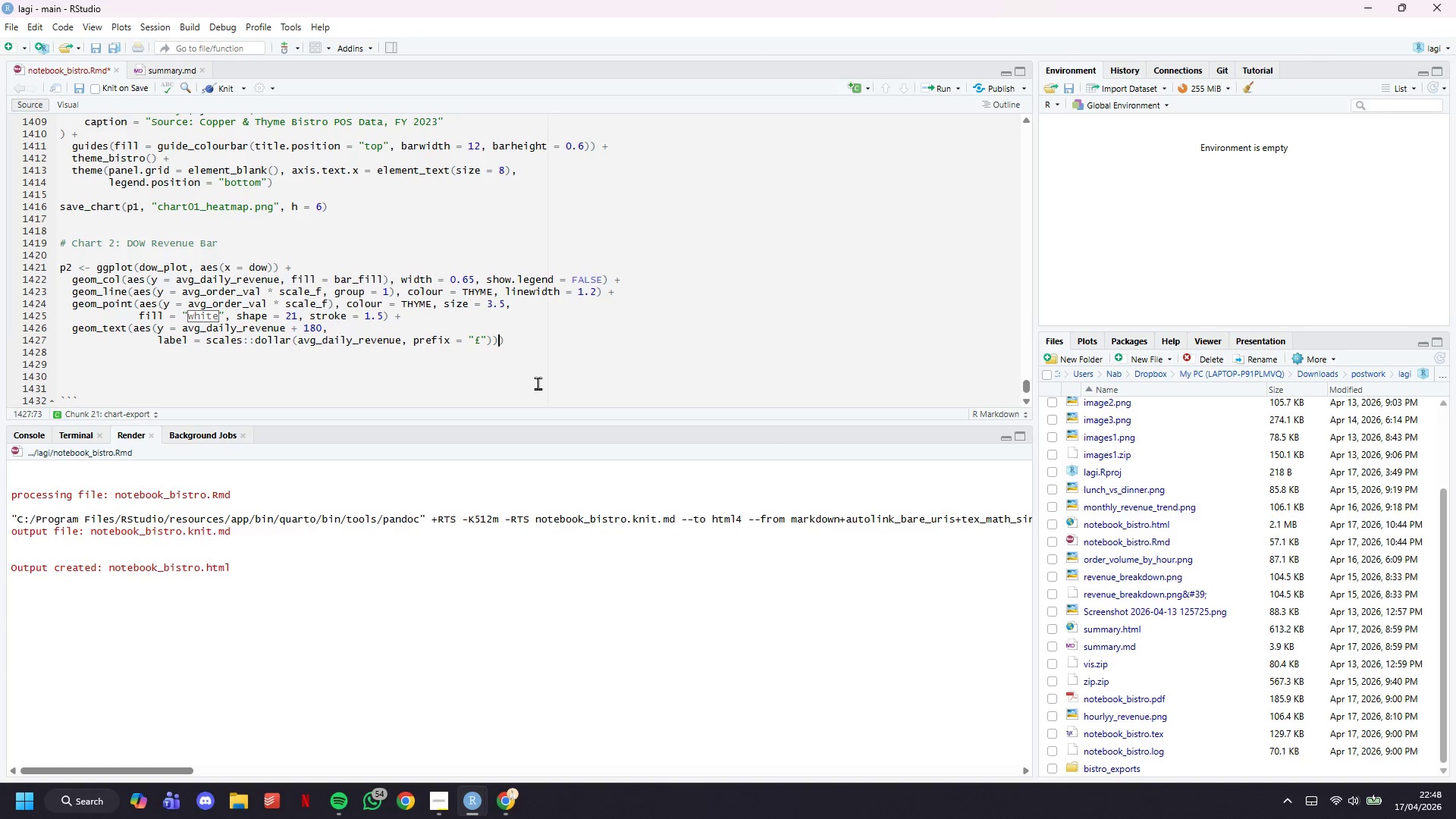 
key(ArrowLeft)
 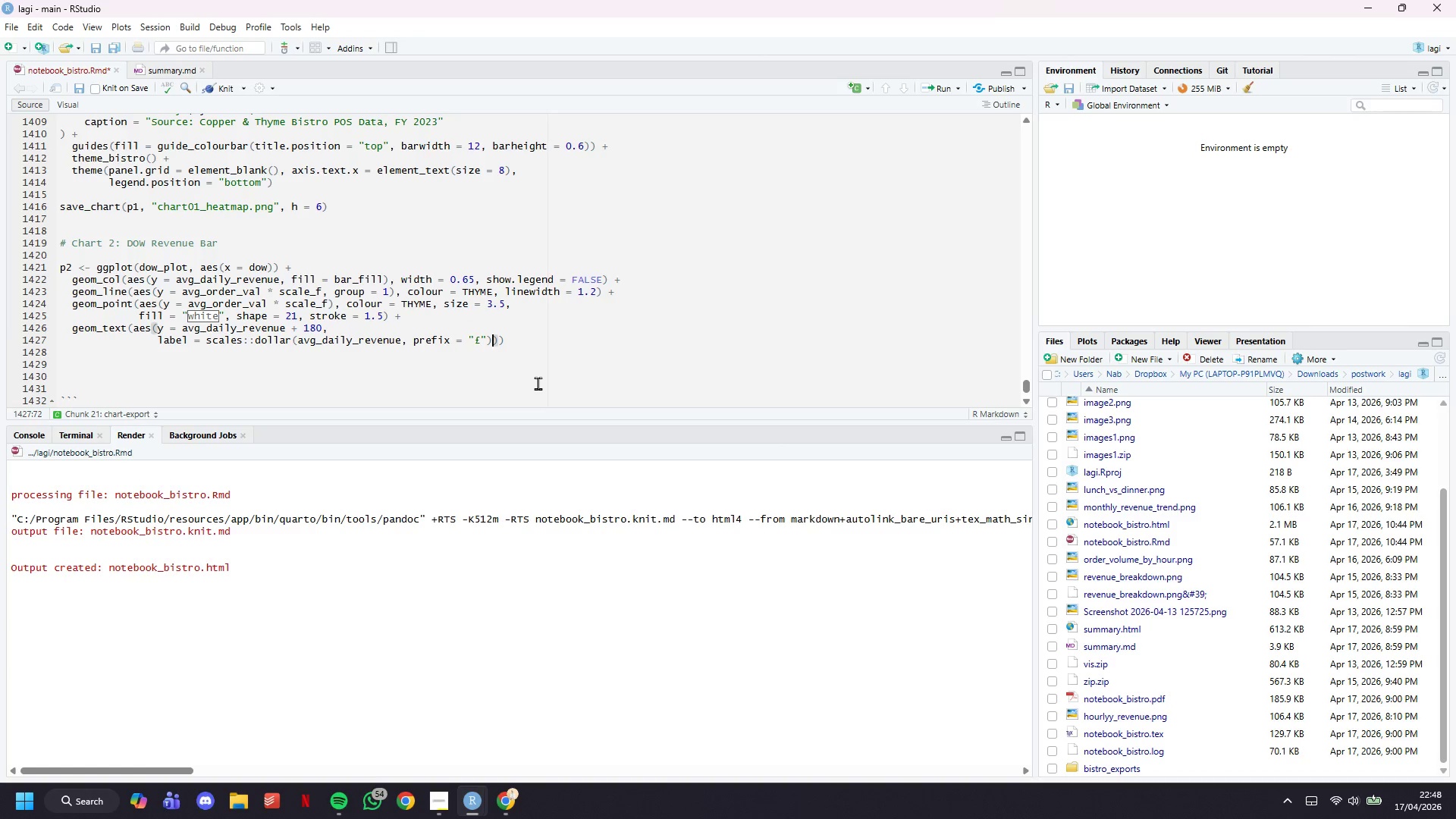 
key(ArrowLeft)
 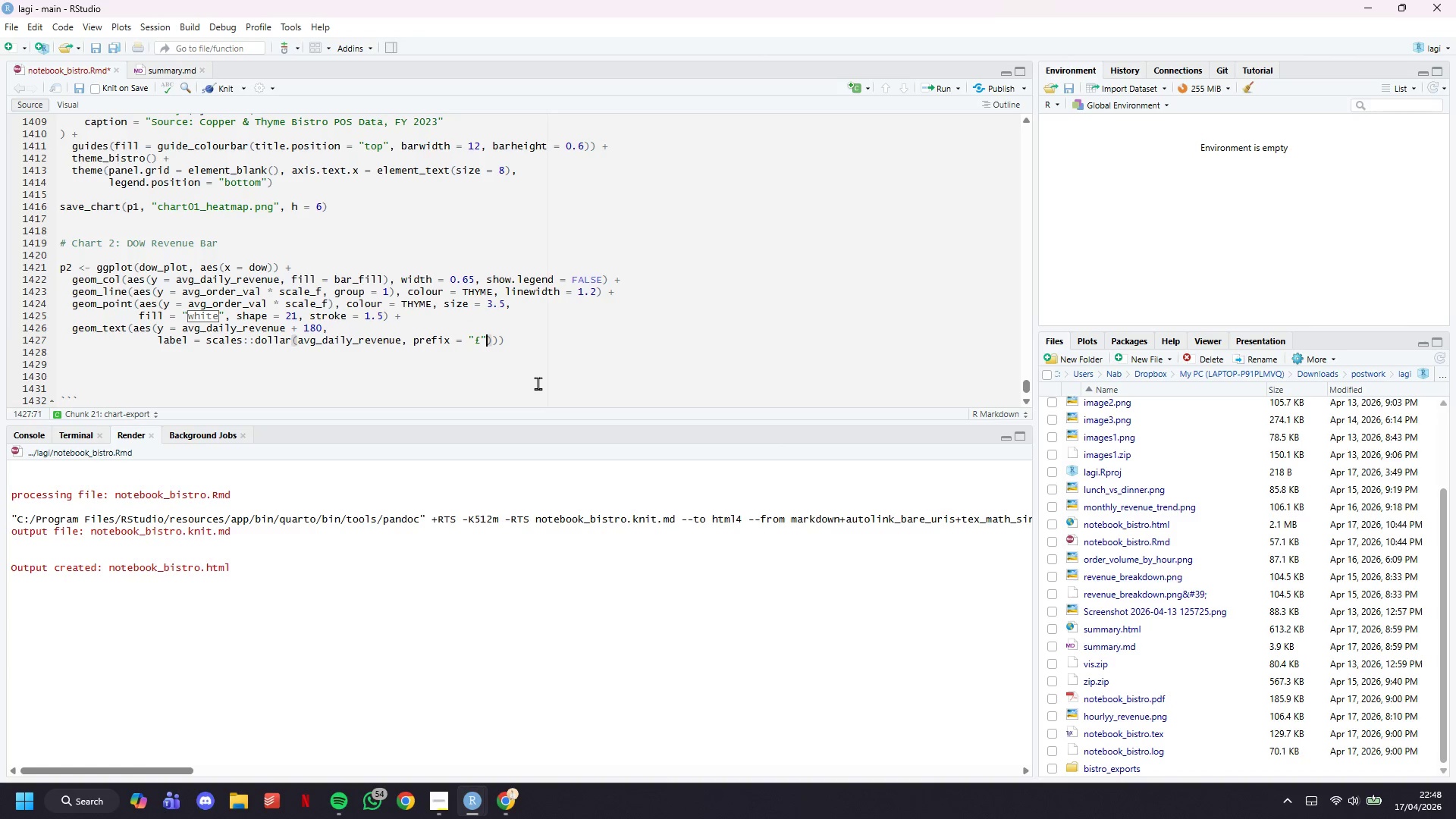 
key(ArrowLeft)
 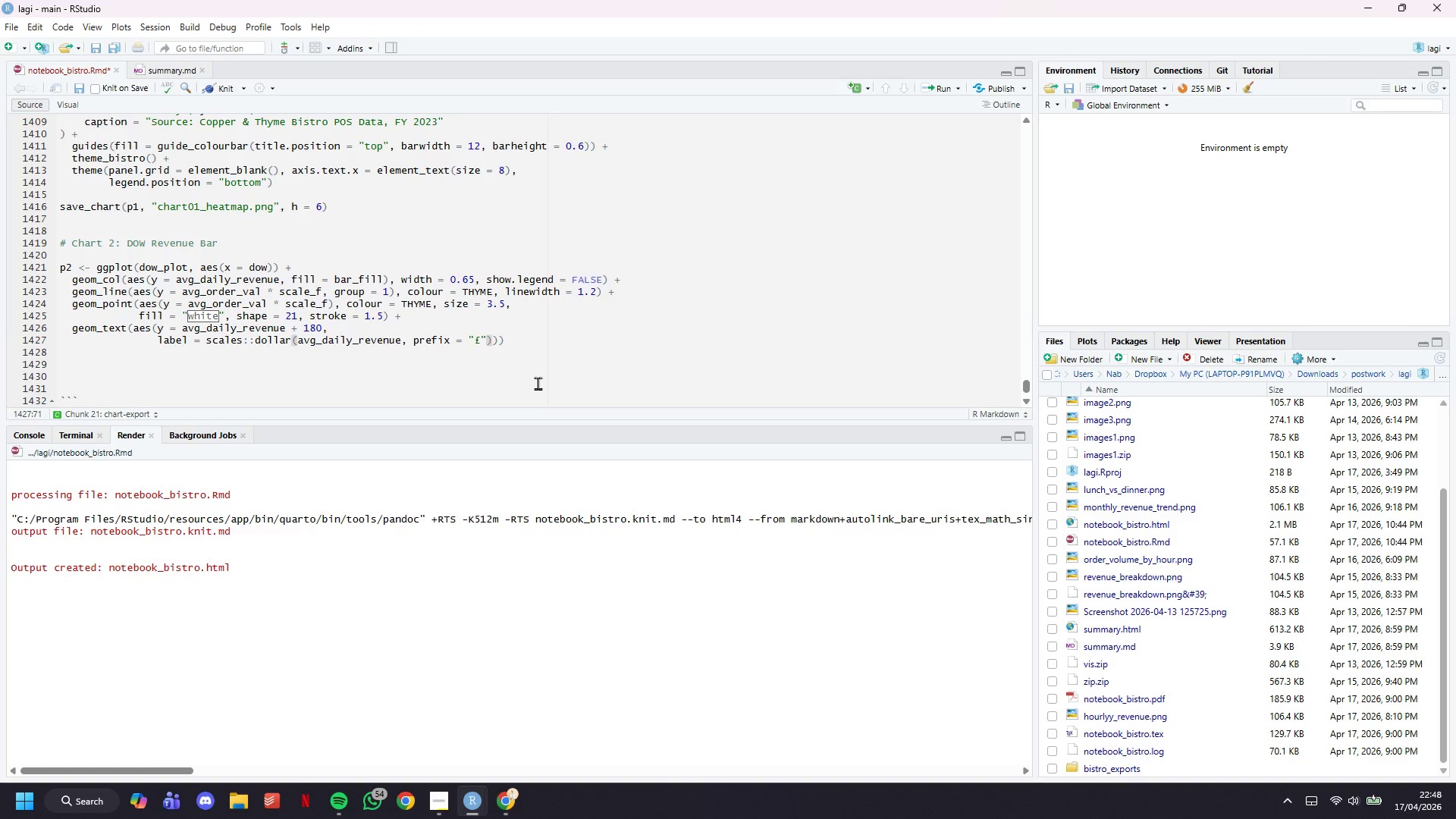 
type(, big,)
key(Backspace)
type(.mark = ")
 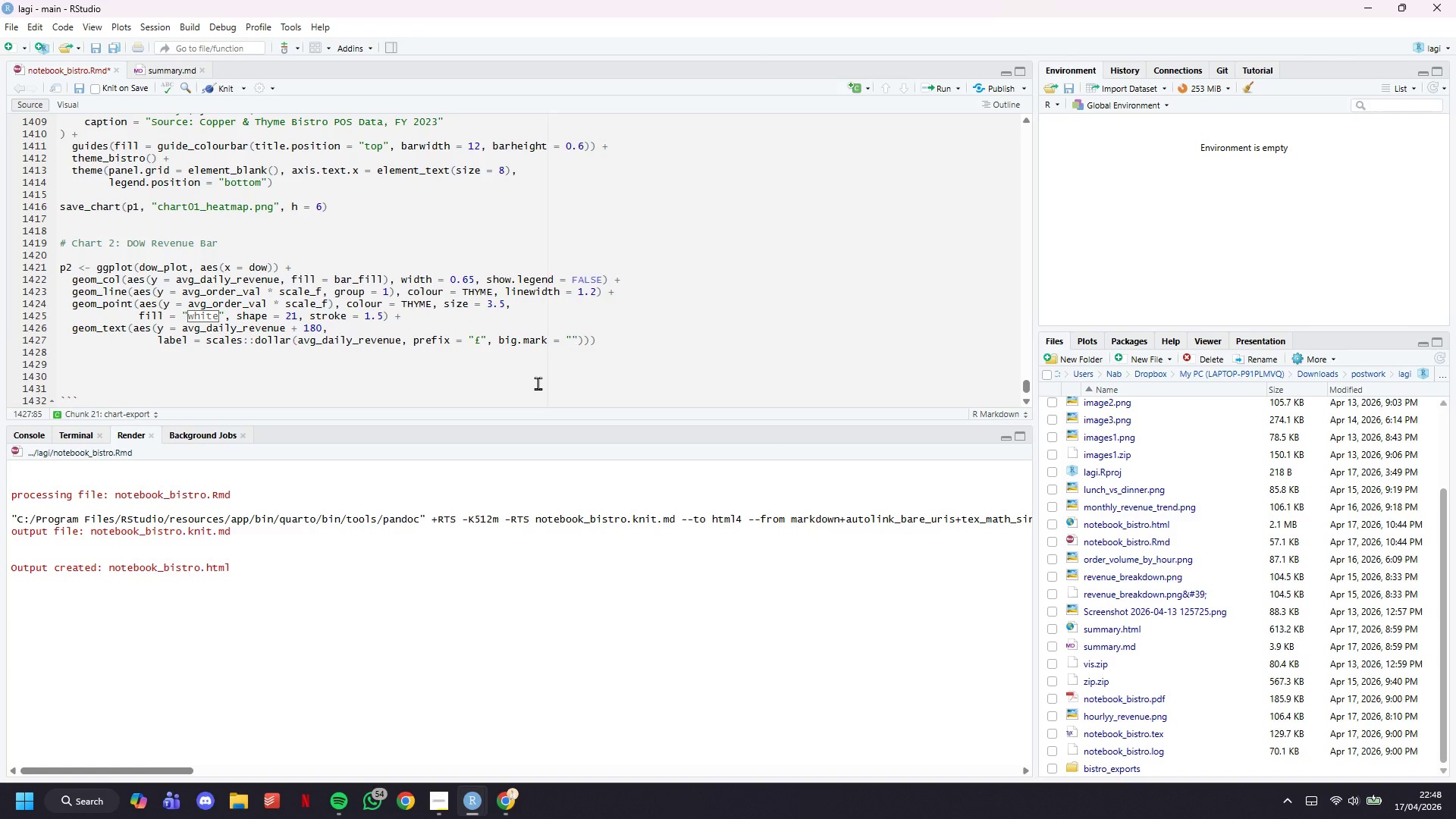 
key(Meta+MetaLeft)
 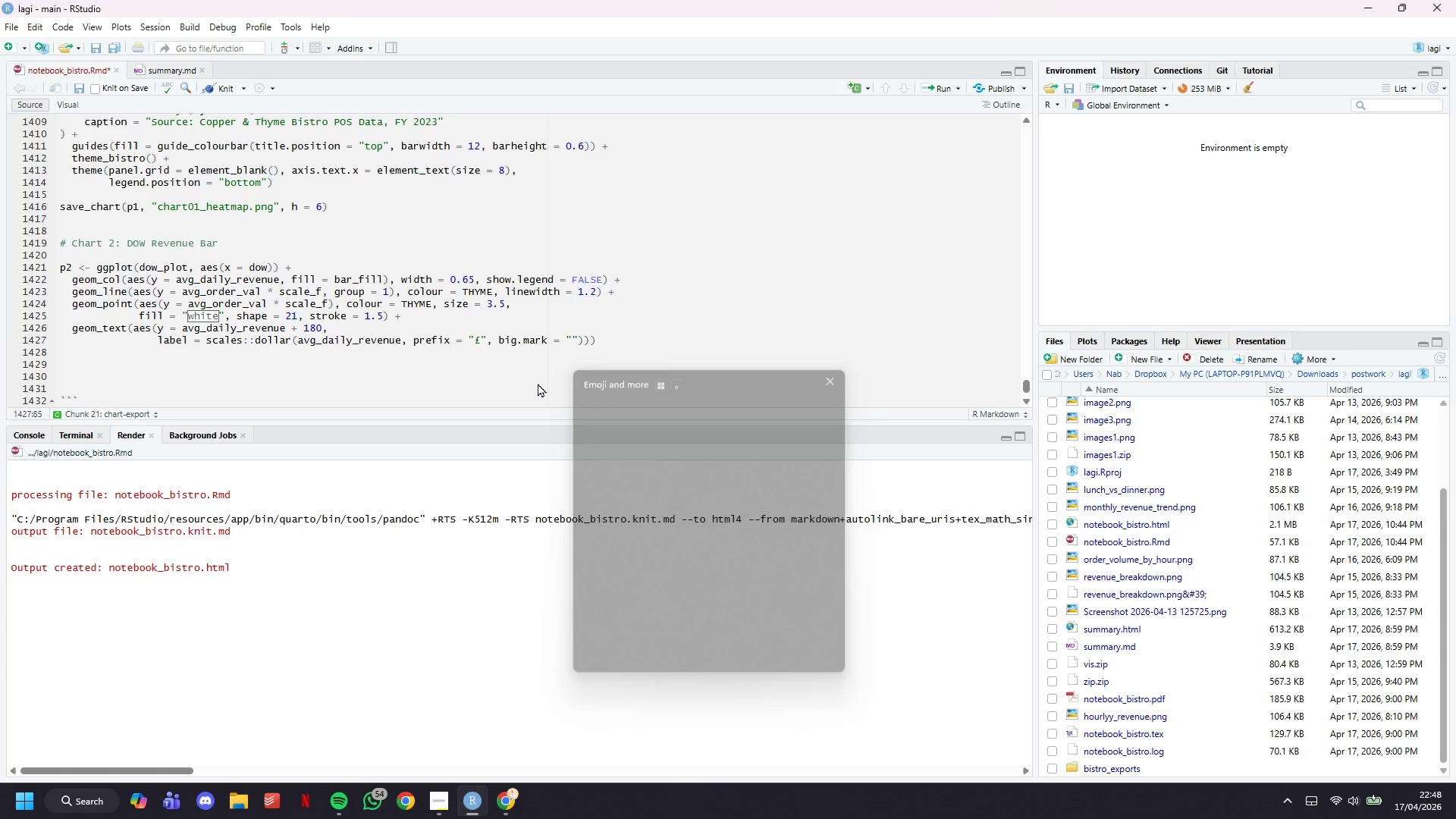 
key(Meta+Period)
 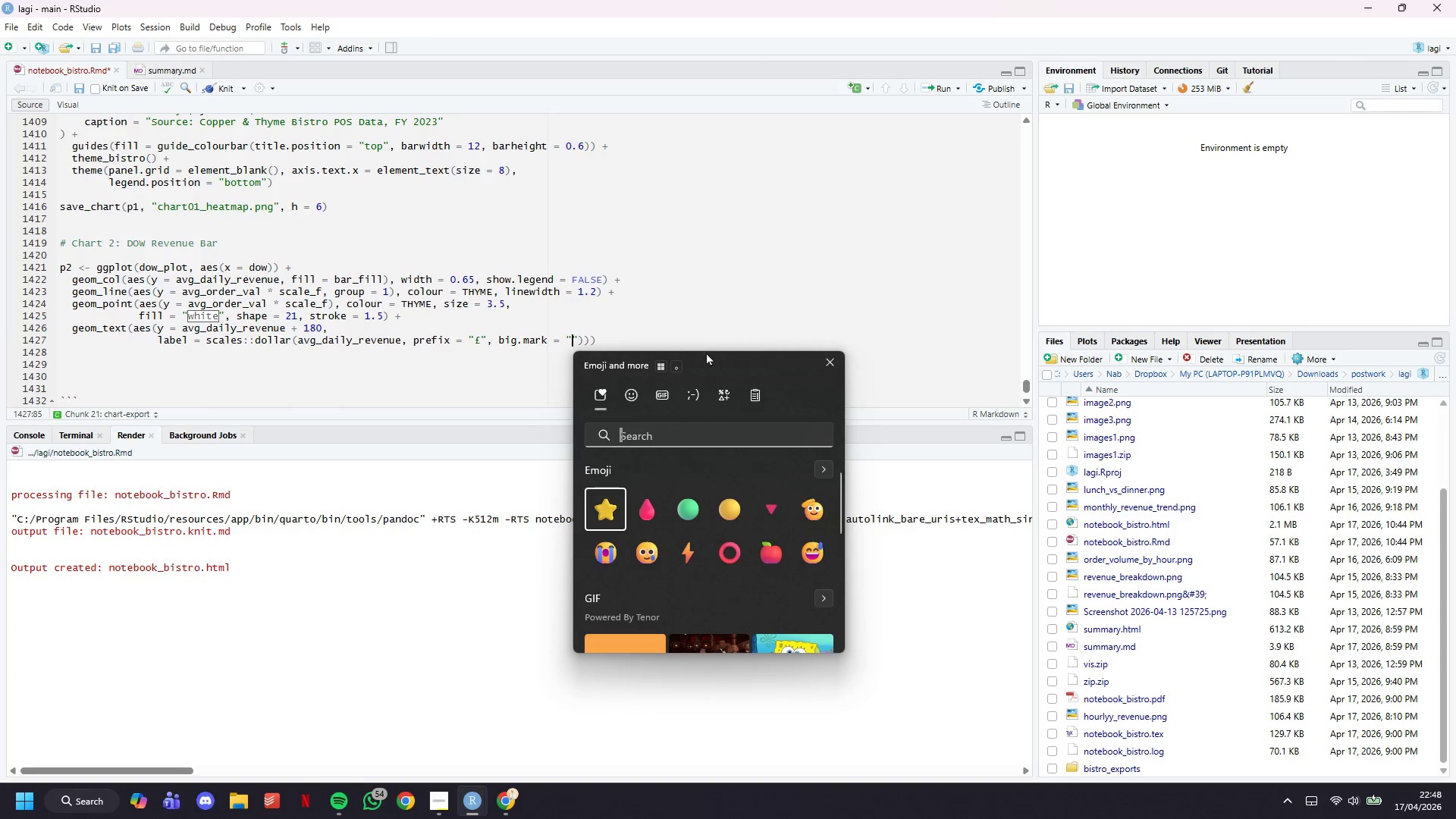 
left_click([722, 403])
 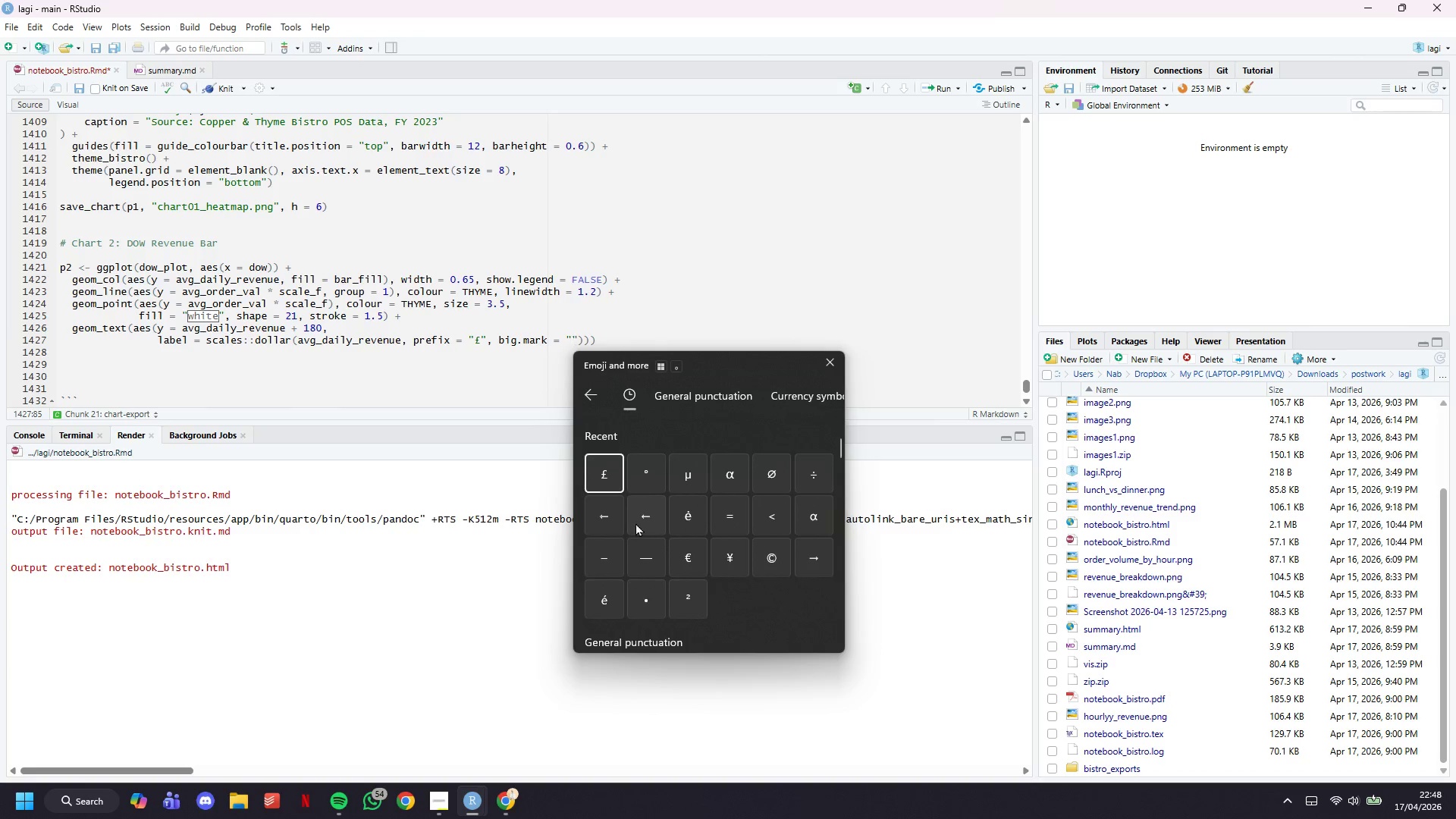 
left_click([598, 477])
 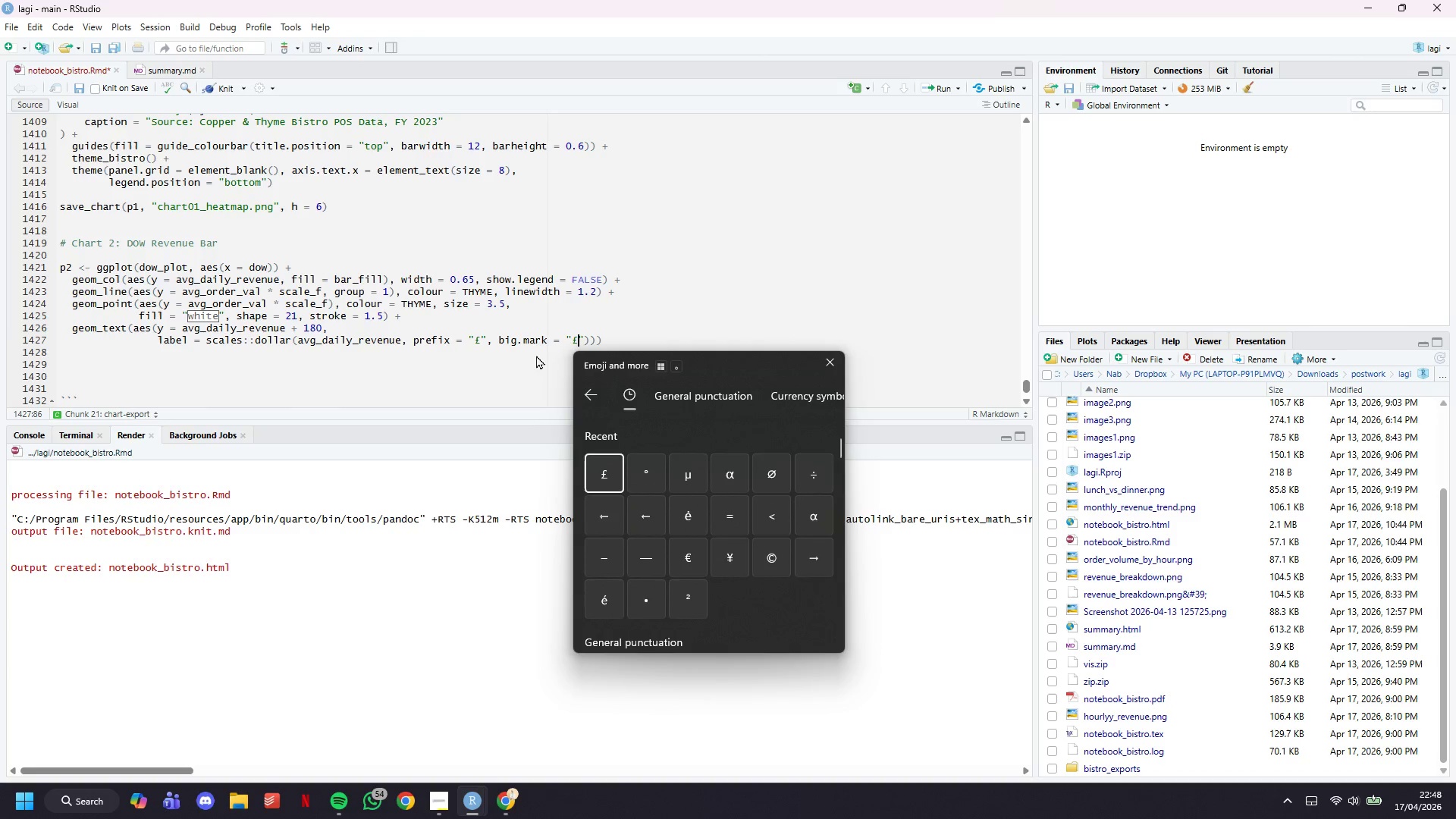 
left_click([580, 332])
 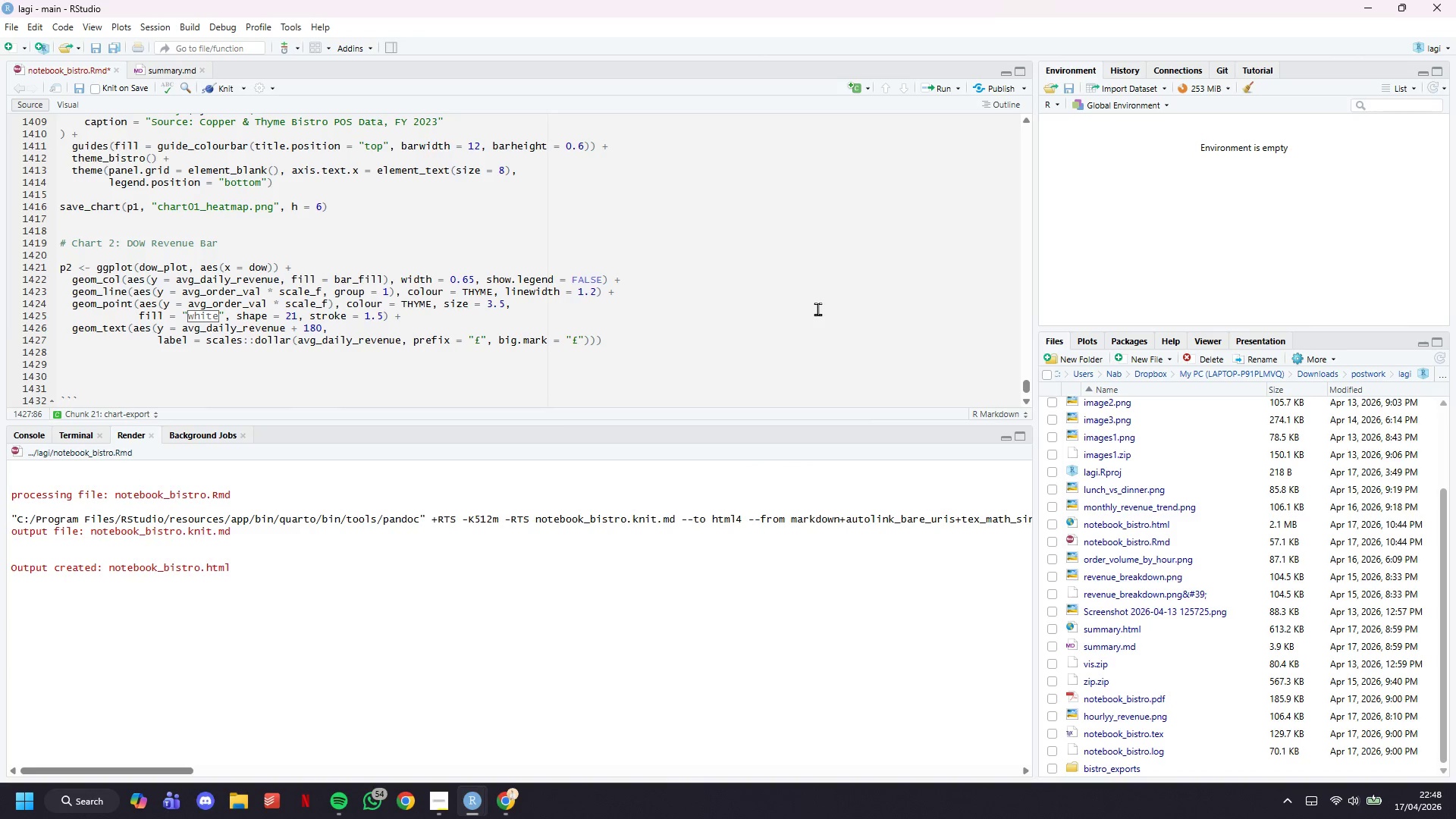 
key(Backspace)
 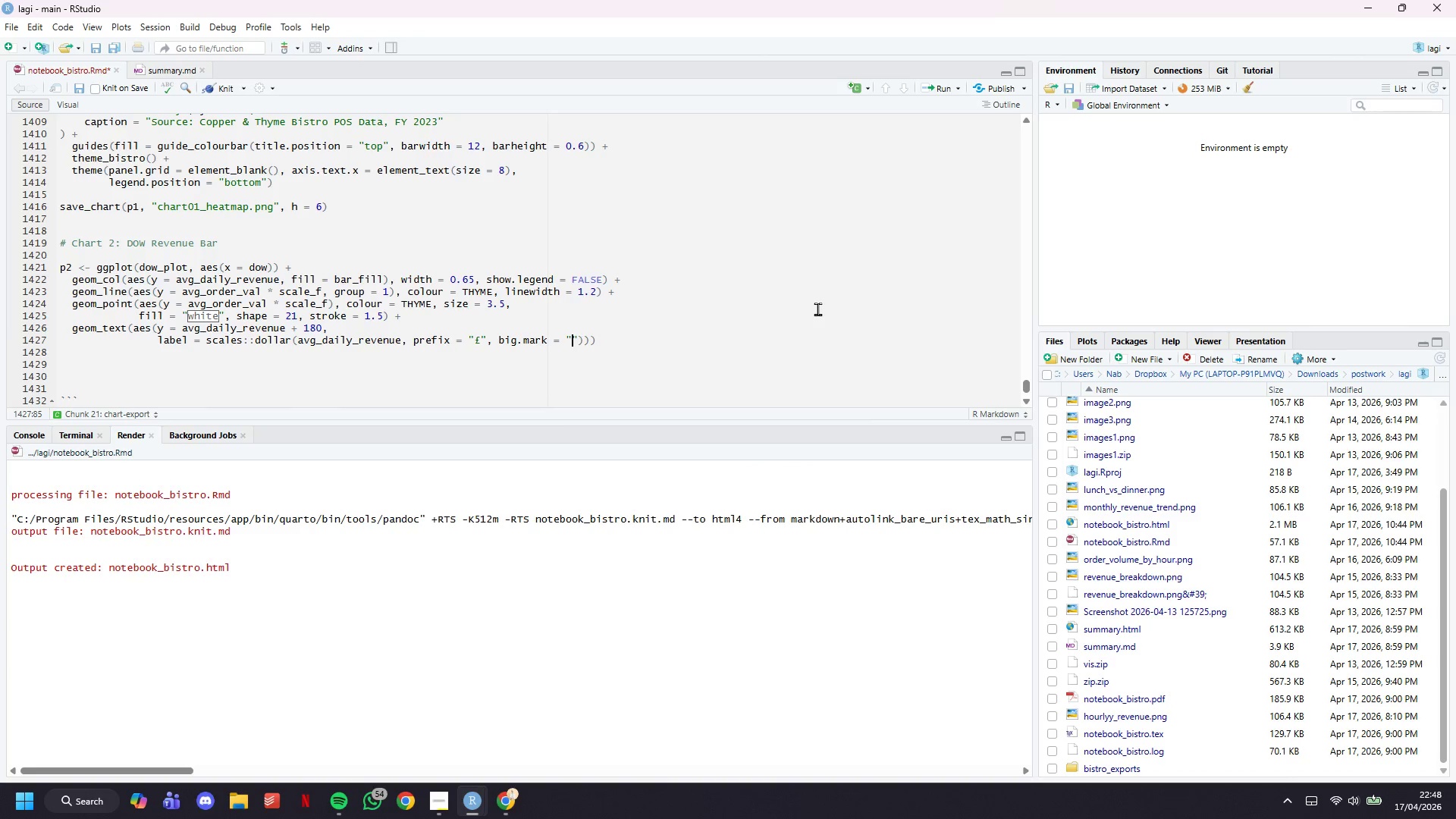 
key(Comma)
 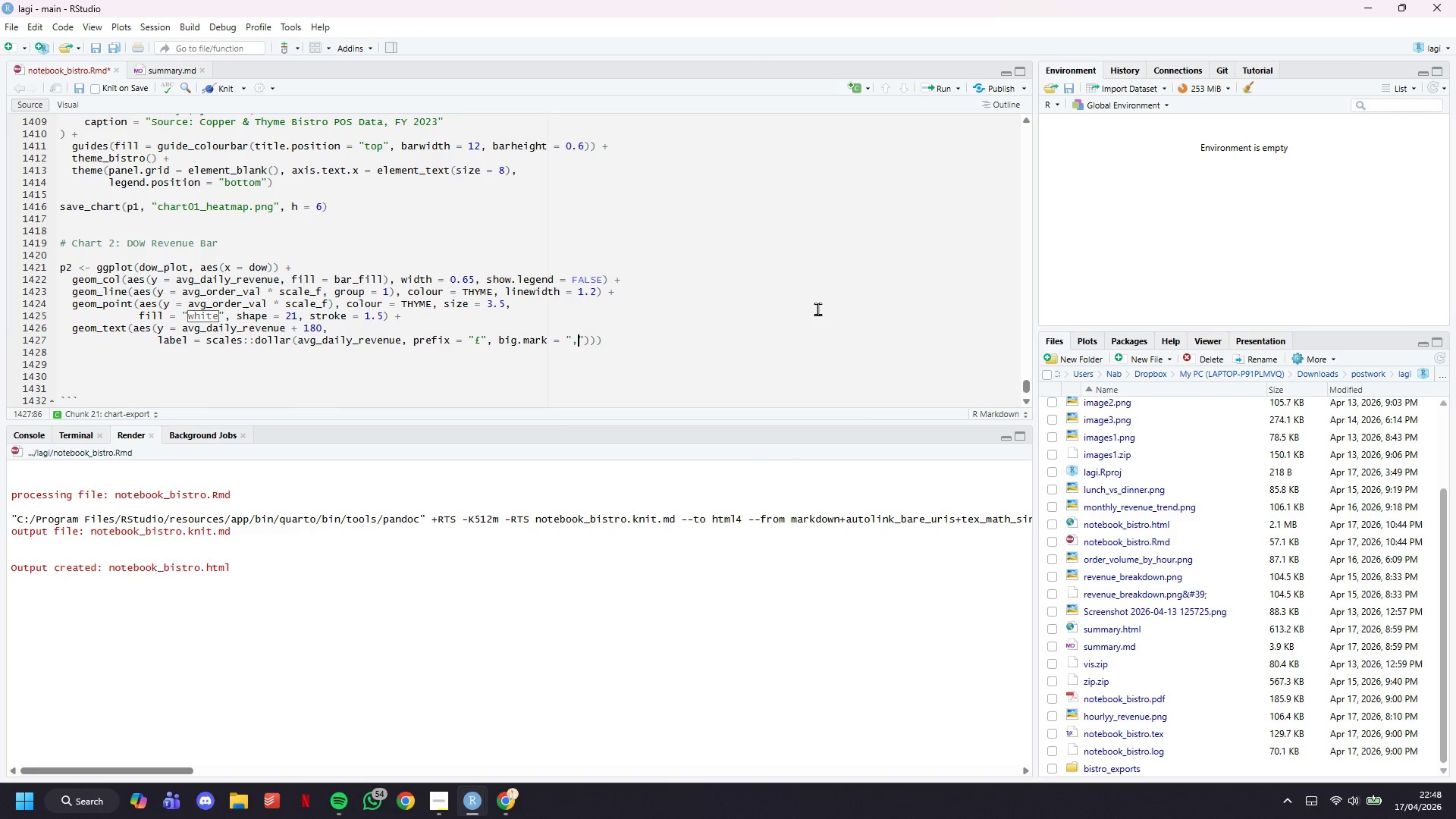 
key(ArrowRight)
 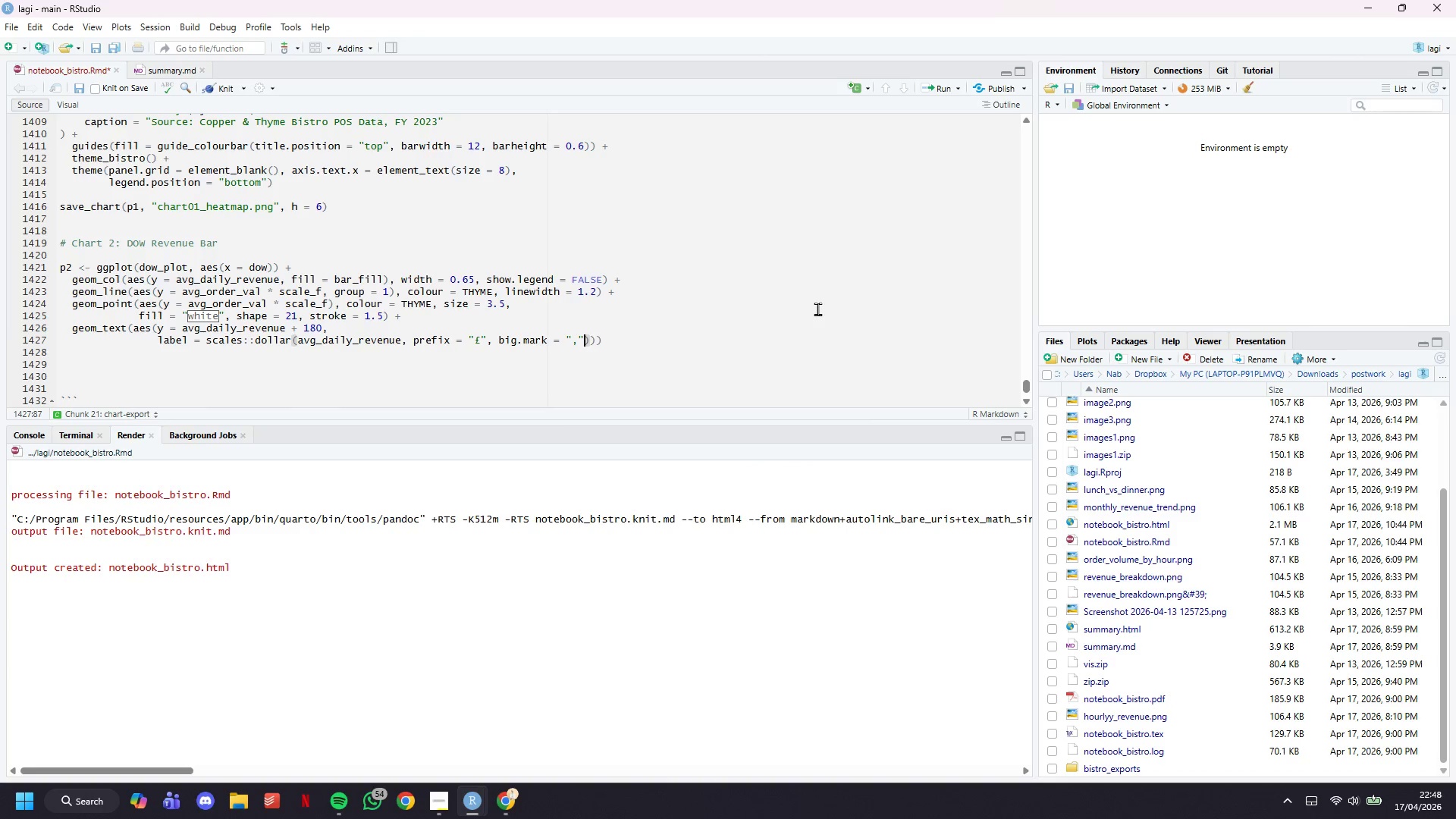 
key(ArrowRight)
 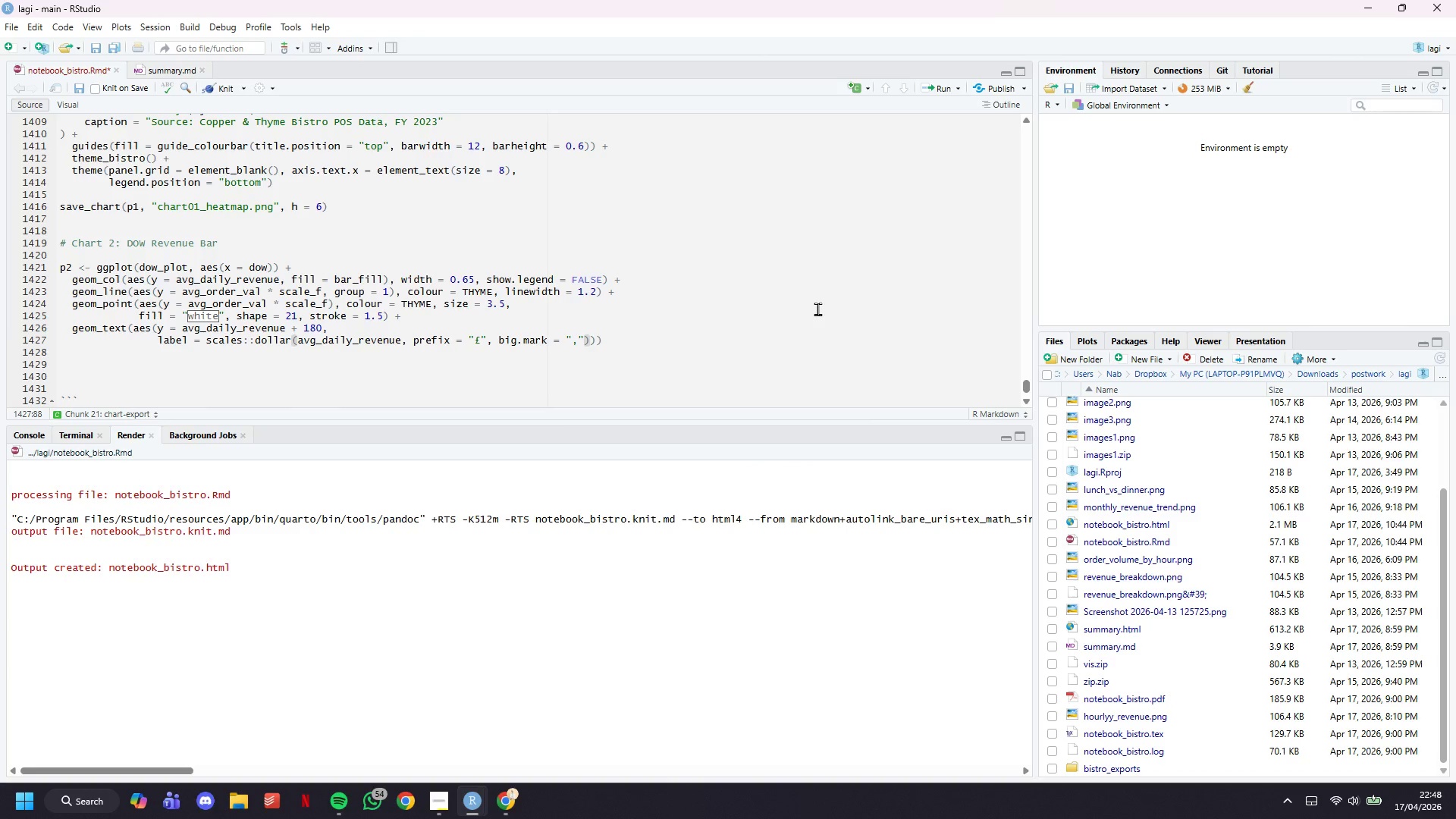 
key(ArrowRight)
 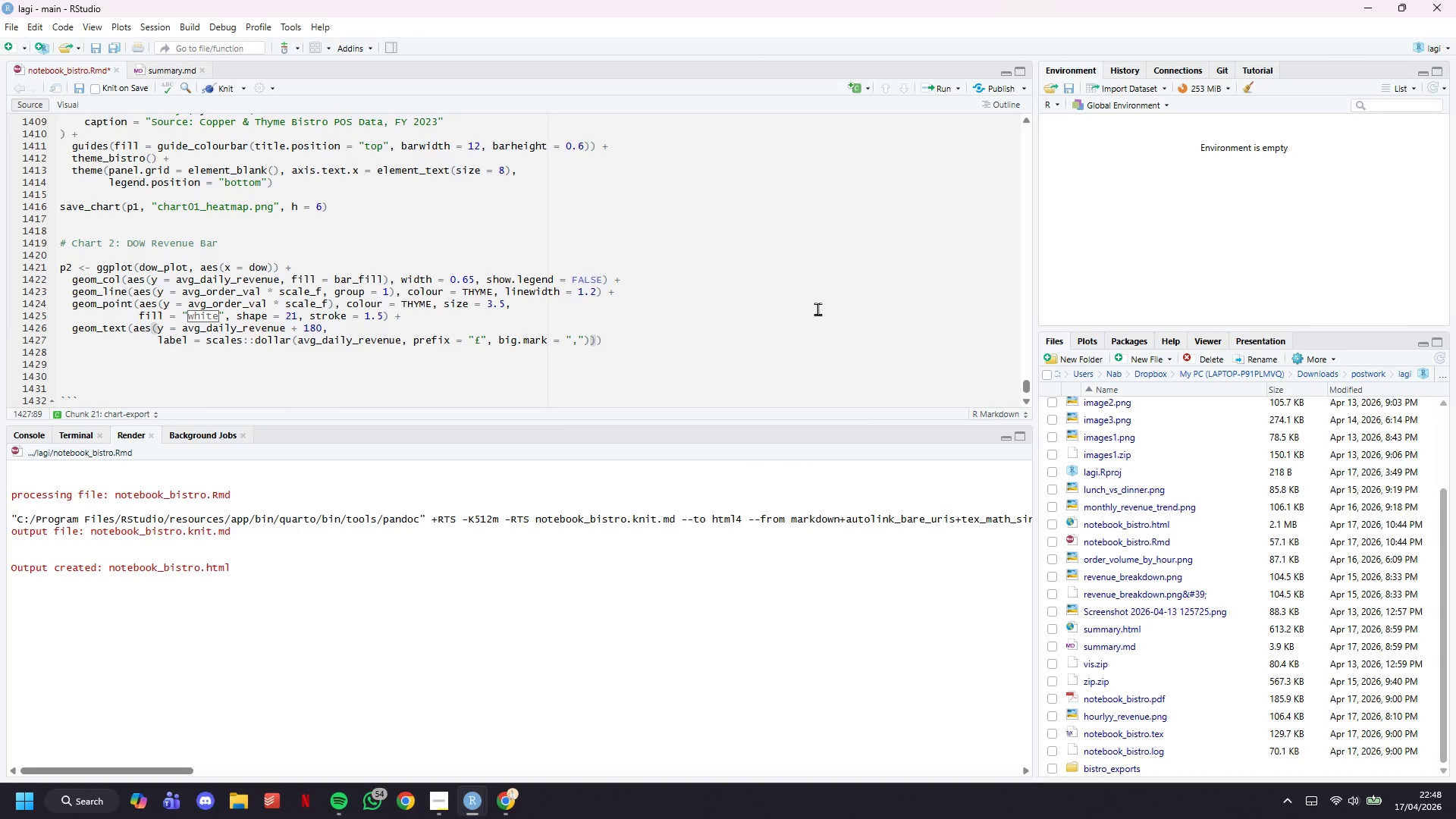 
key(Comma)
 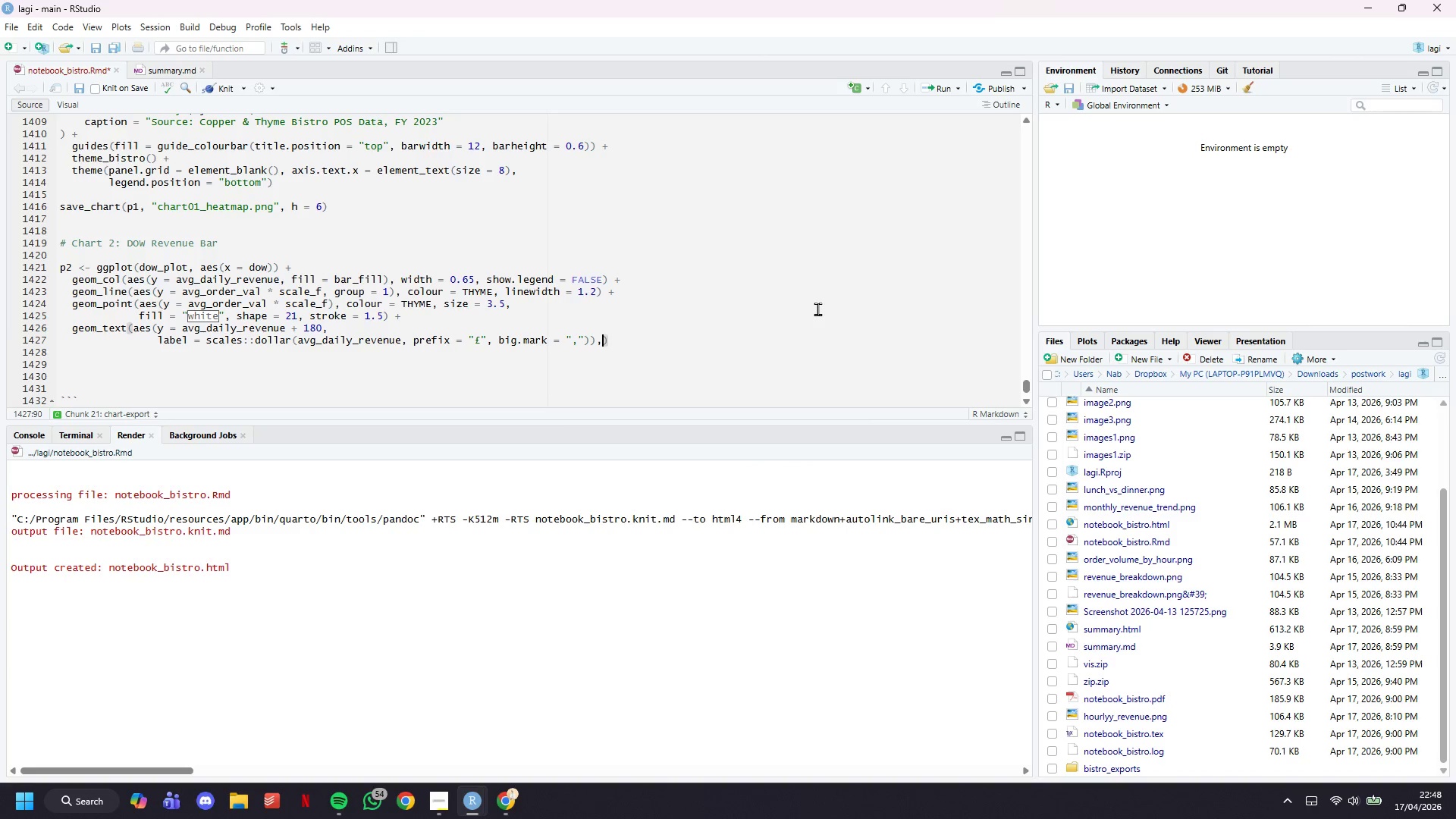 
key(Enter)
 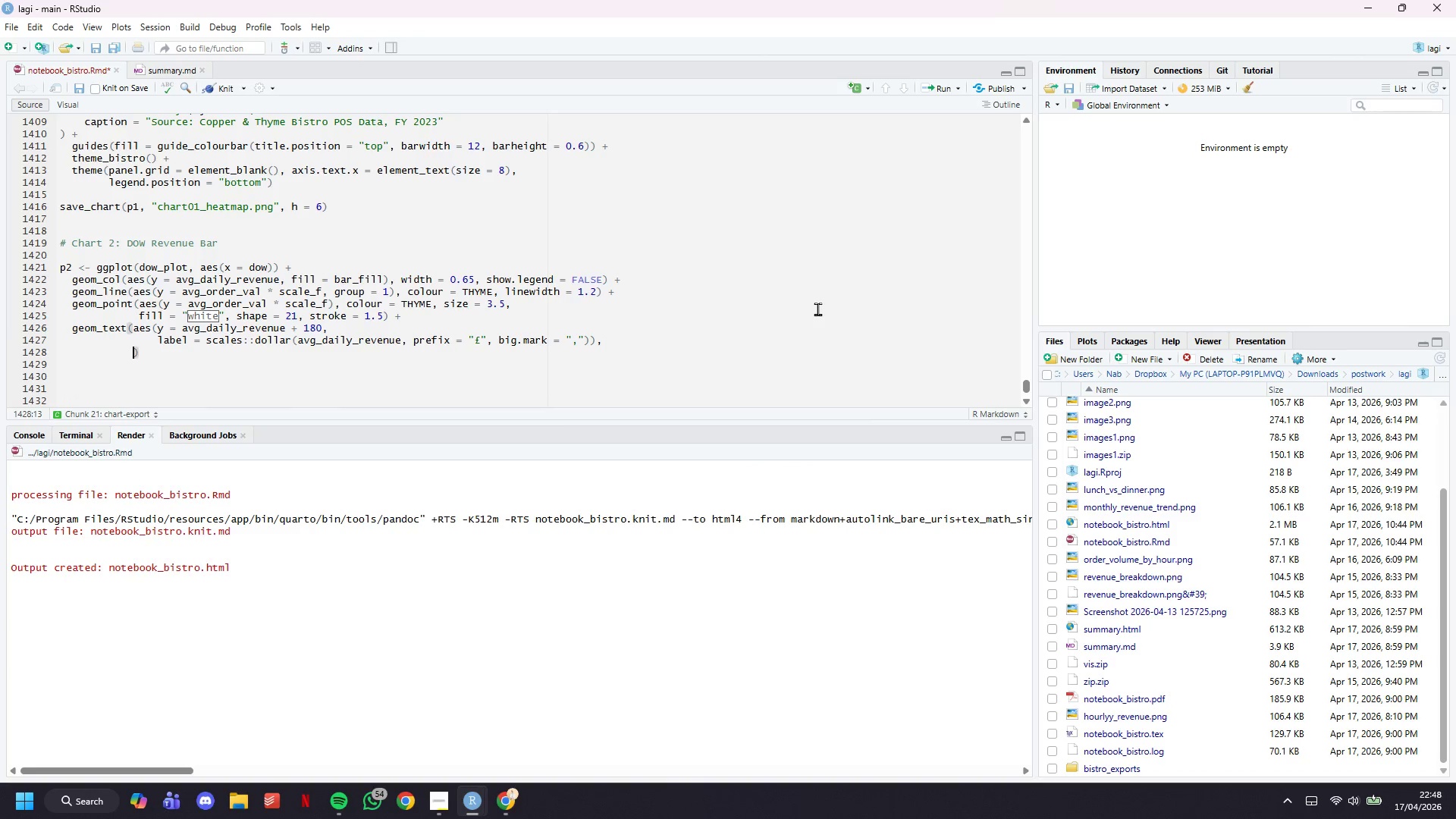 
key(Enter)
 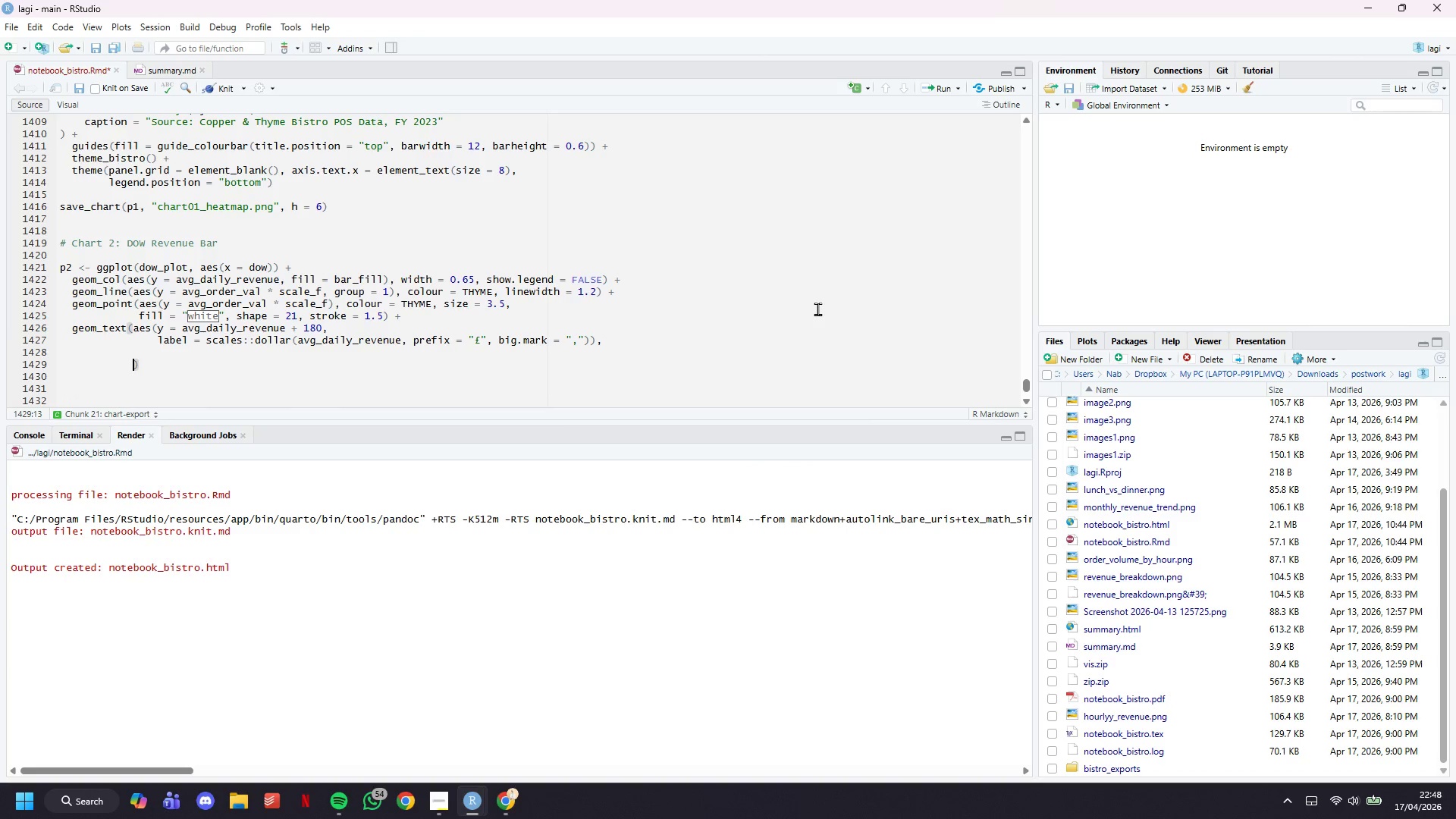 
key(ArrowUp)
 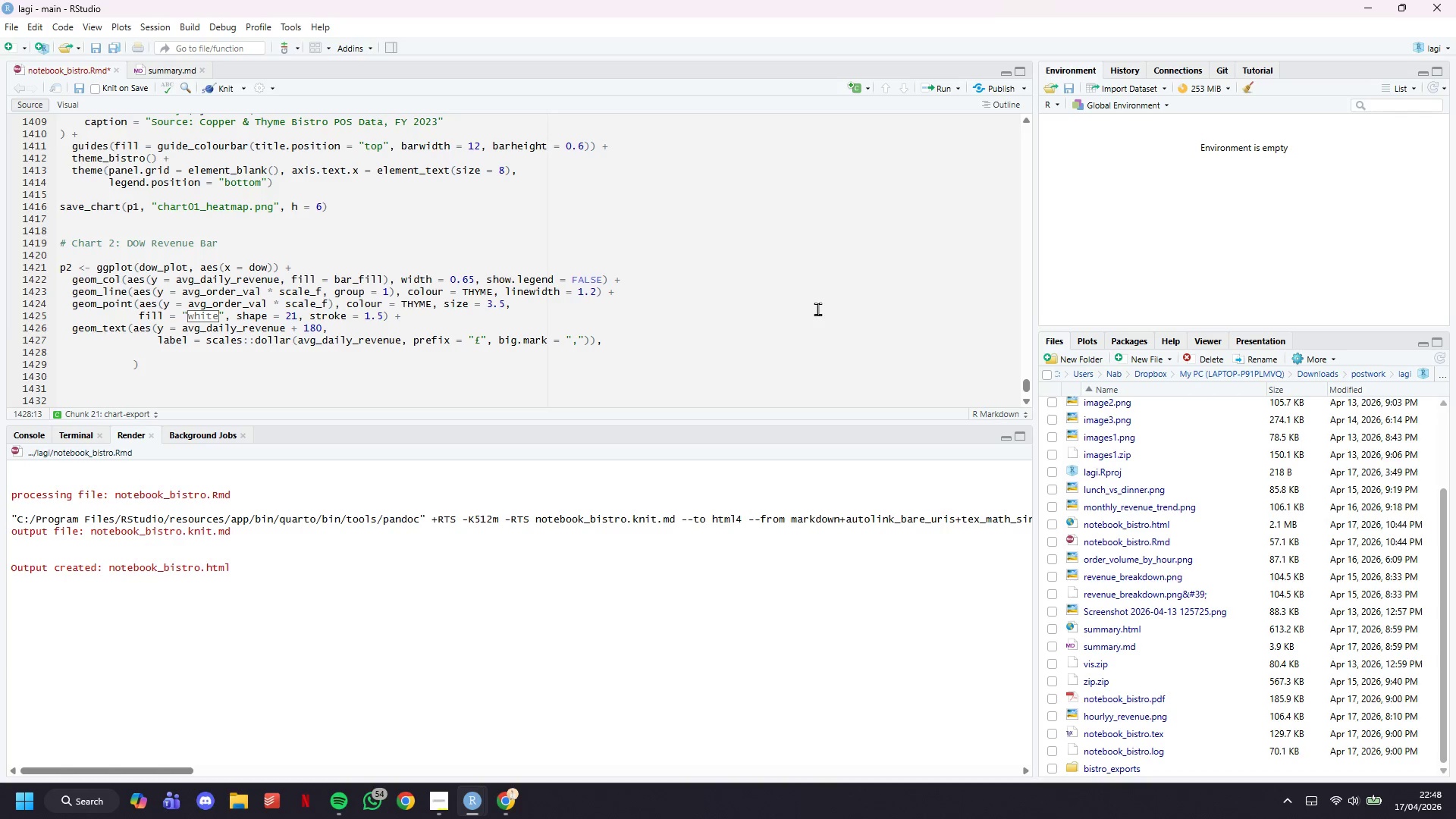 
type(size = 3, colour = SLATE, fontface = "bold)
 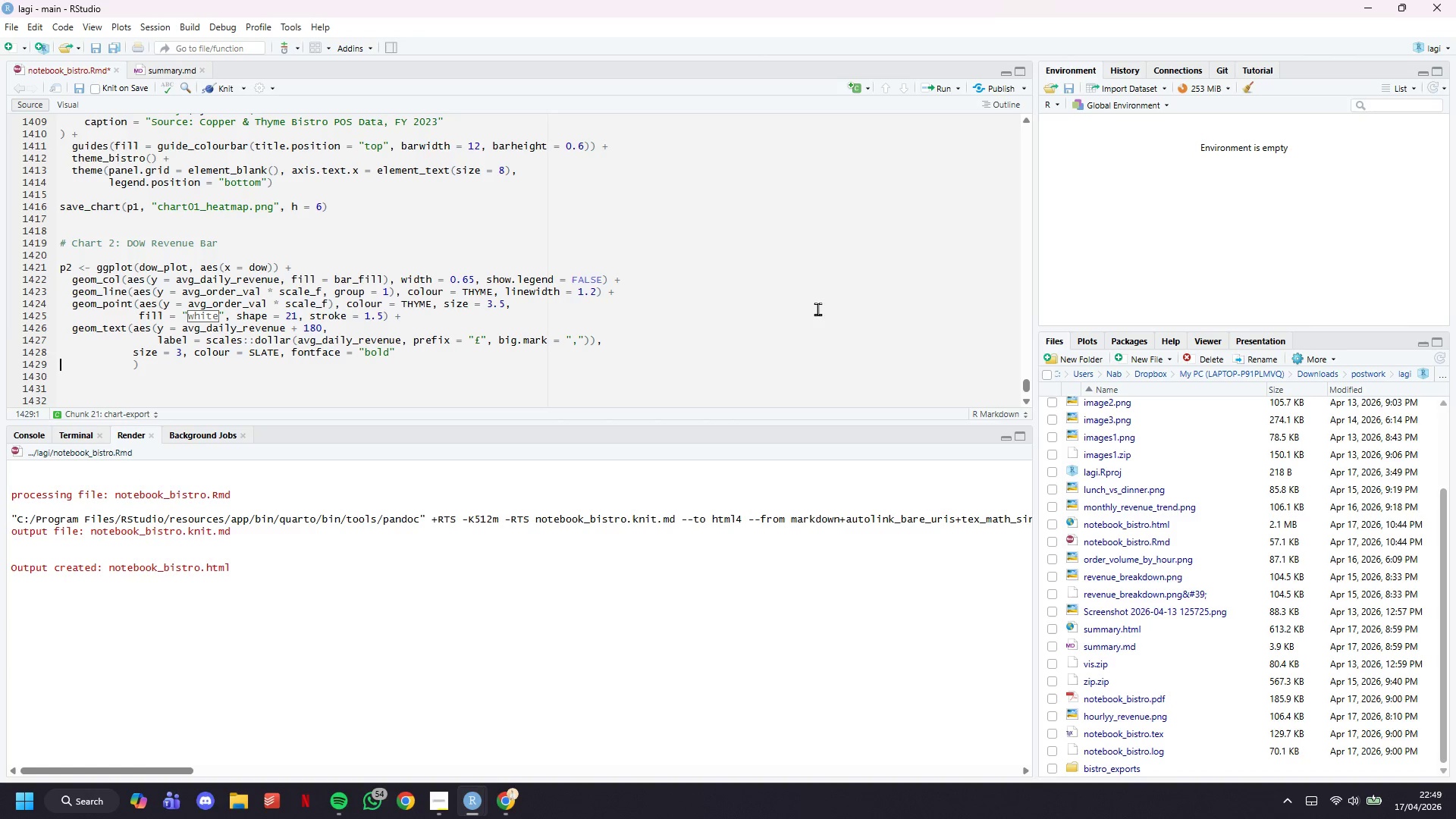 
 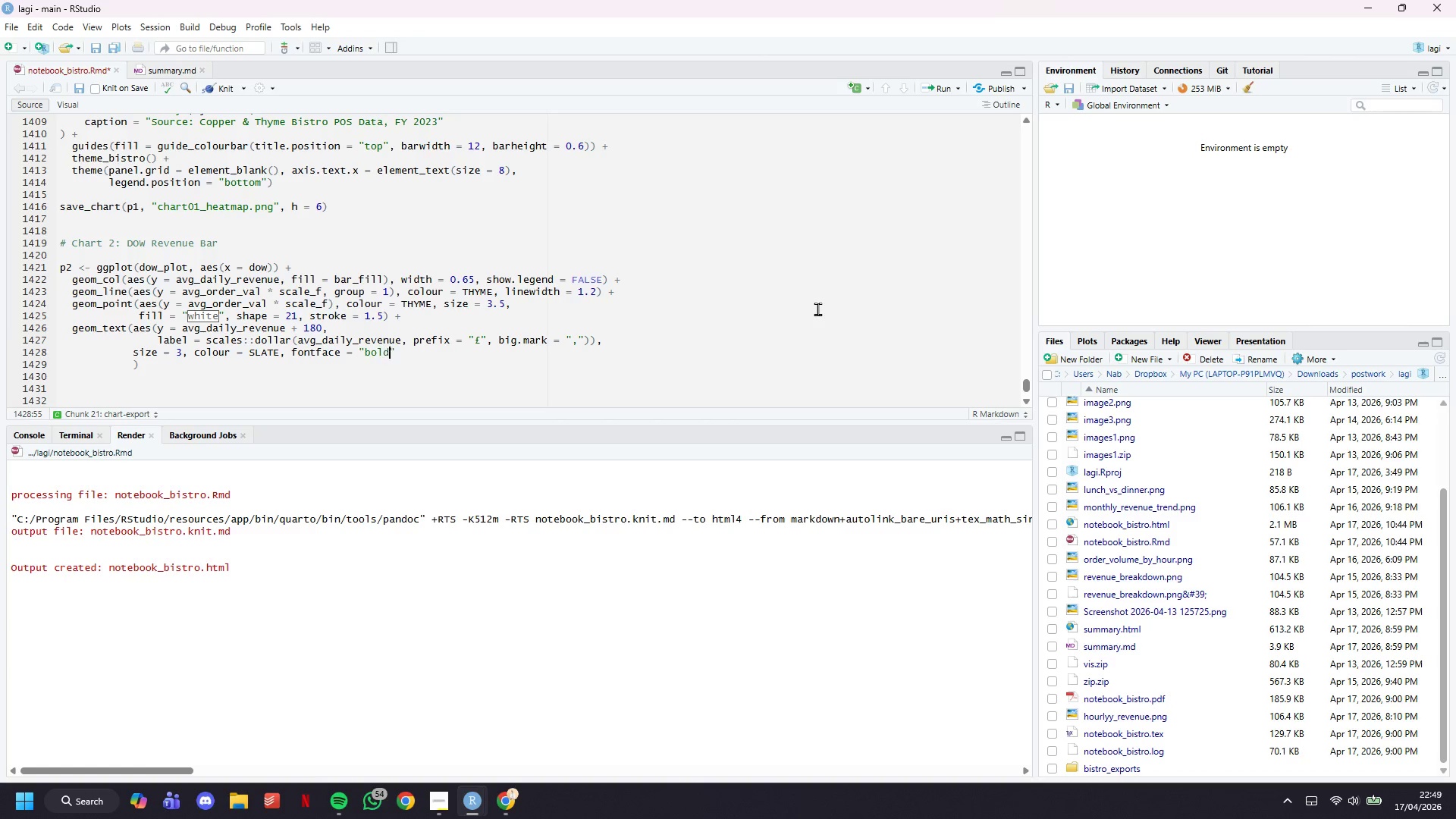 
key(ArrowRight)
 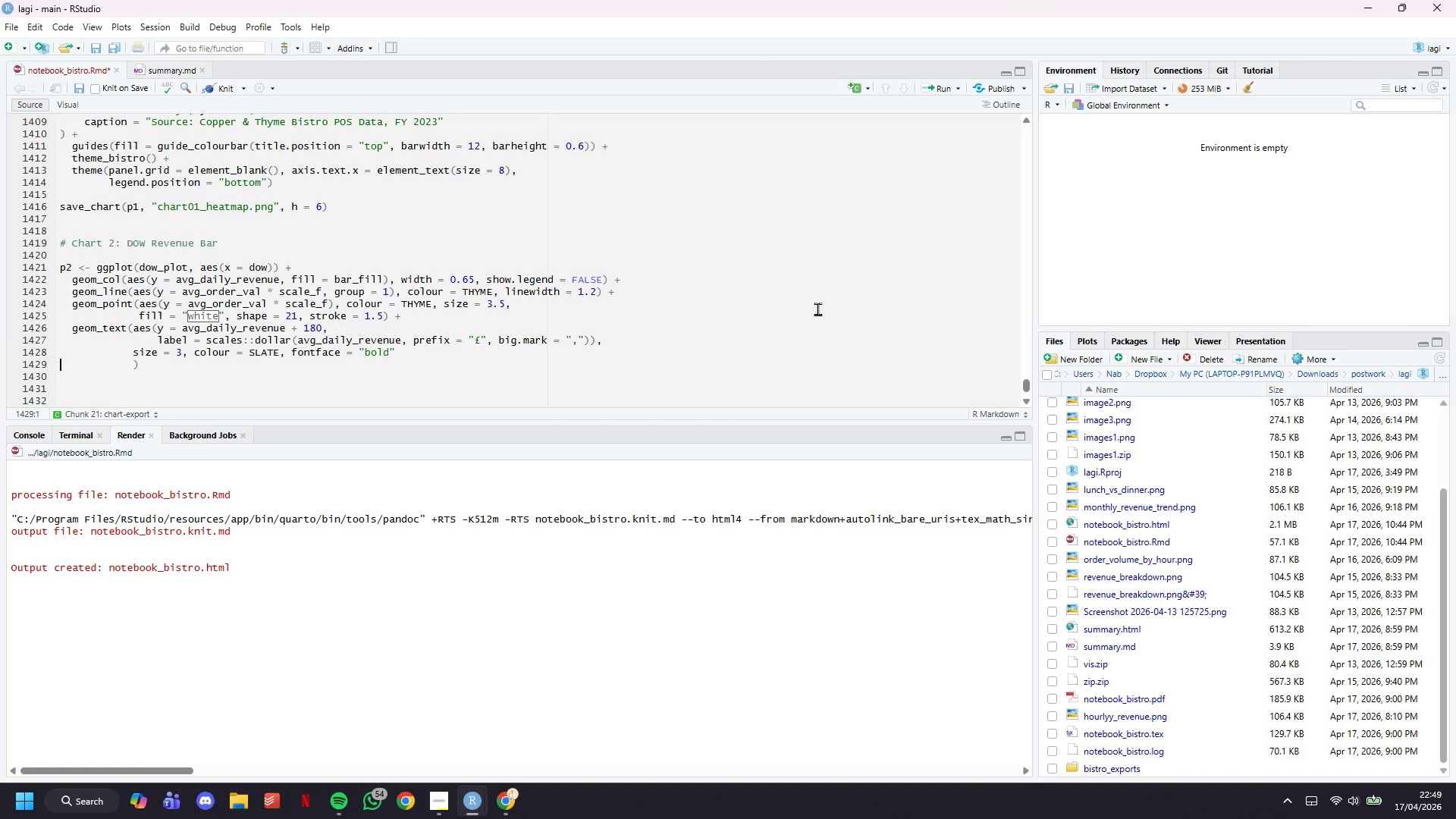 
key(ArrowRight)
 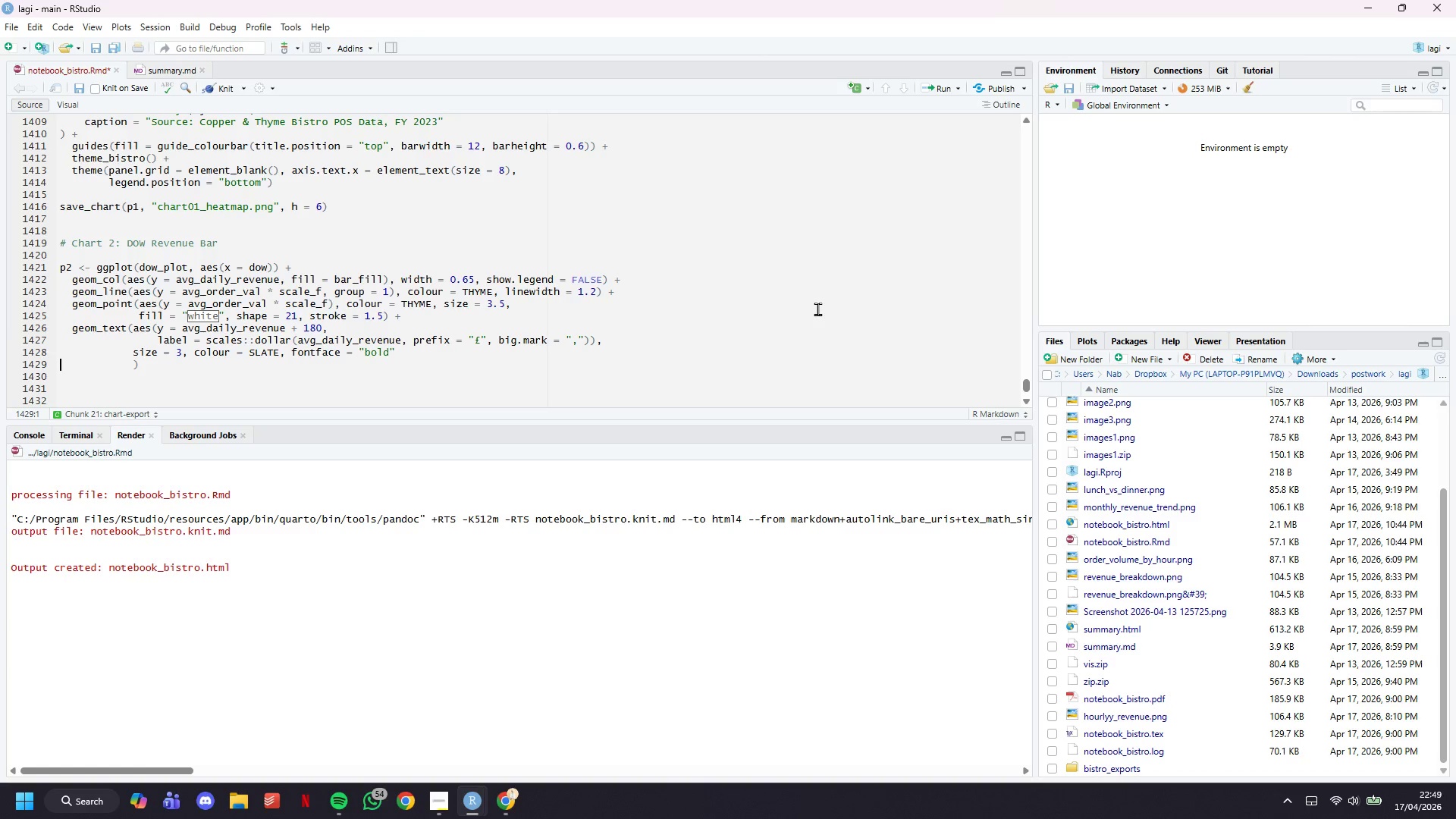 
key(ArrowRight)
 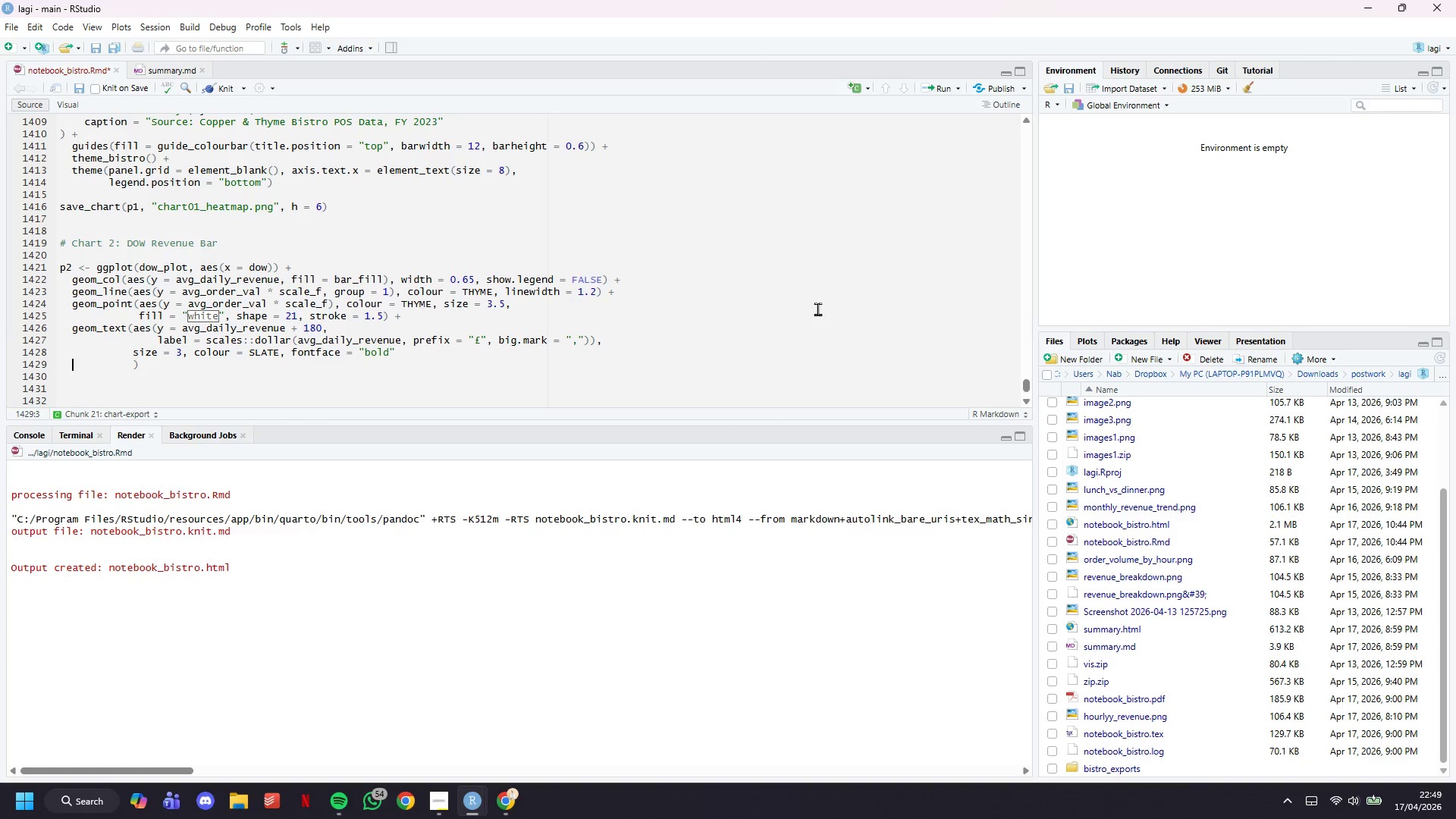 
key(ArrowRight)
 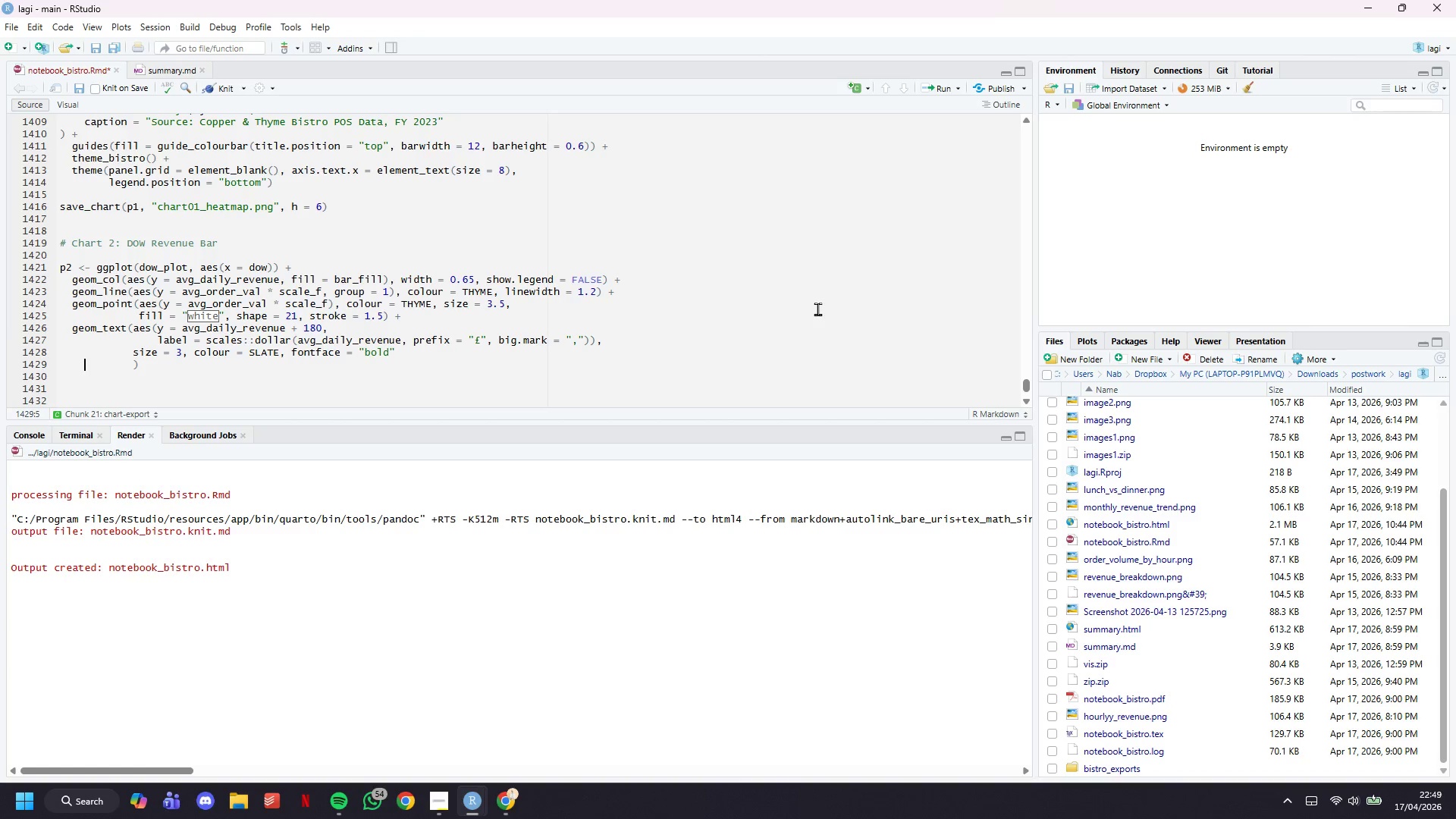 
key(ArrowRight)
 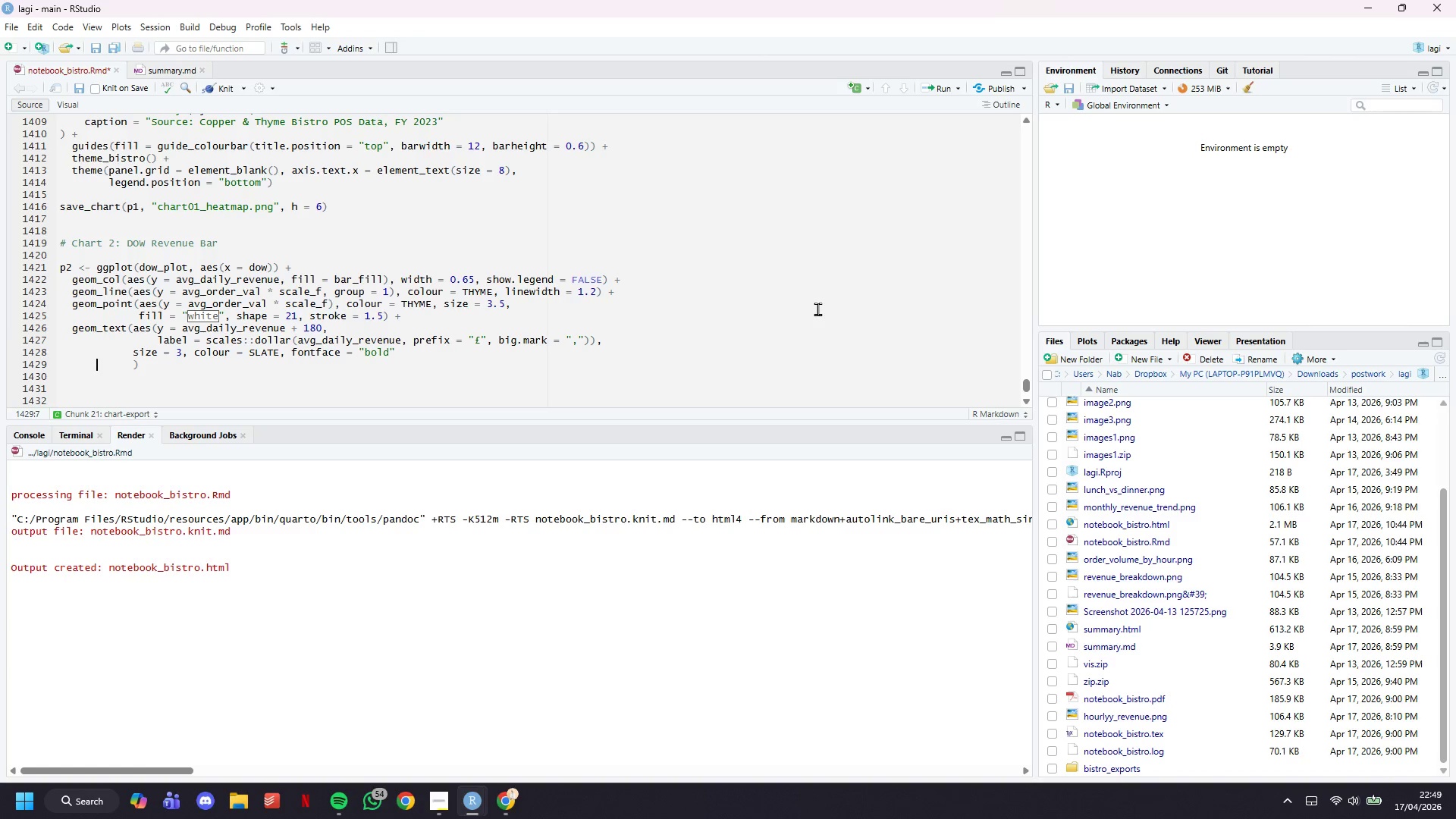 
key(ArrowRight)
 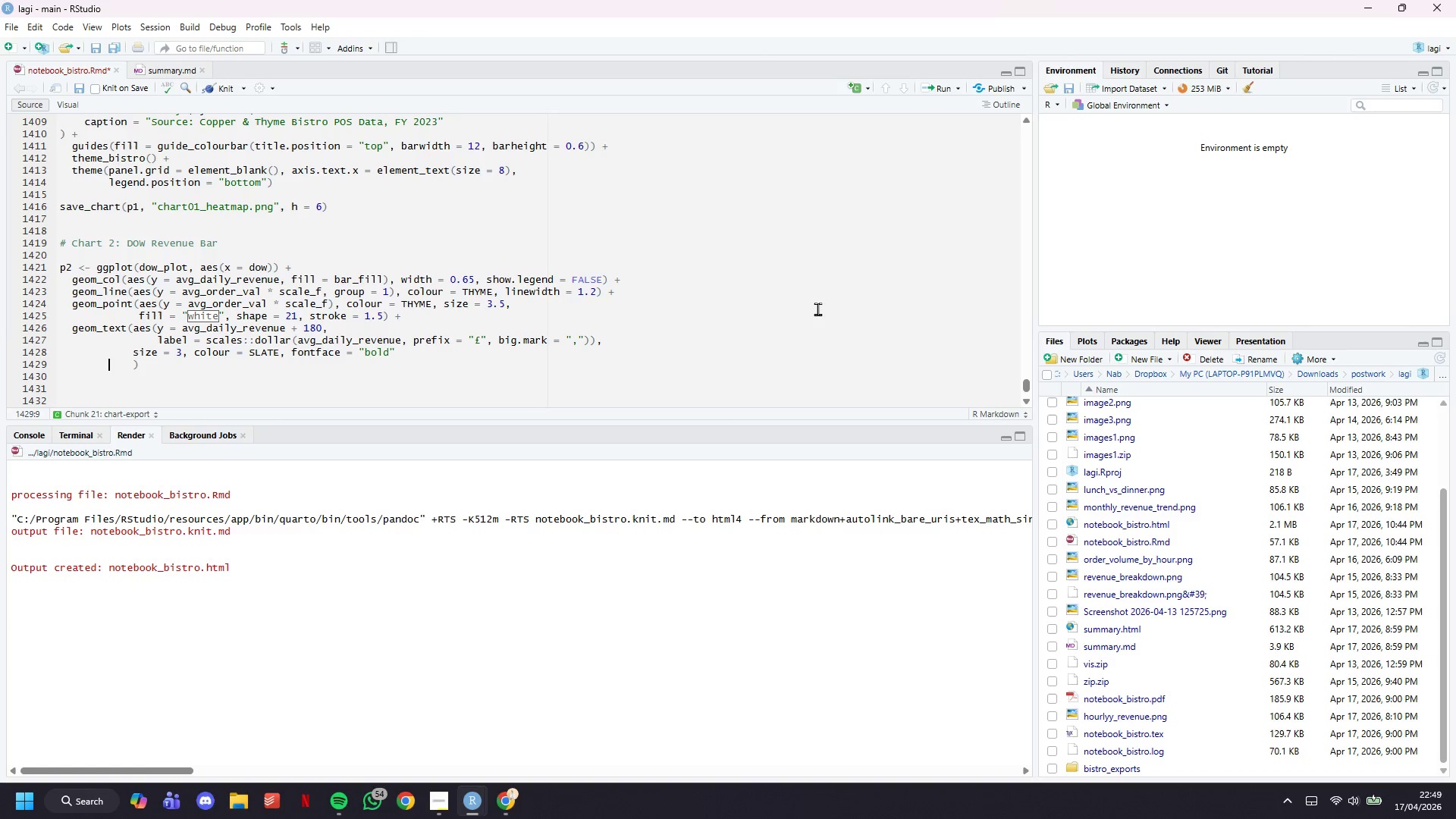 
key(ArrowRight)
 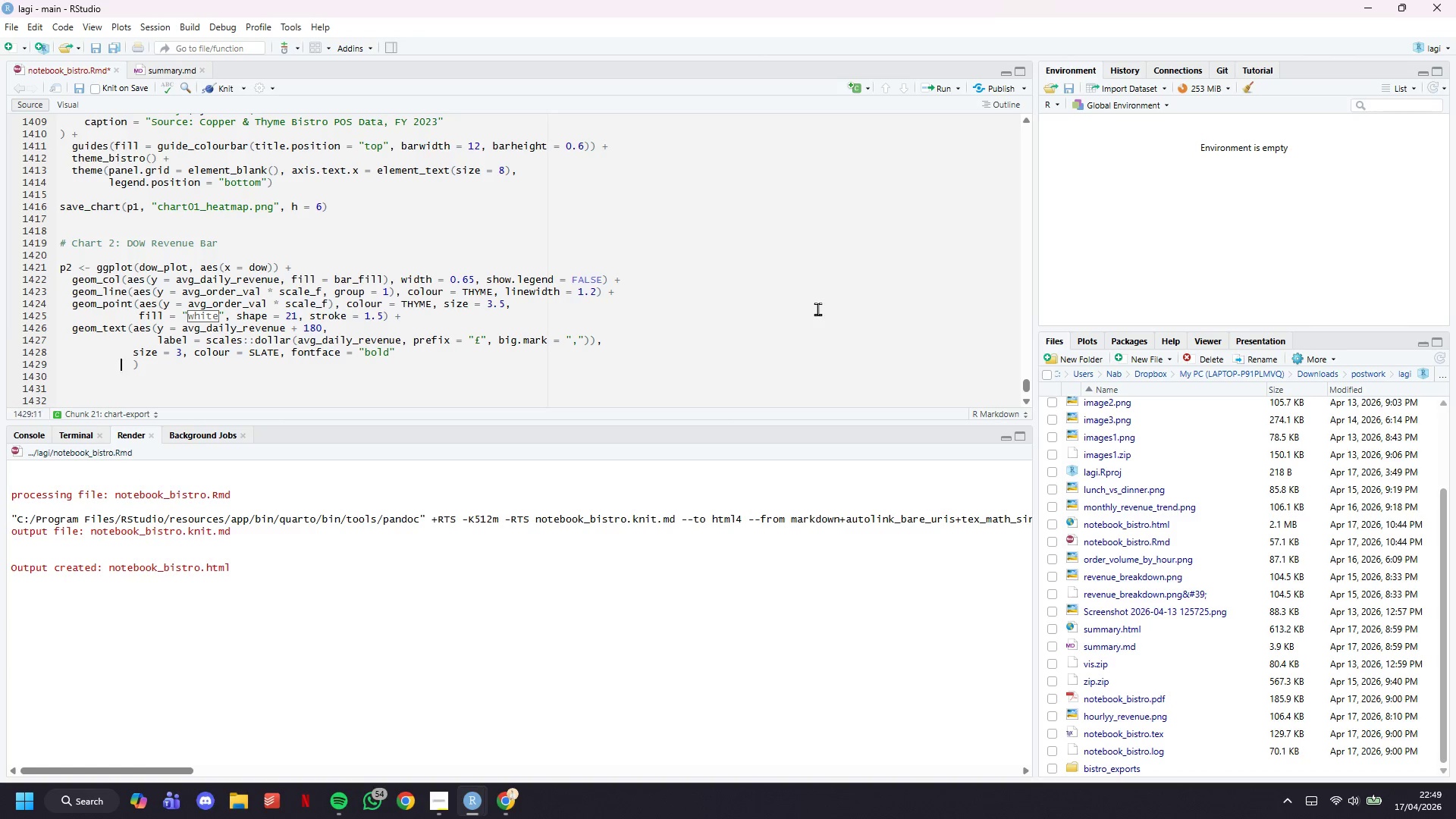 
key(ArrowRight)
 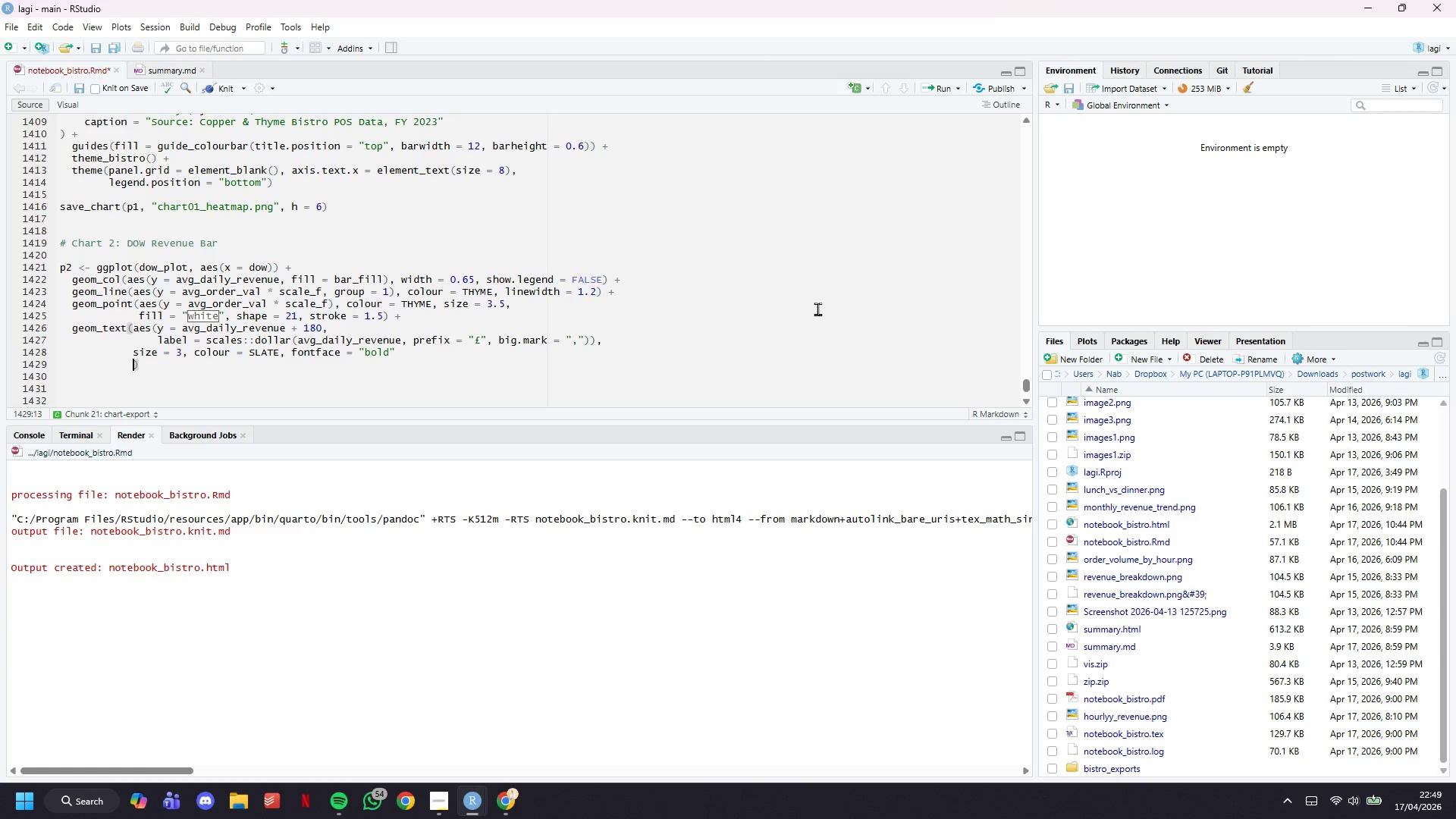 
key(Backspace)
 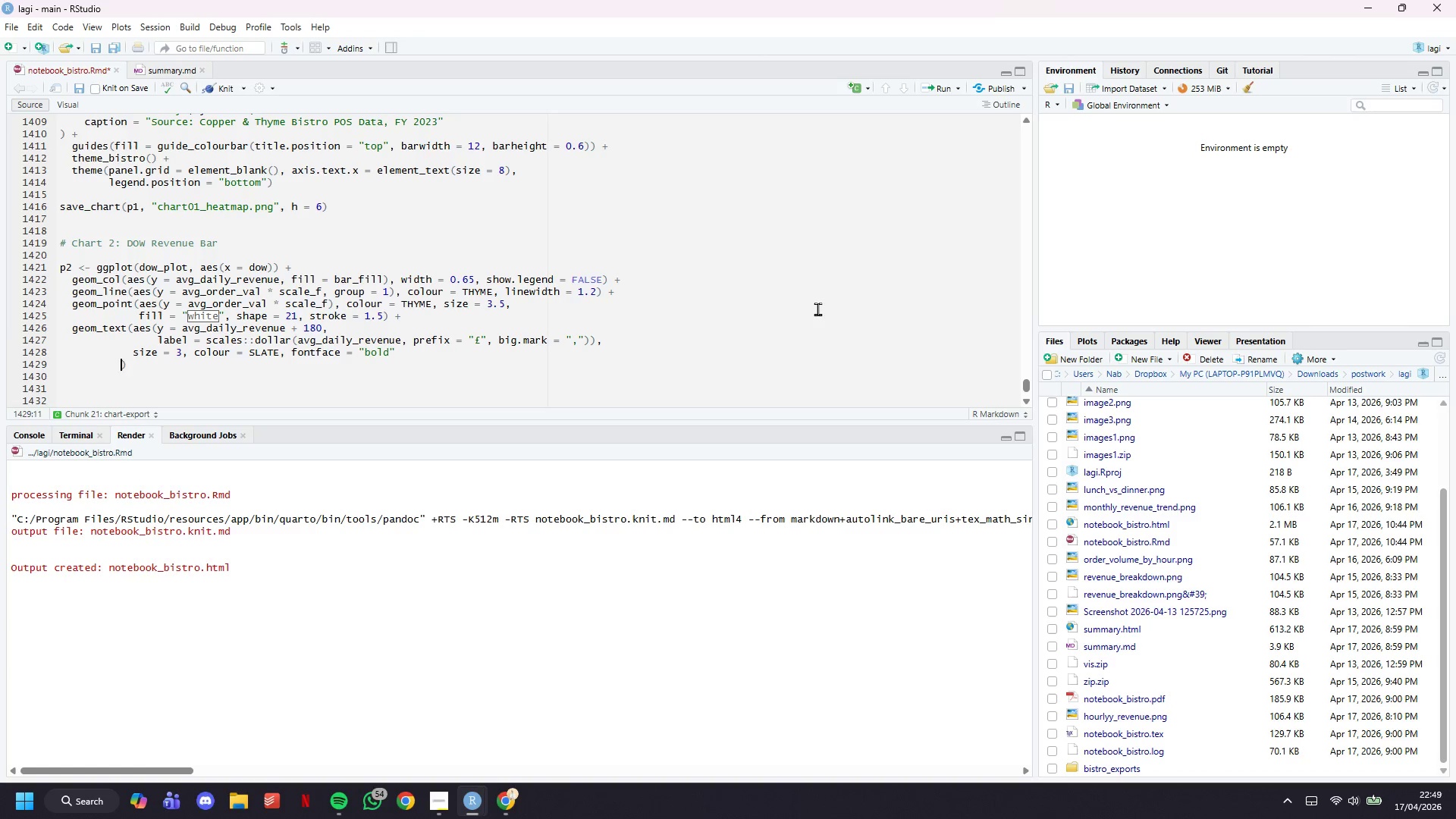 
key(Backspace)
 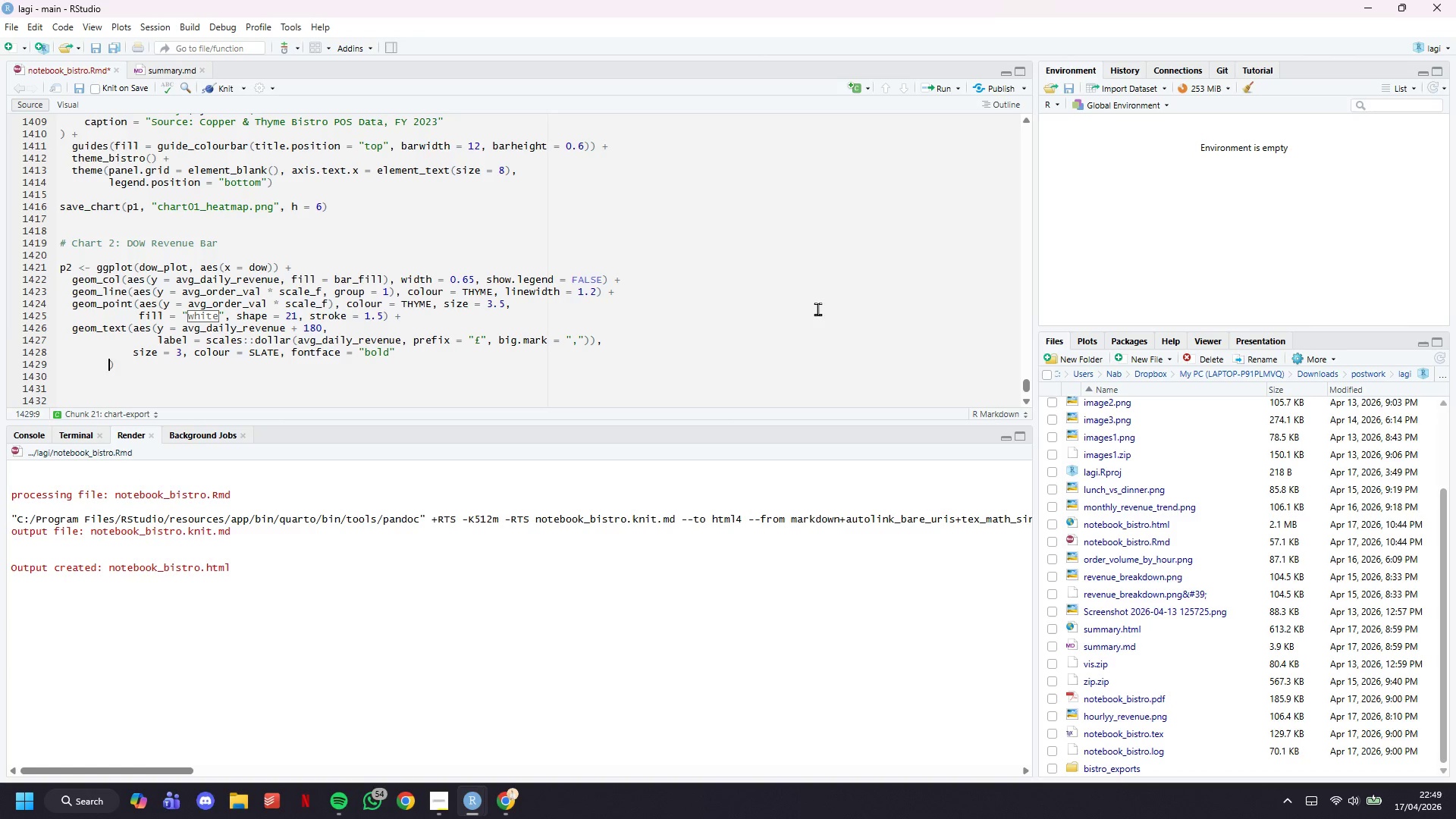 
key(Backspace)
 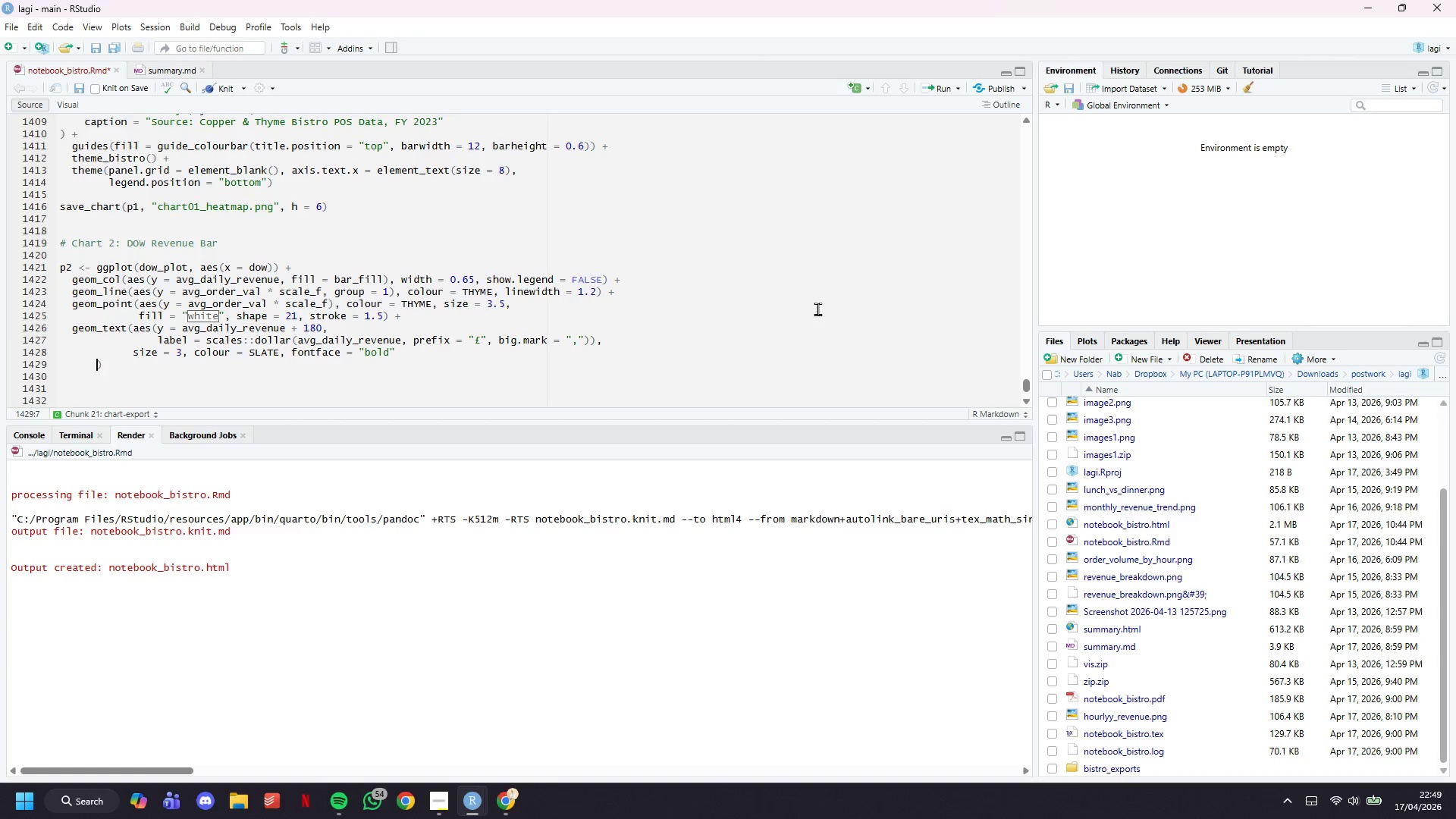 
key(Backspace)
 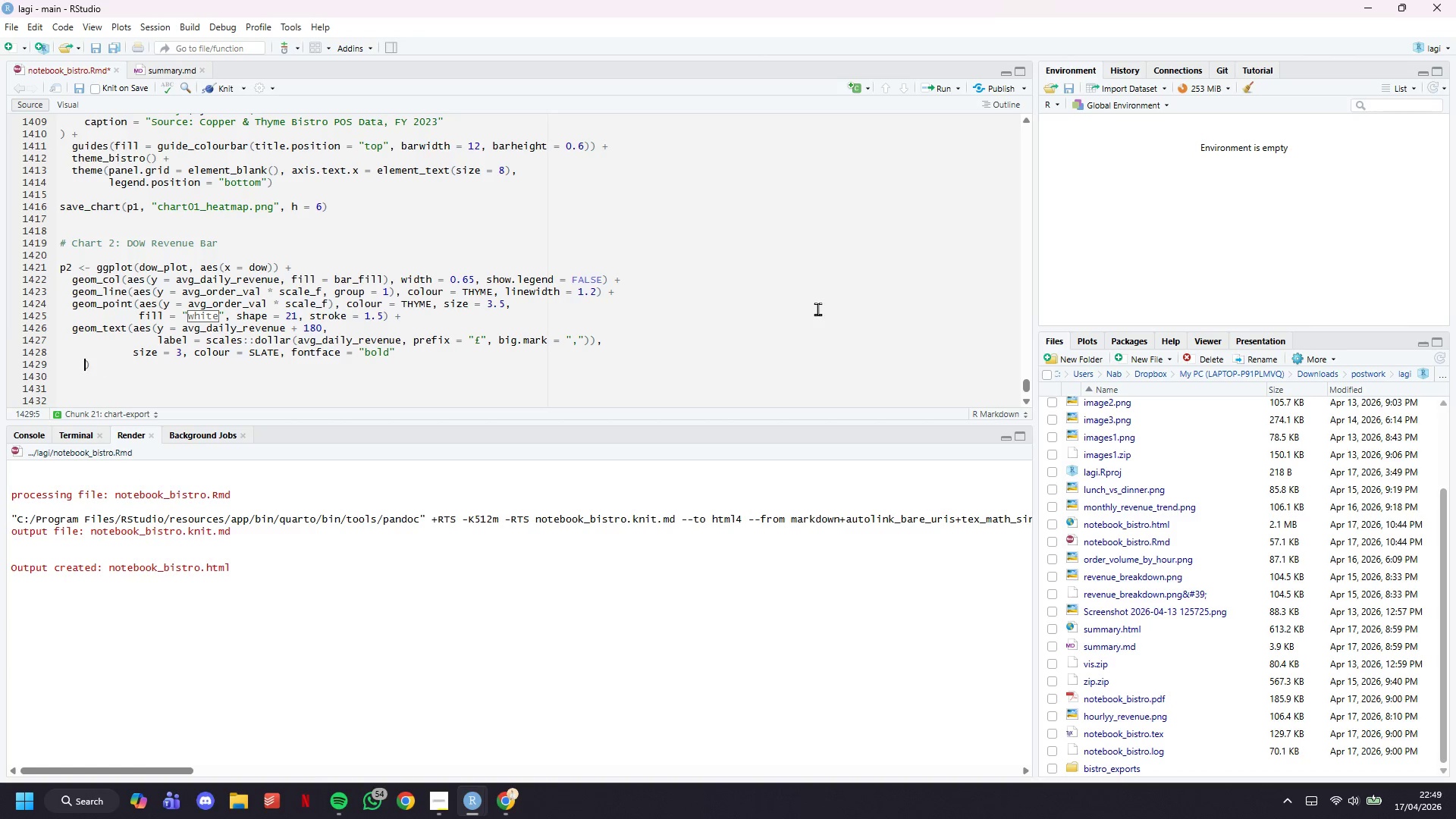 
key(Backspace)
 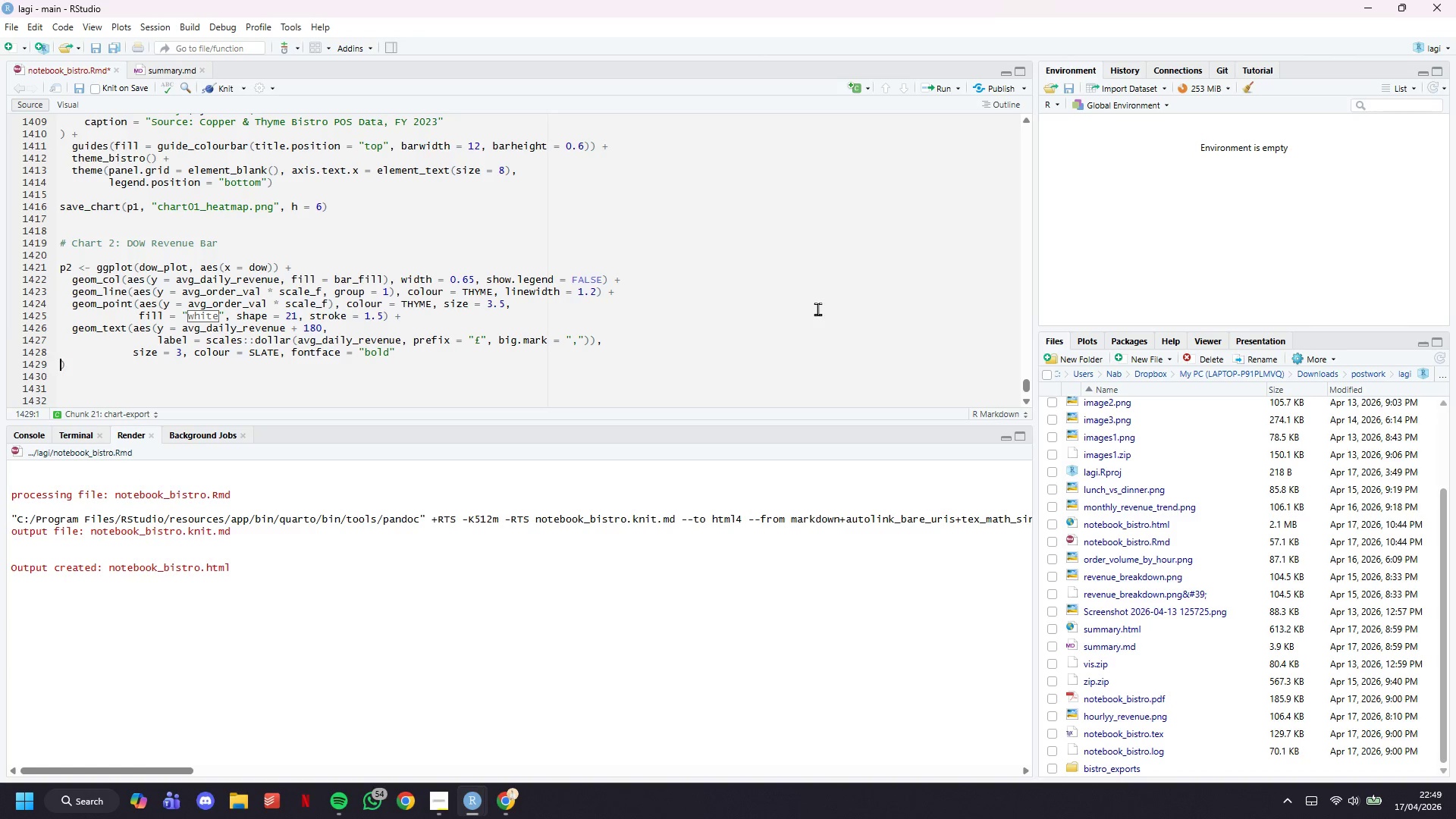 
key(Backspace)
 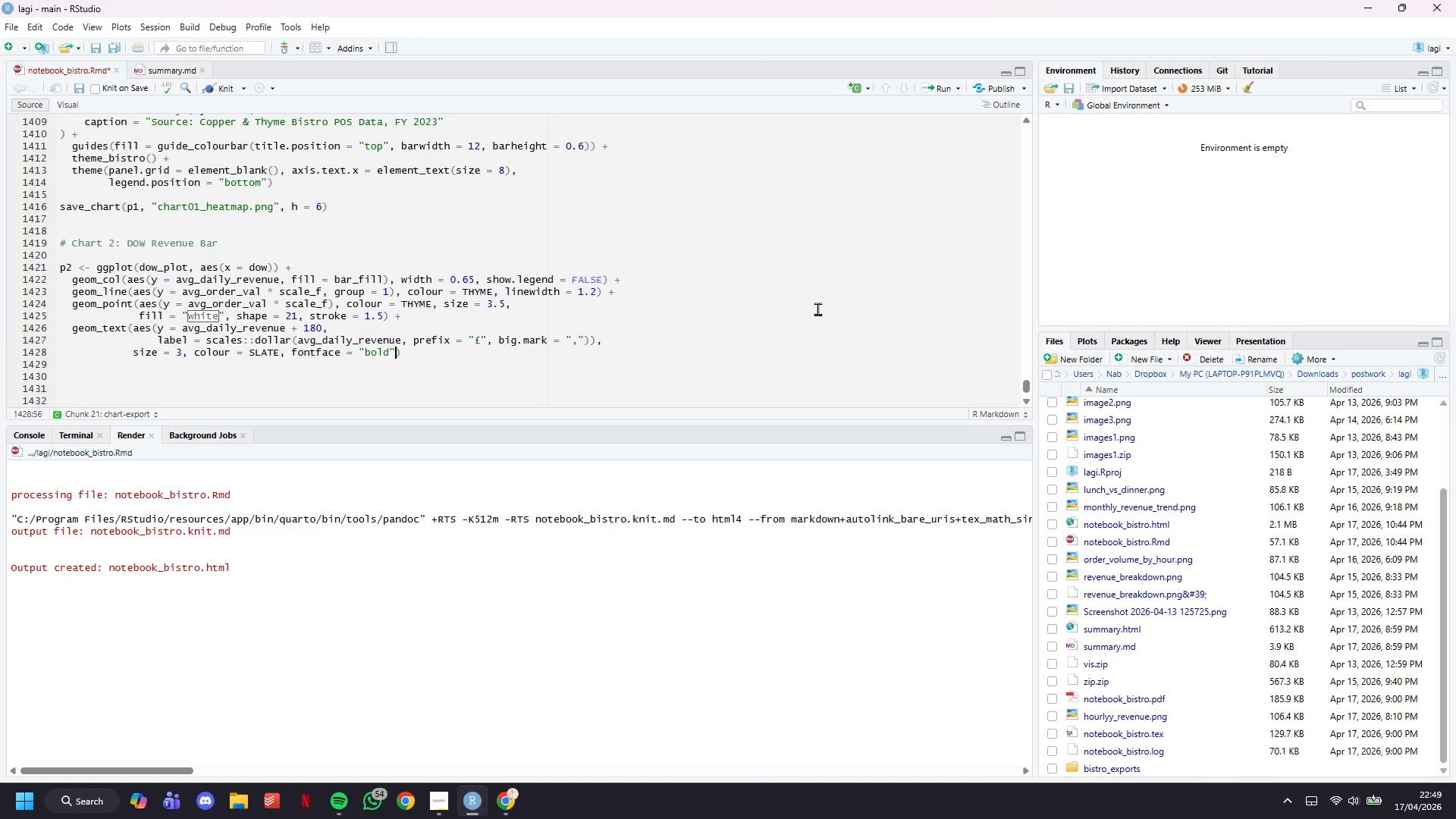 
key(Backspace)
 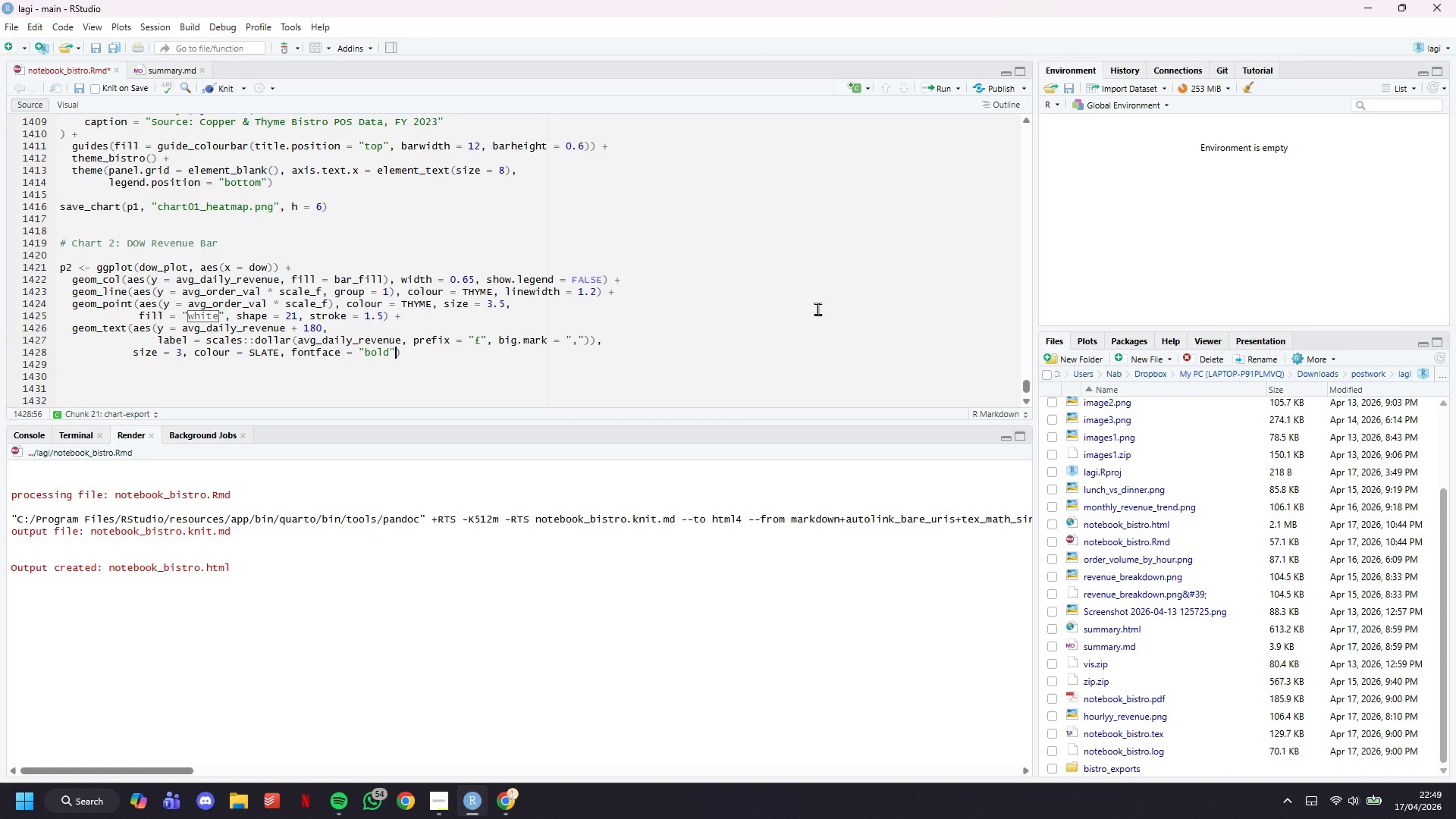 
key(ArrowRight)
 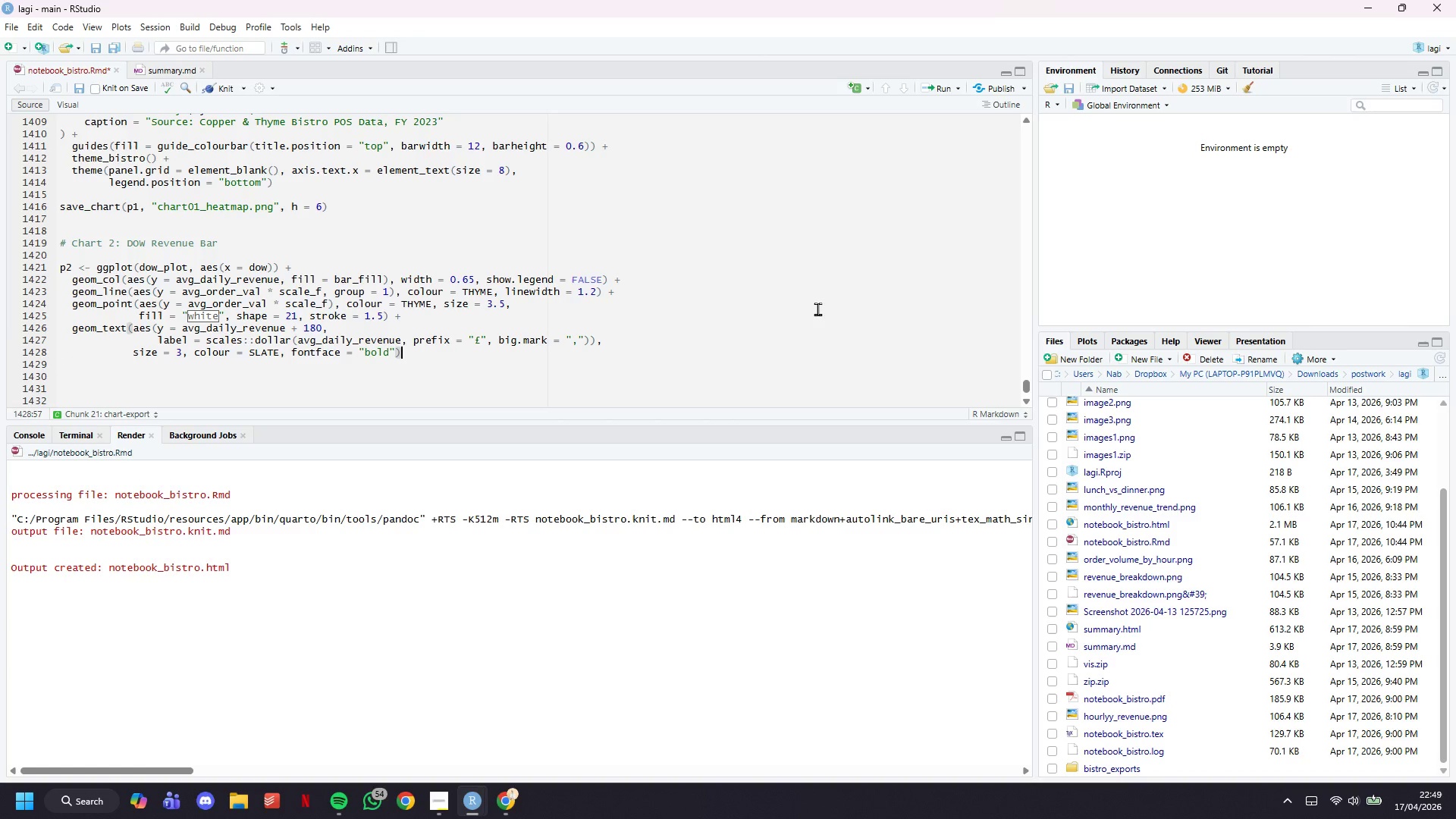 
key(Space)
 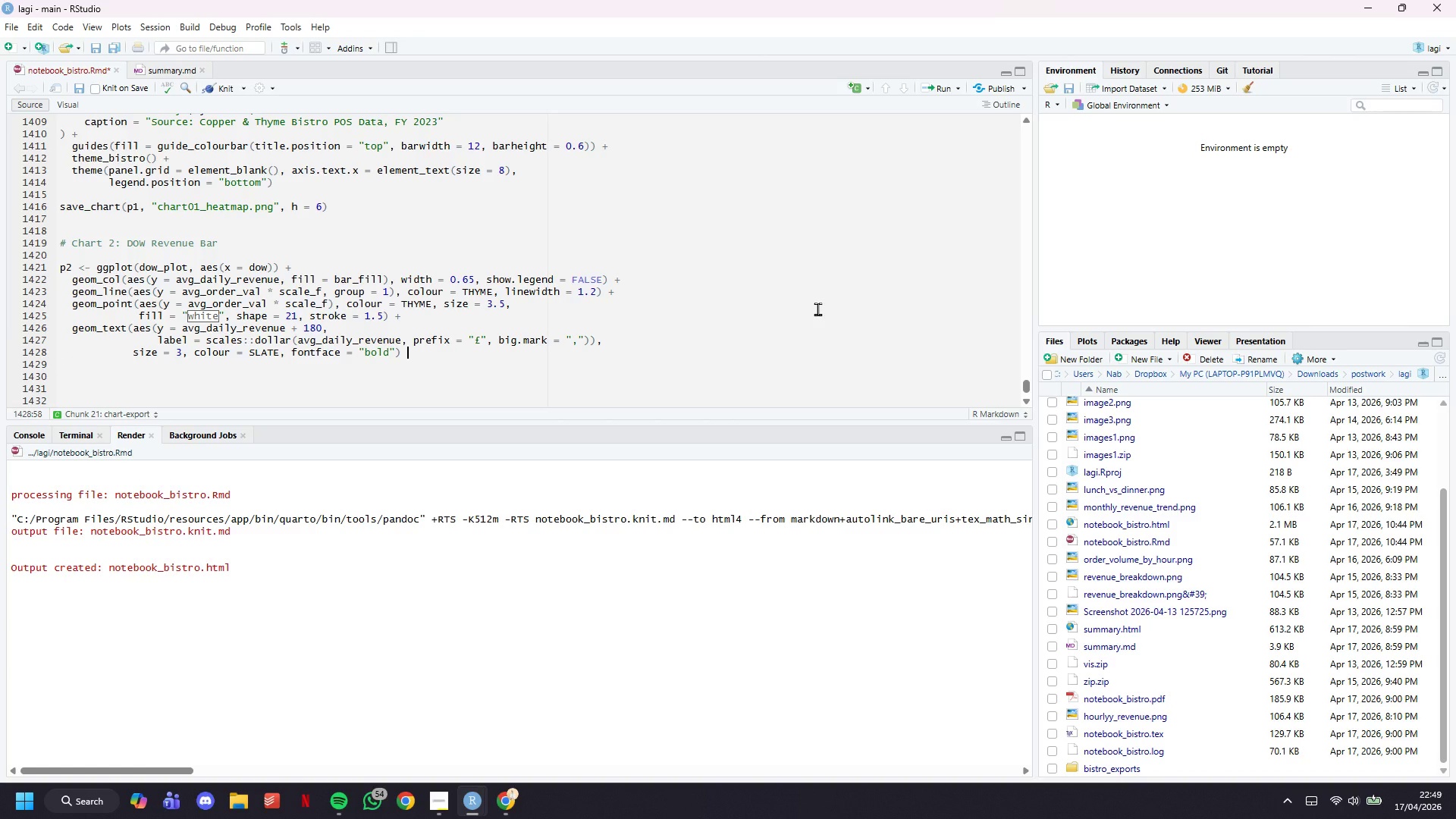 
key(Shift+ShiftLeft)
 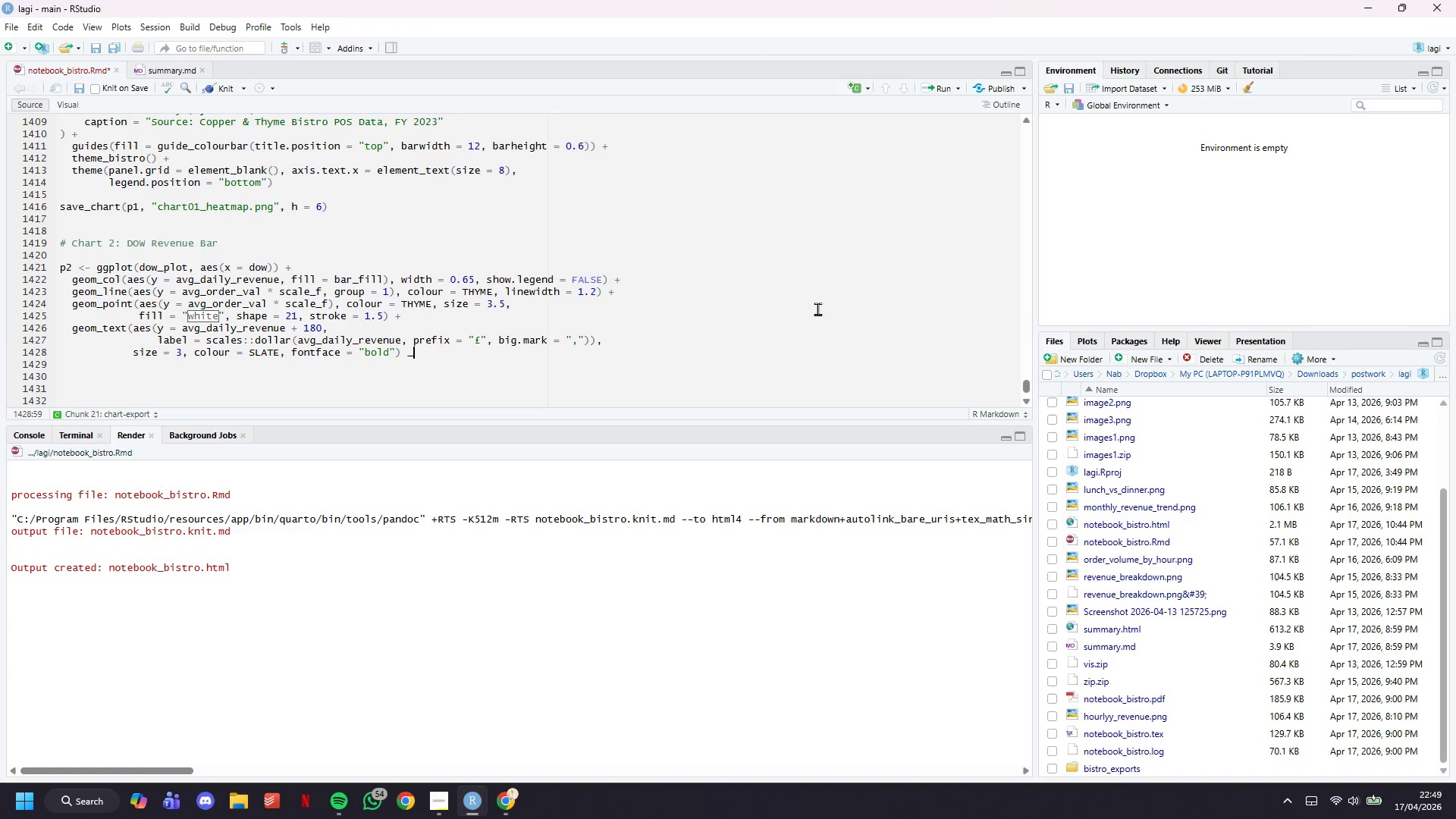 
key(Shift+Minus)
 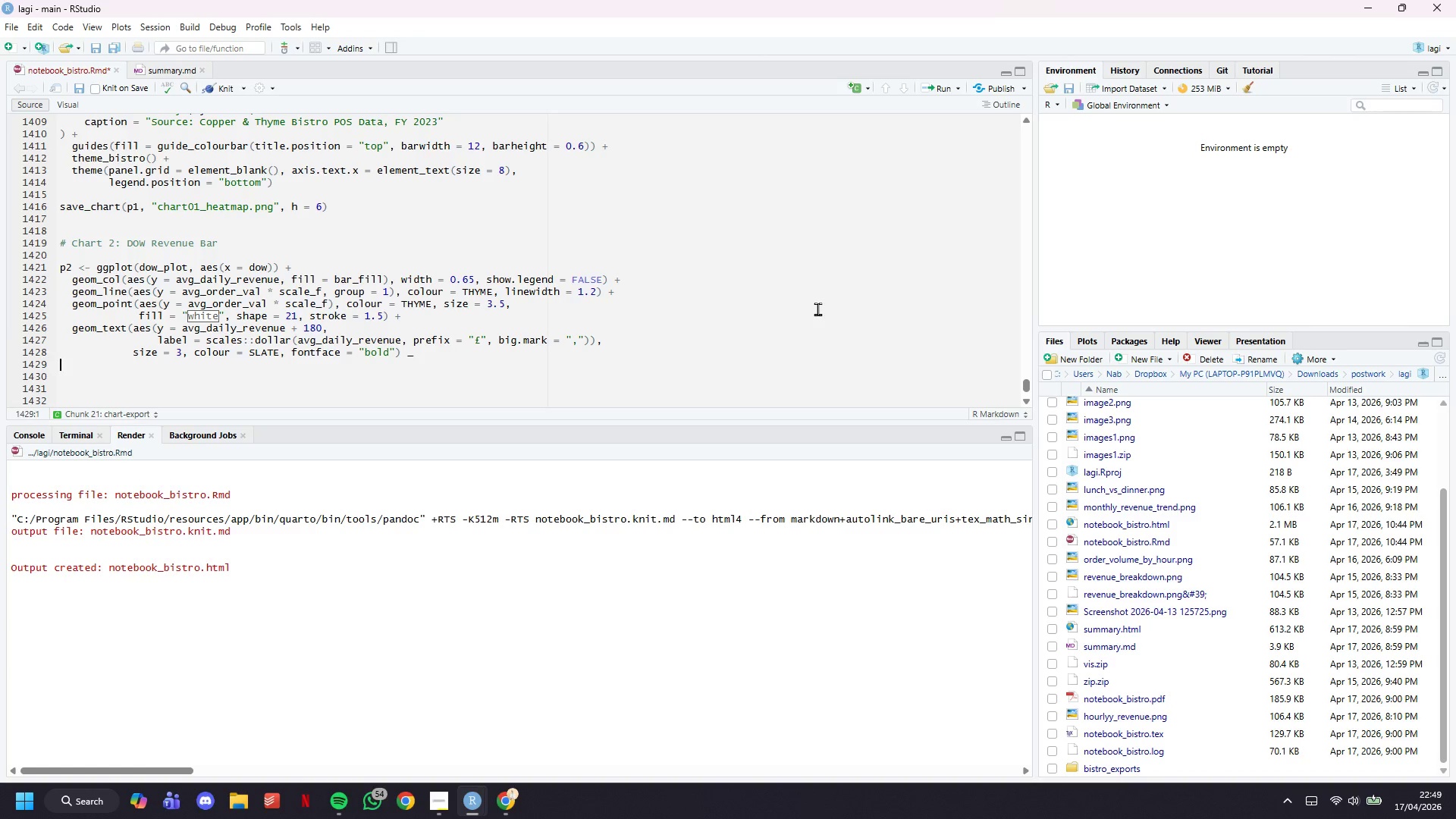 
key(Enter)
 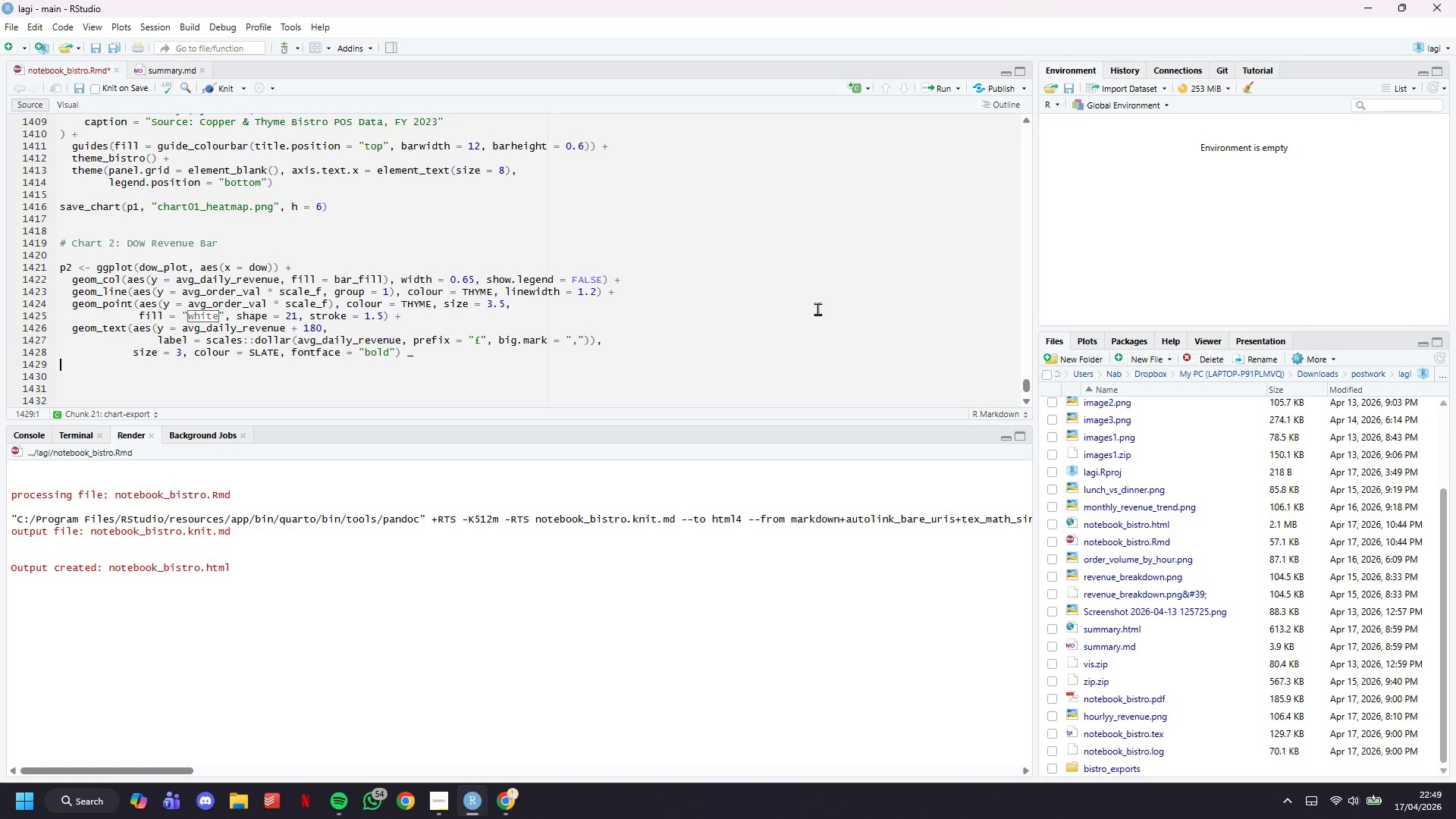 
key(Backspace)
 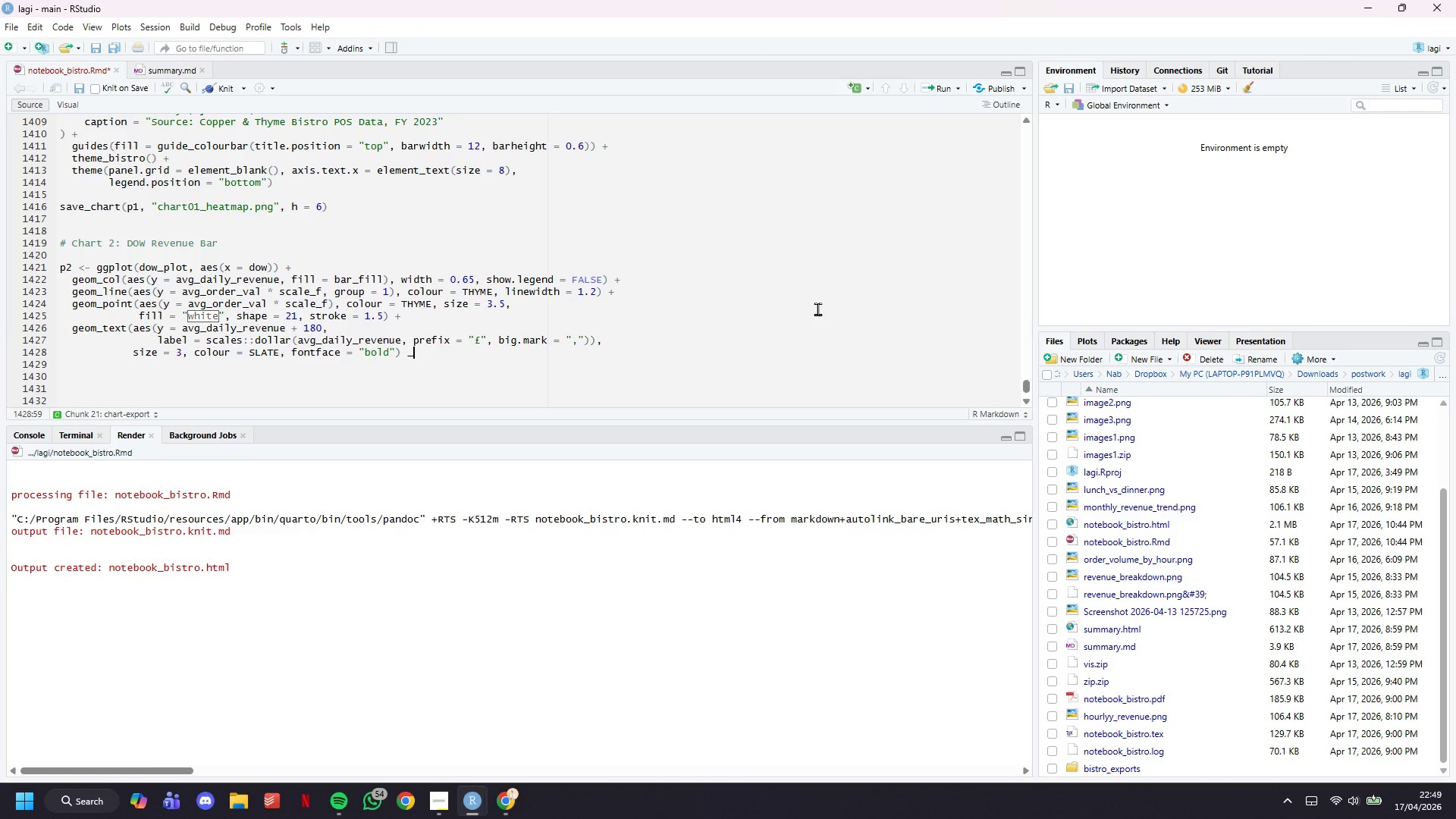 
key(Backspace)
 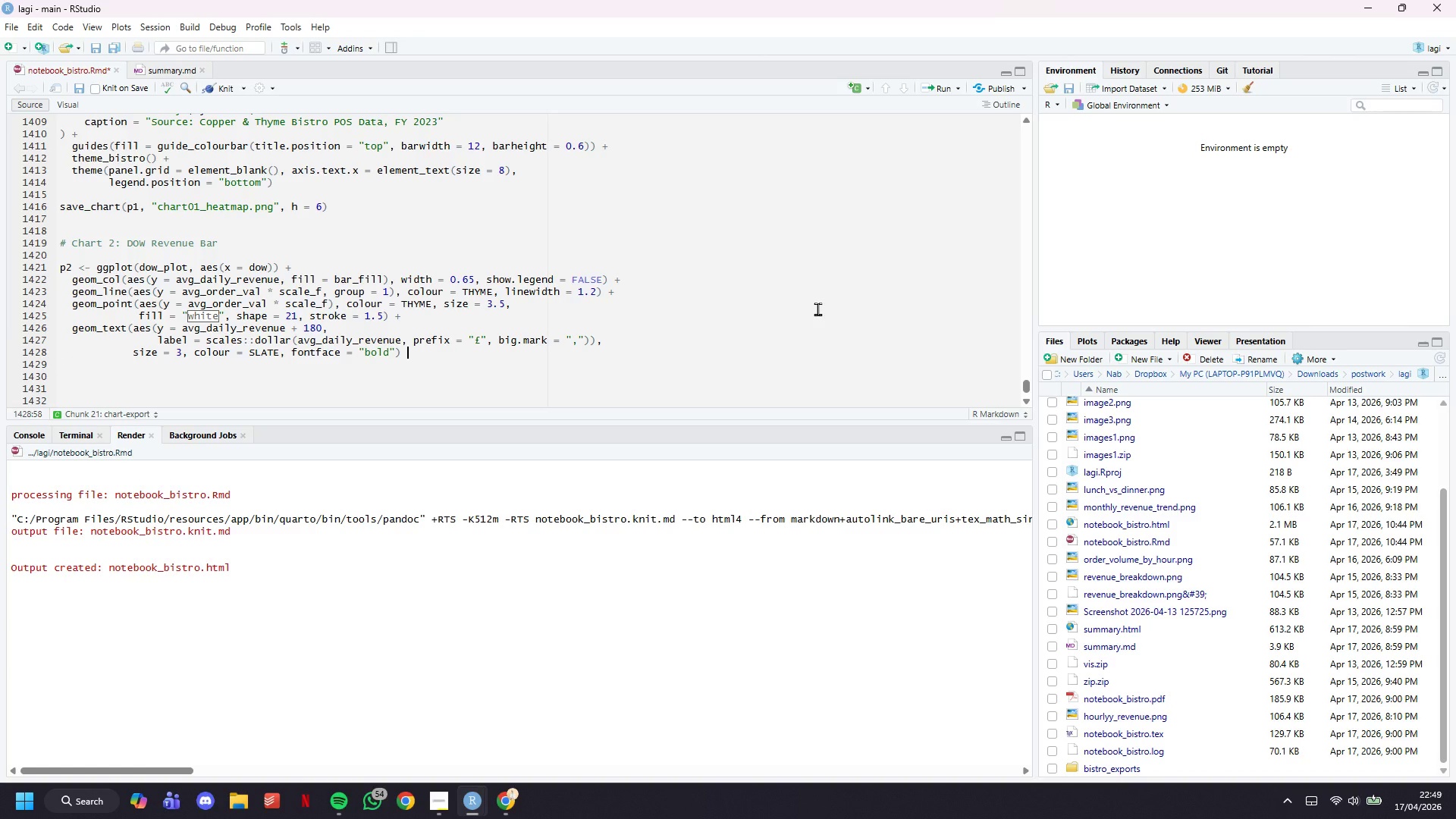 
key(Shift+ShiftLeft)
 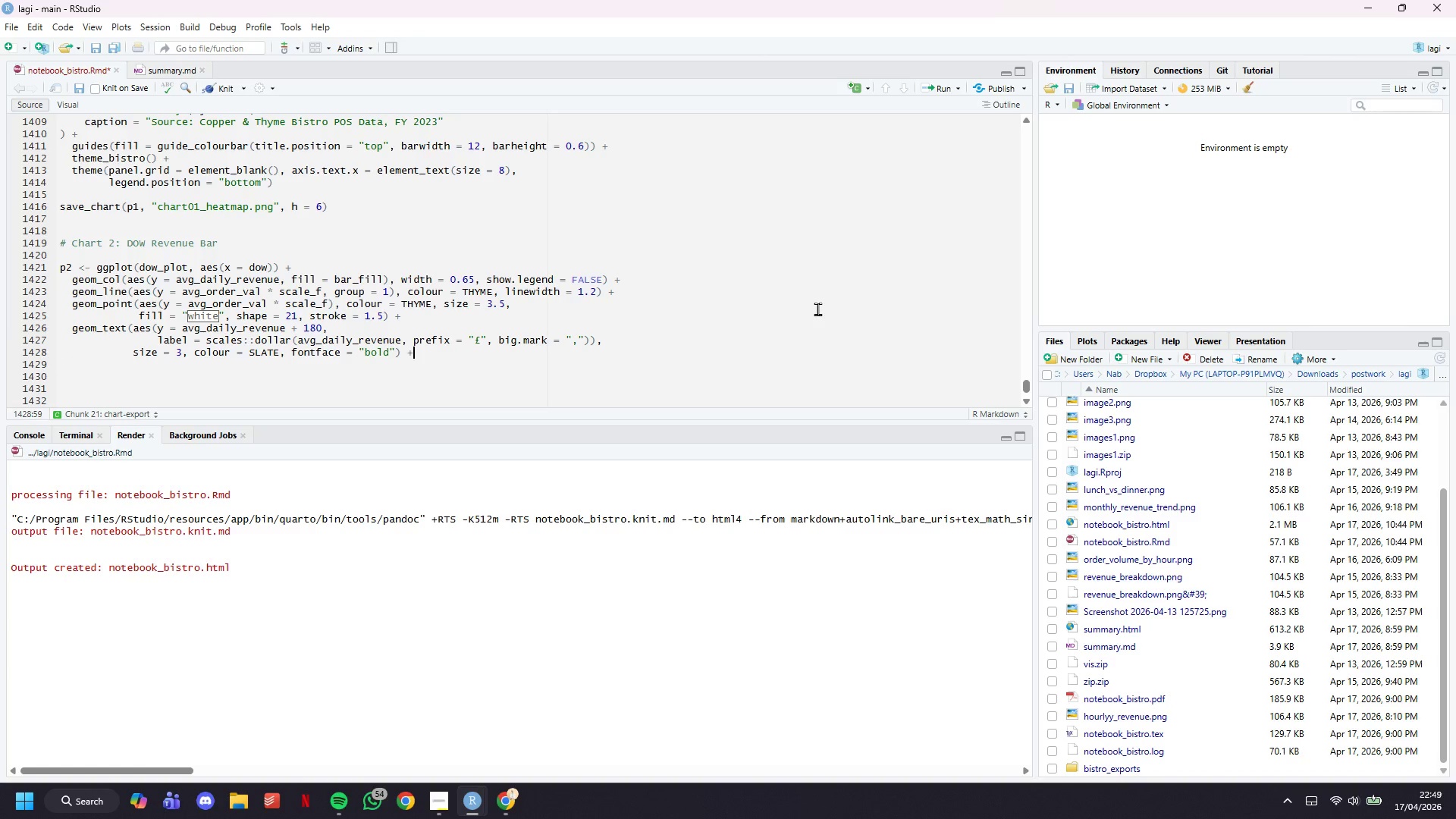 
key(Shift+Equal)
 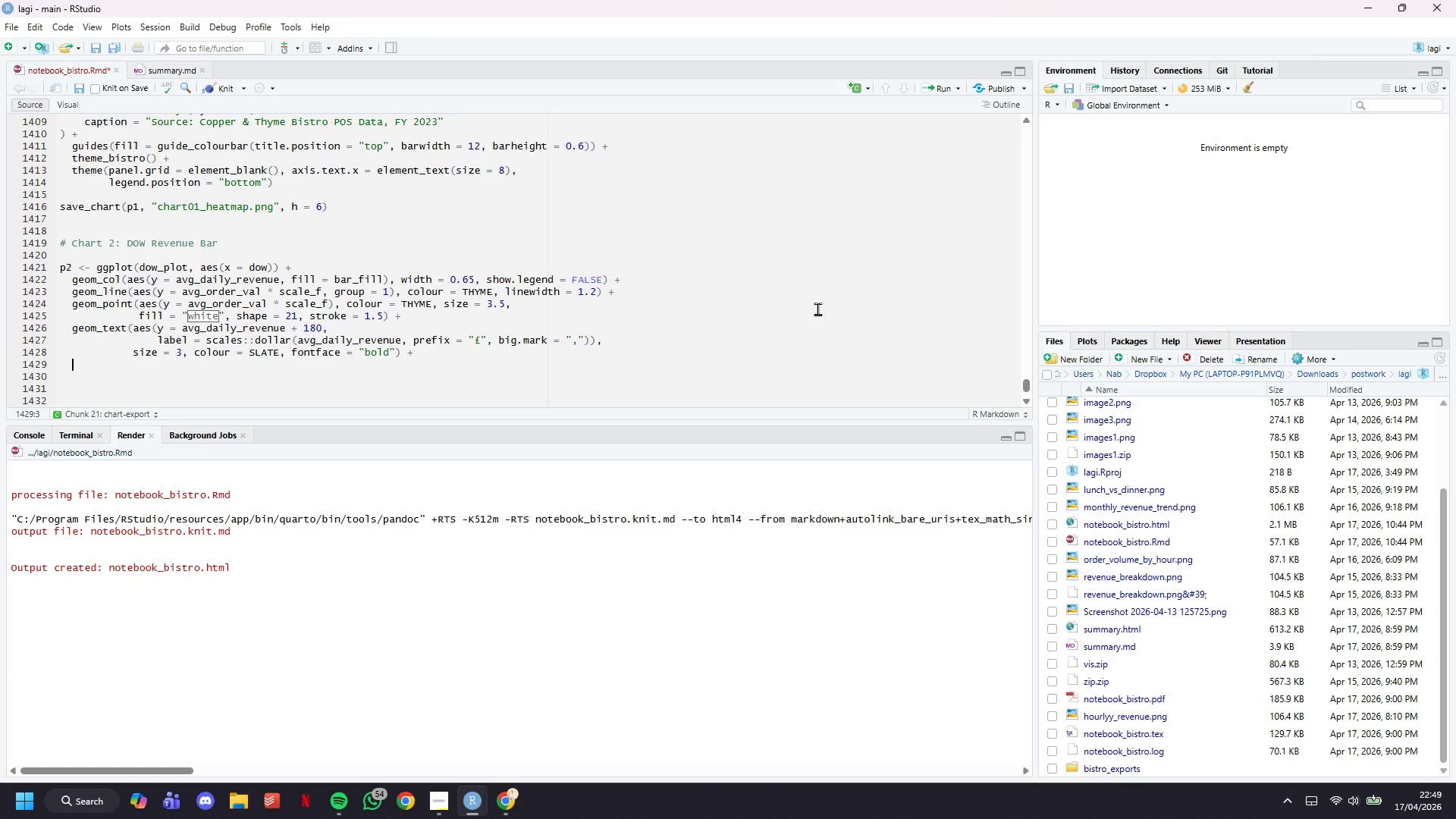 
key(Enter)
 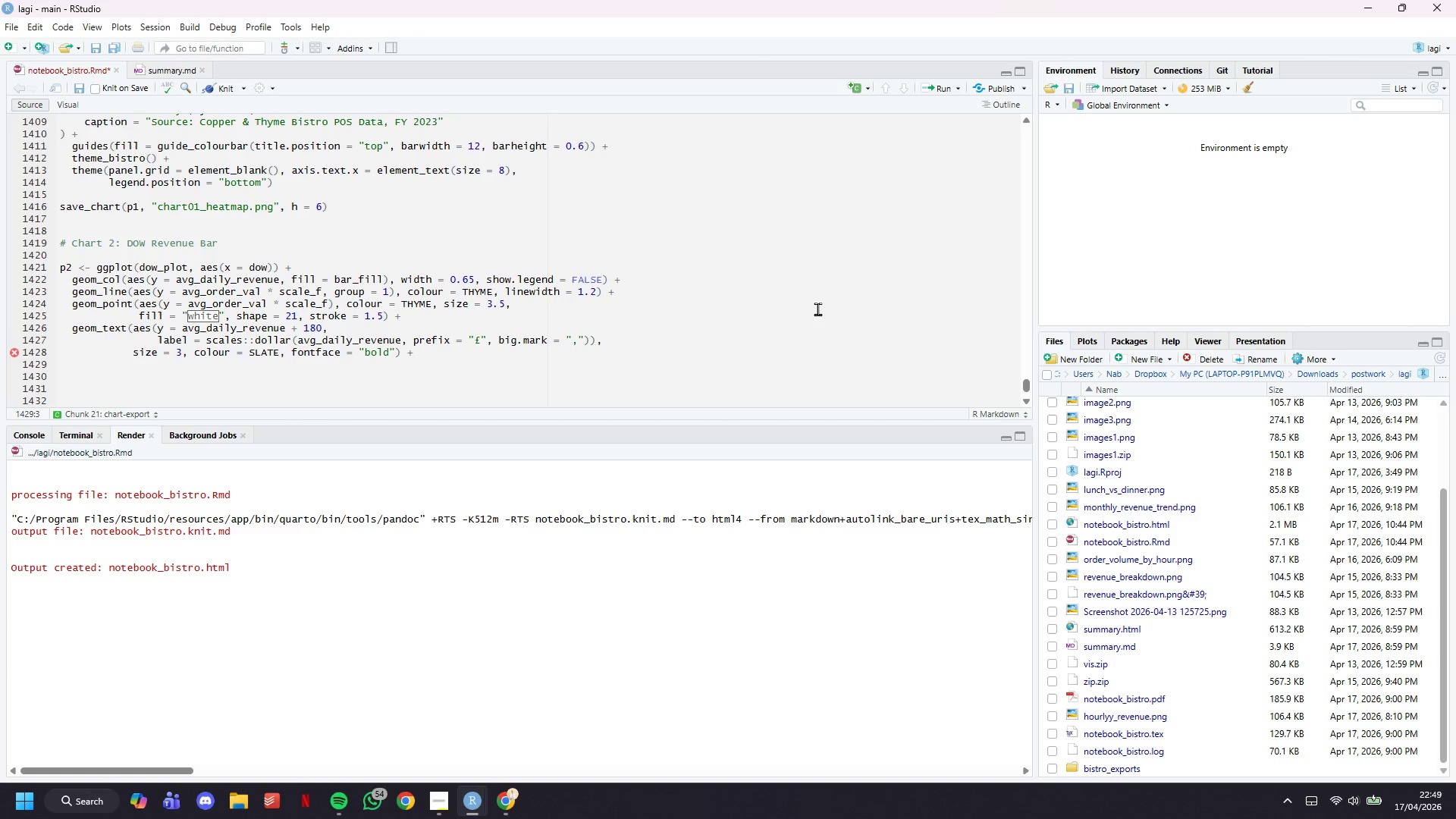 
type(scale_fill_identity()
 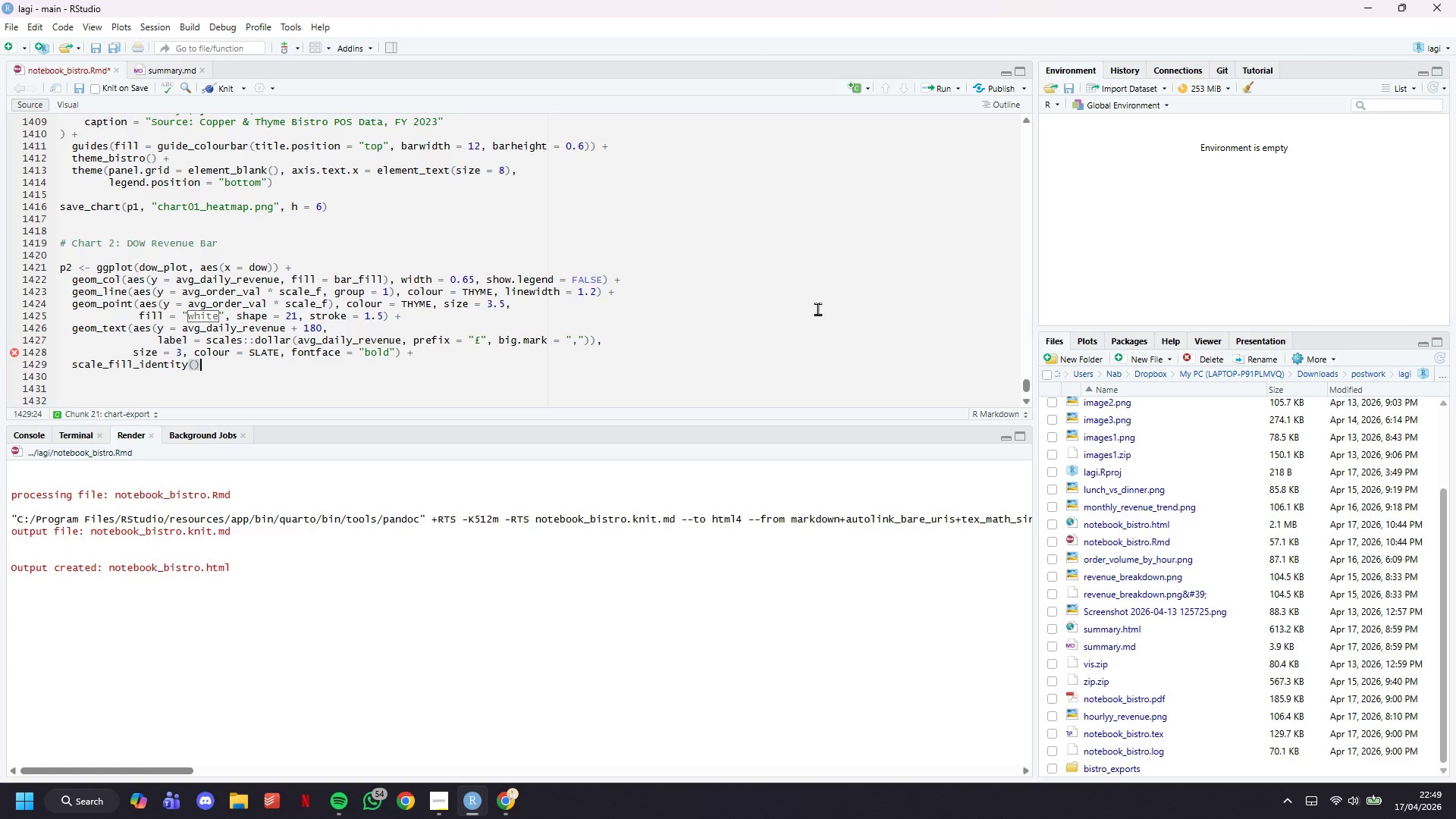 
 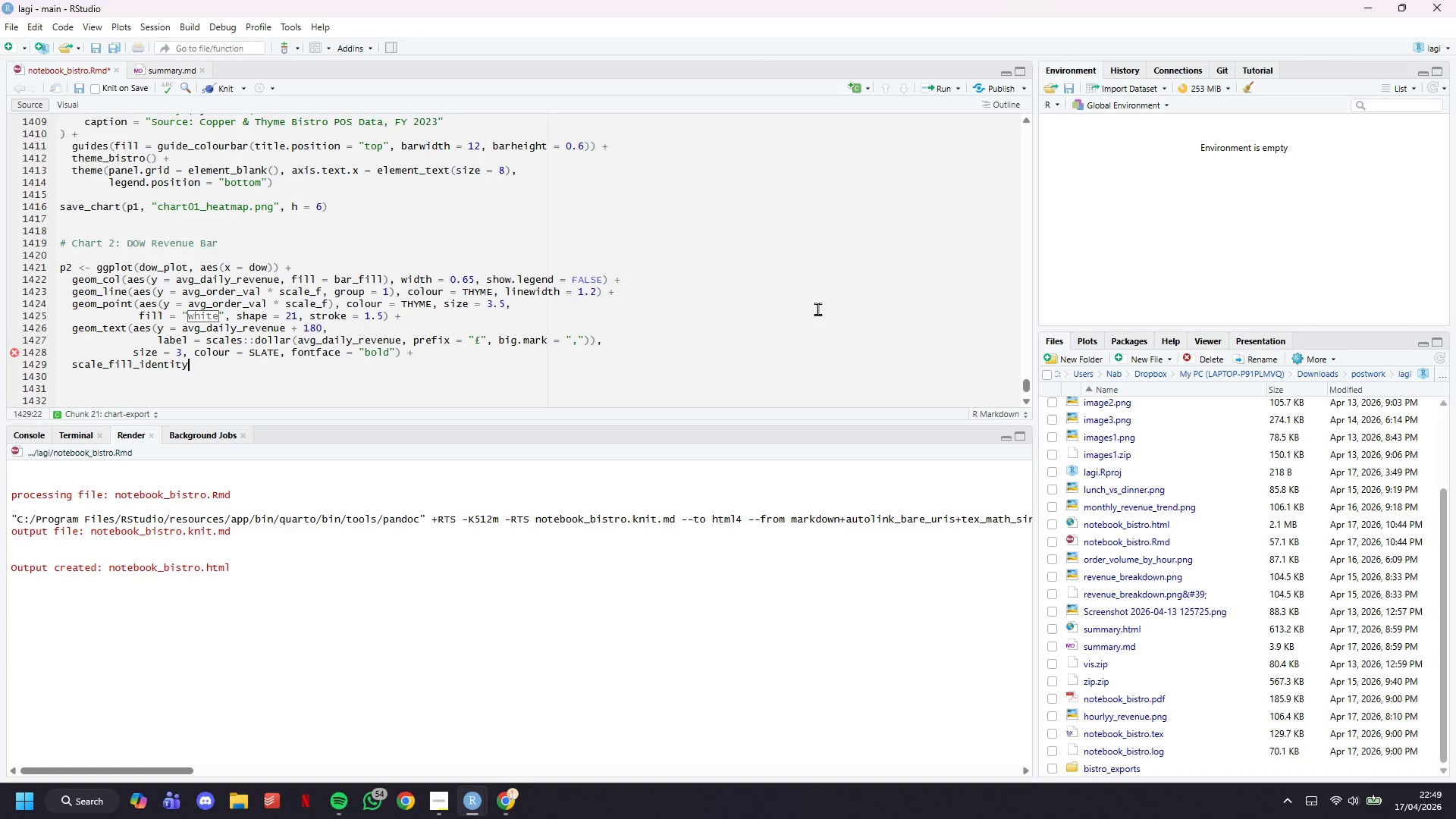 
key(ArrowRight)
 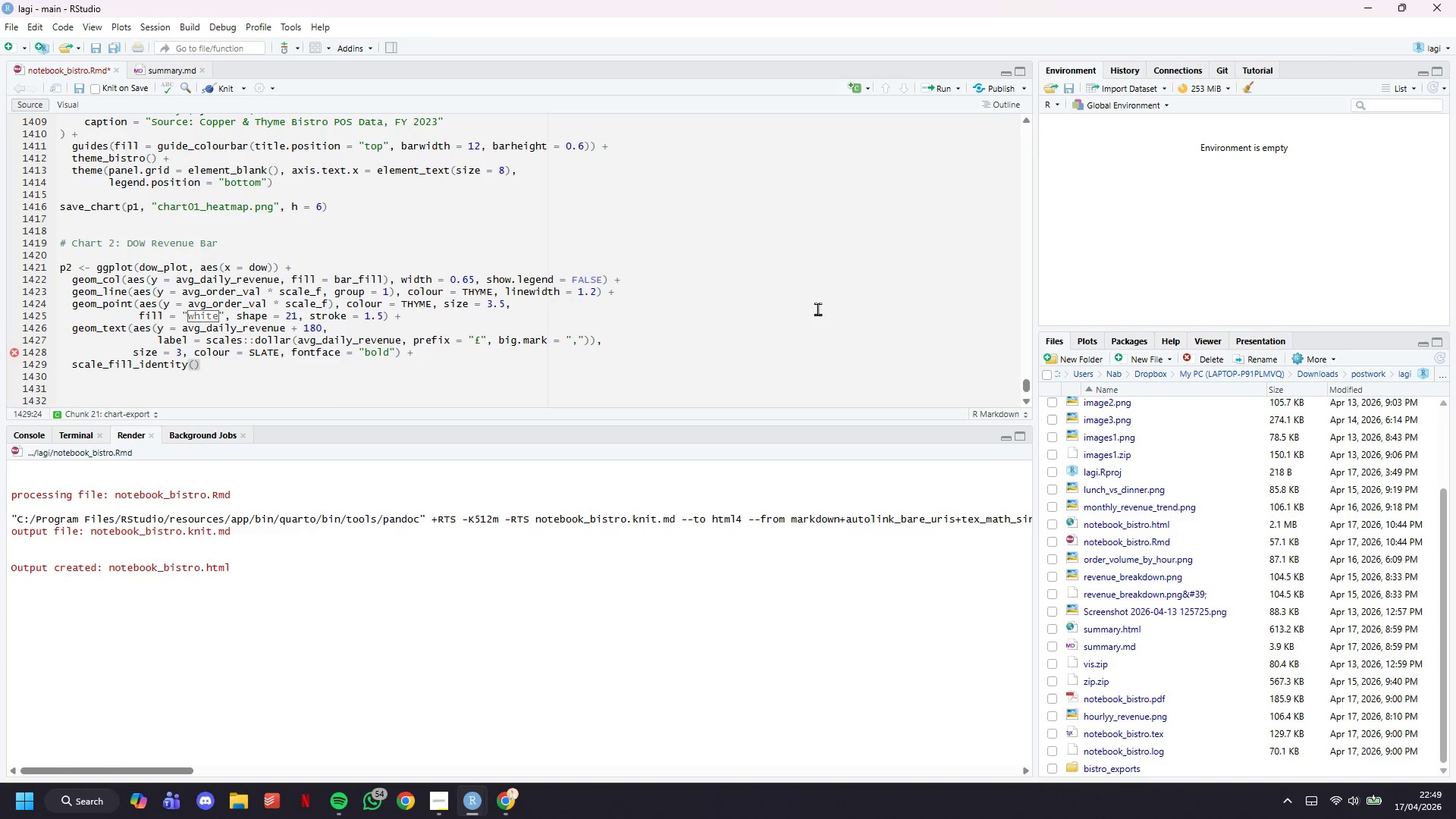 
key(Space)
 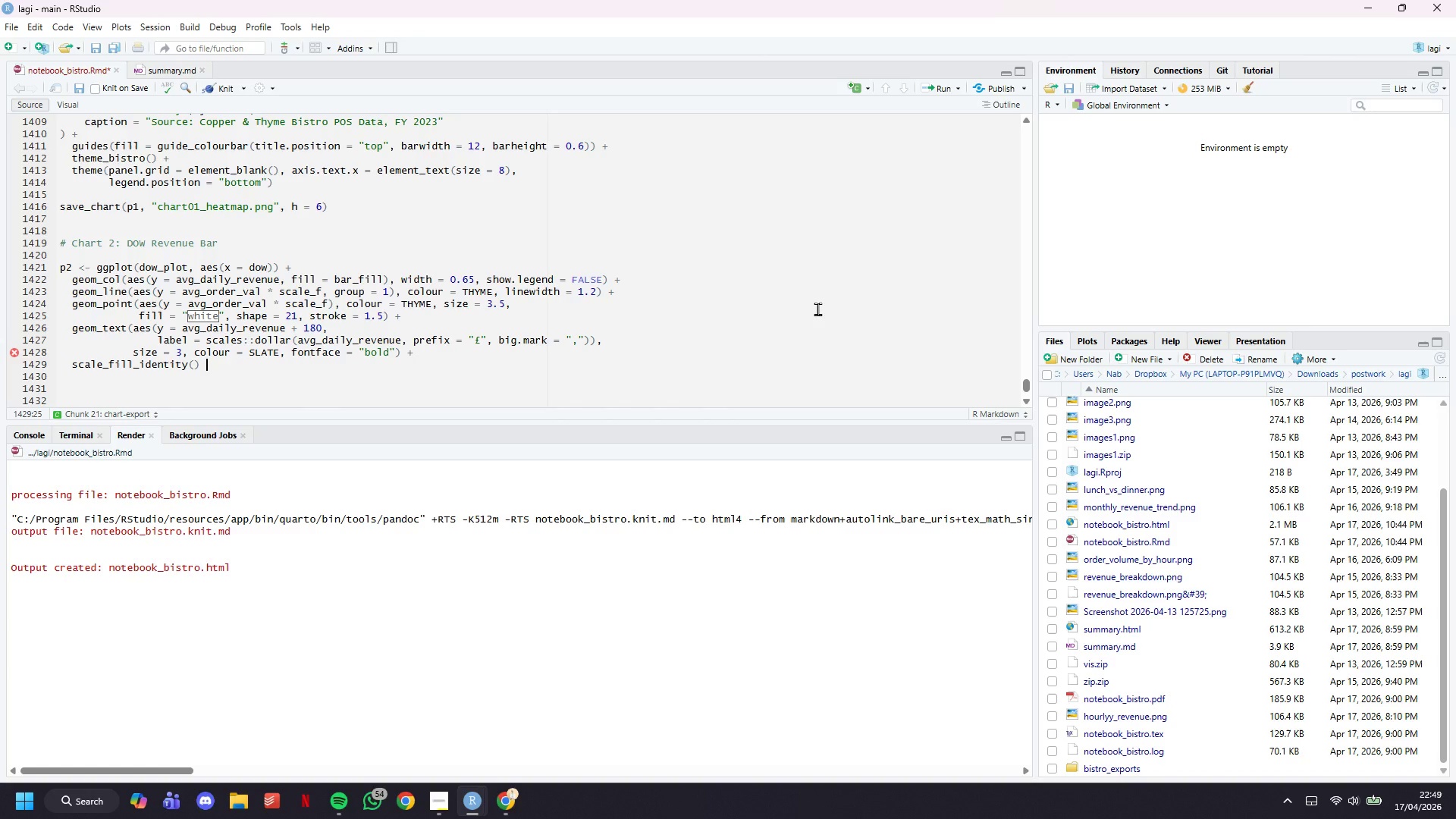 
key(Shift+Equal)
 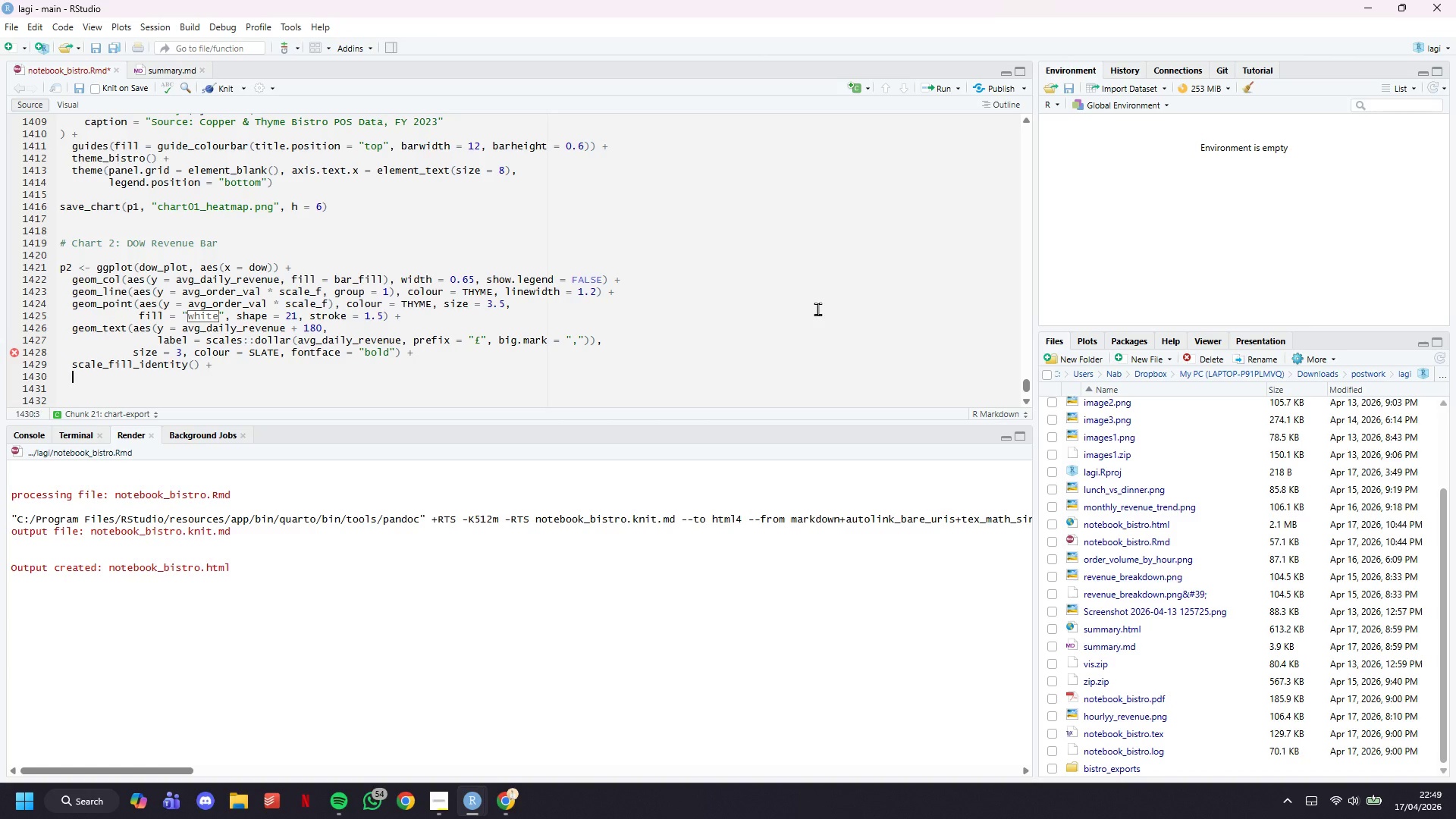 
key(Enter)
 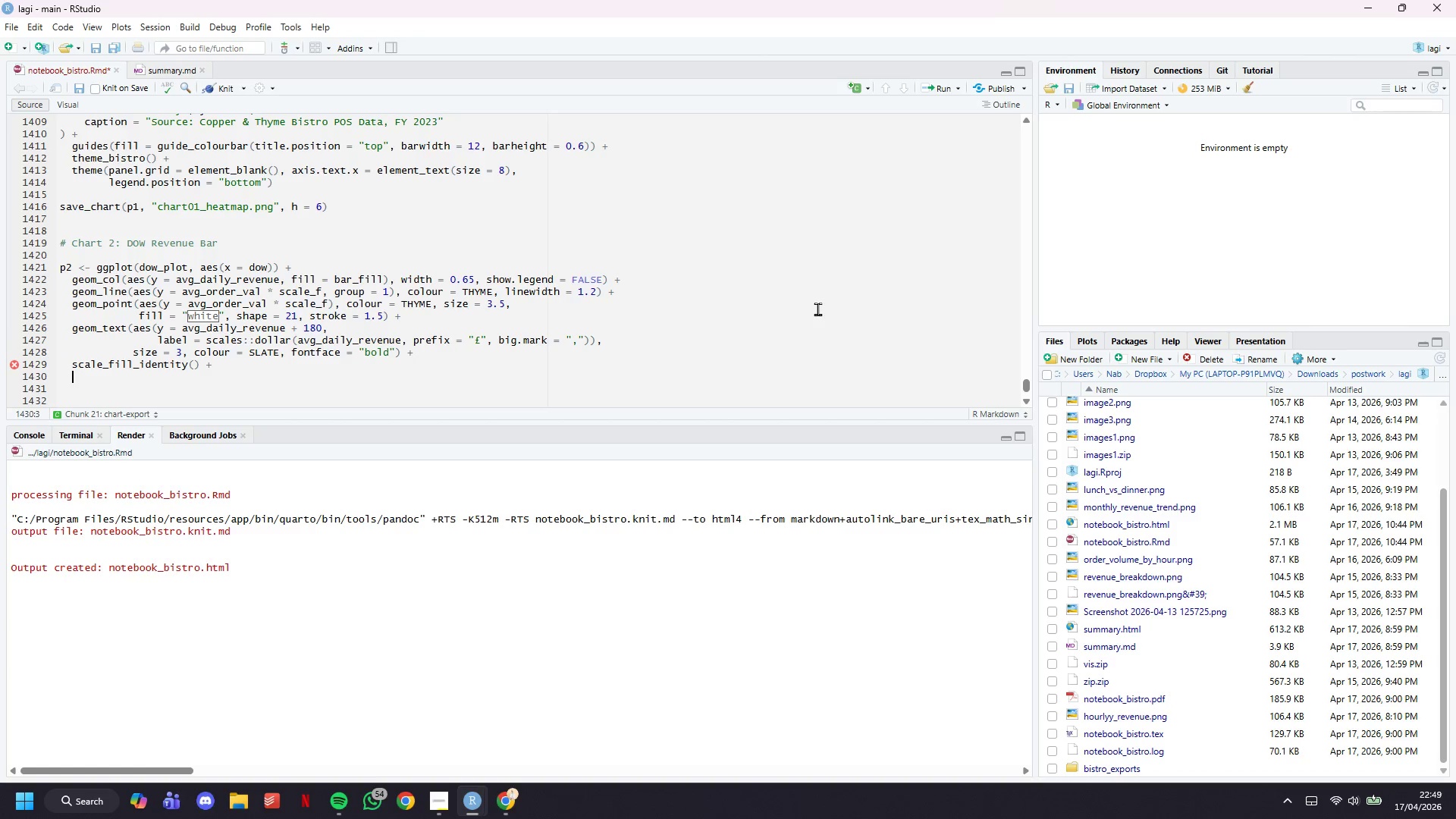 
type(scale_y_continuous()
 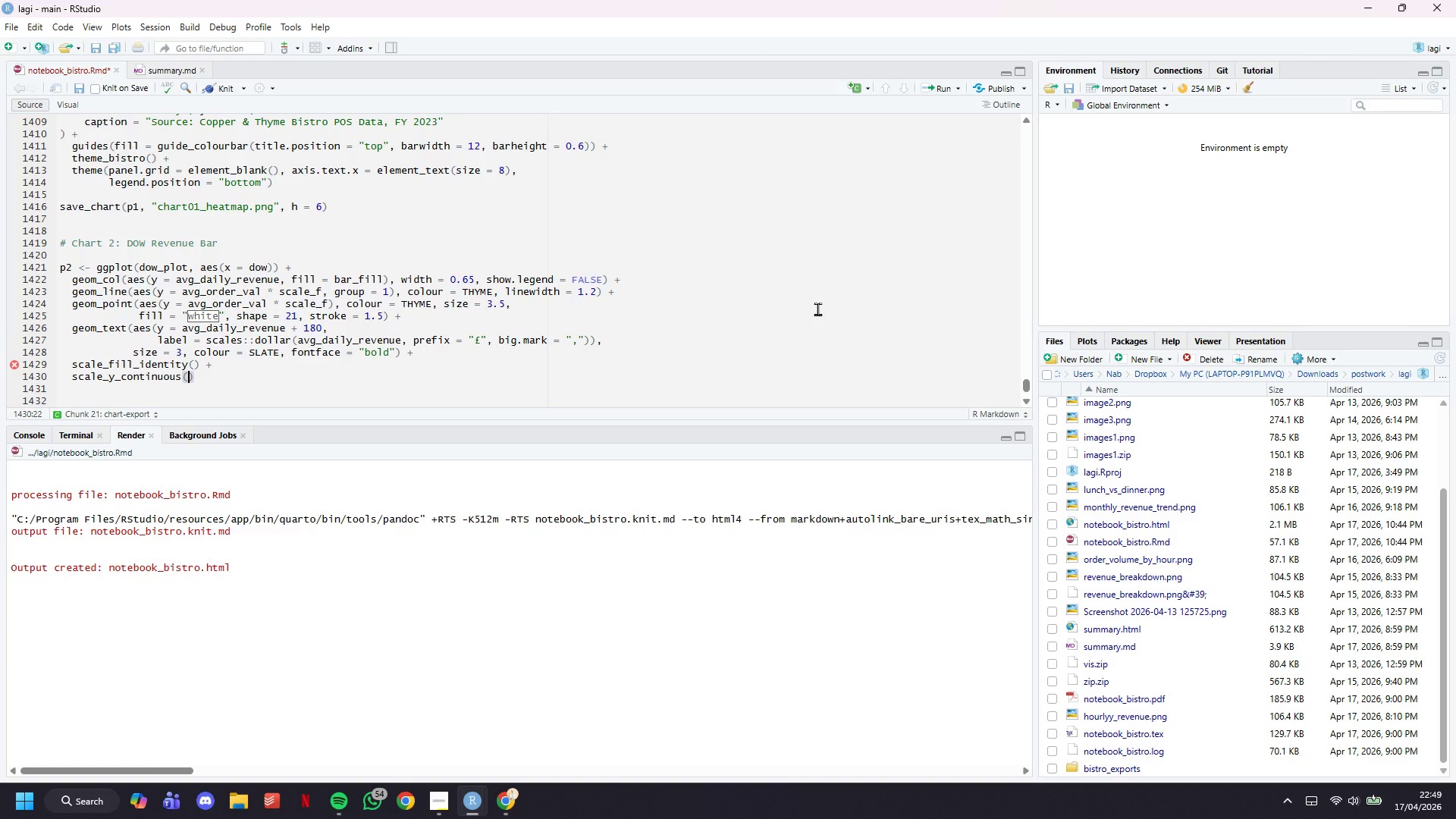 
key(Enter)
 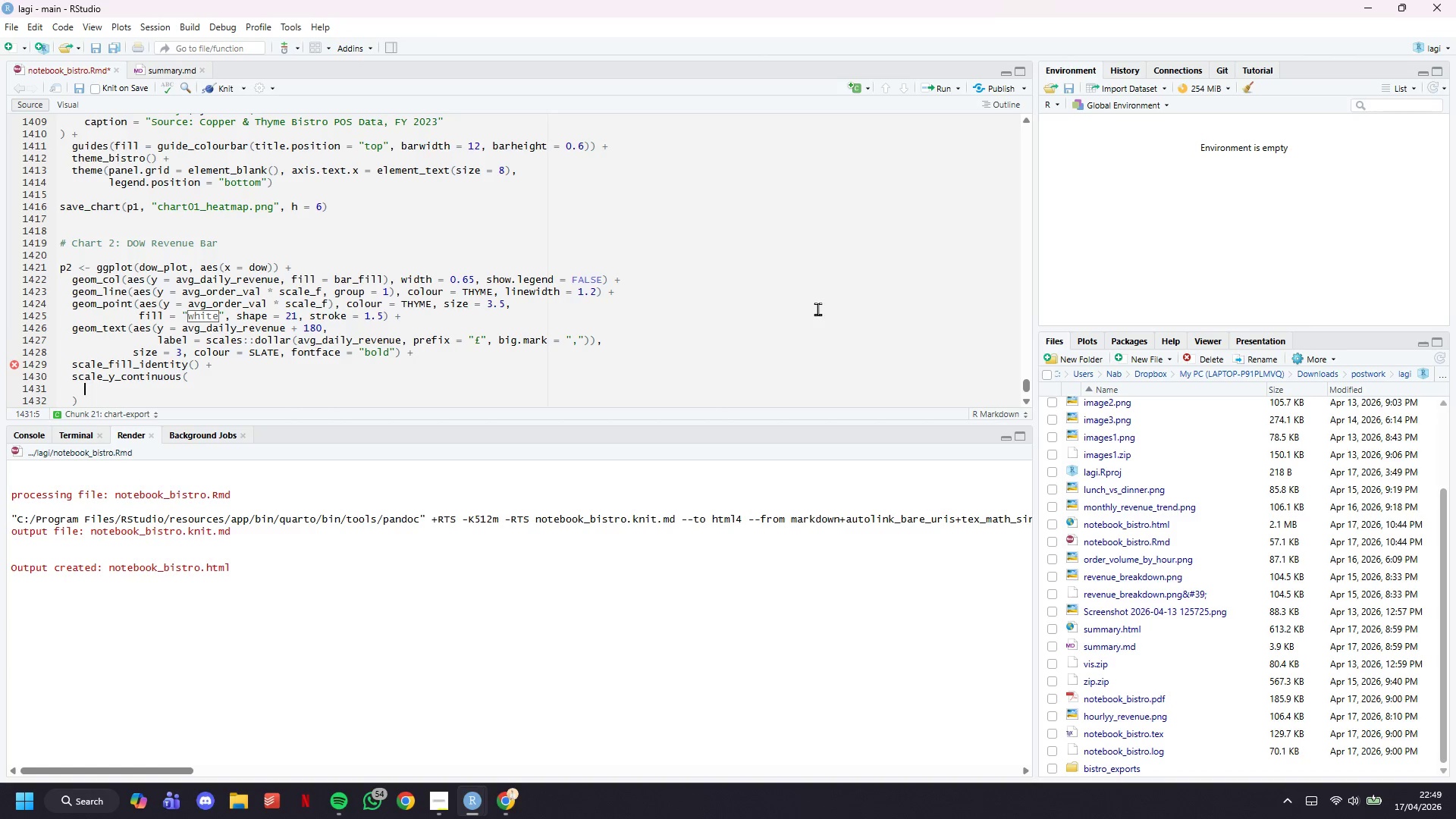 
type(name = "Avg Dailu)
key(Backspace)
type(y Revenue ())
 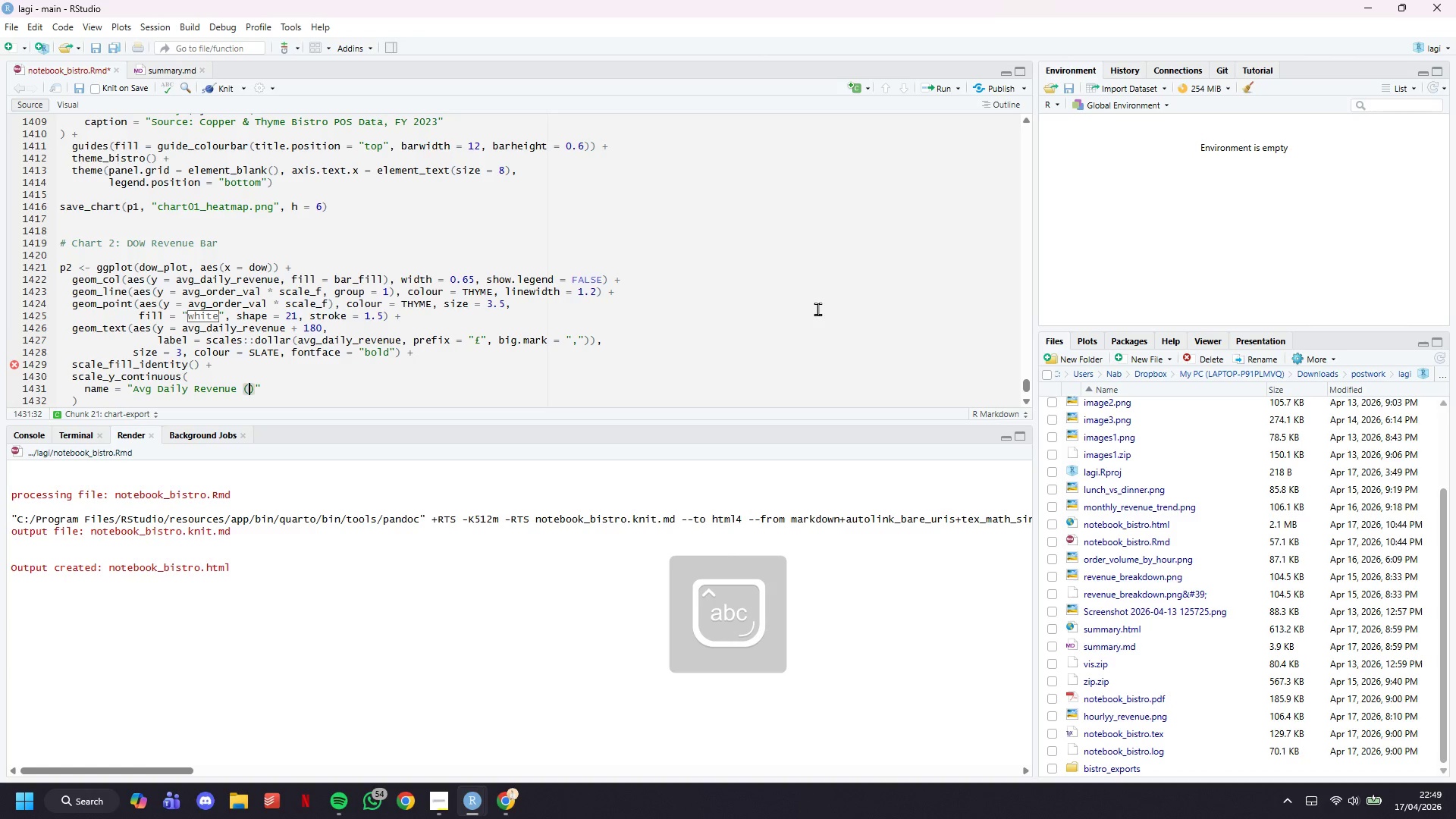 
 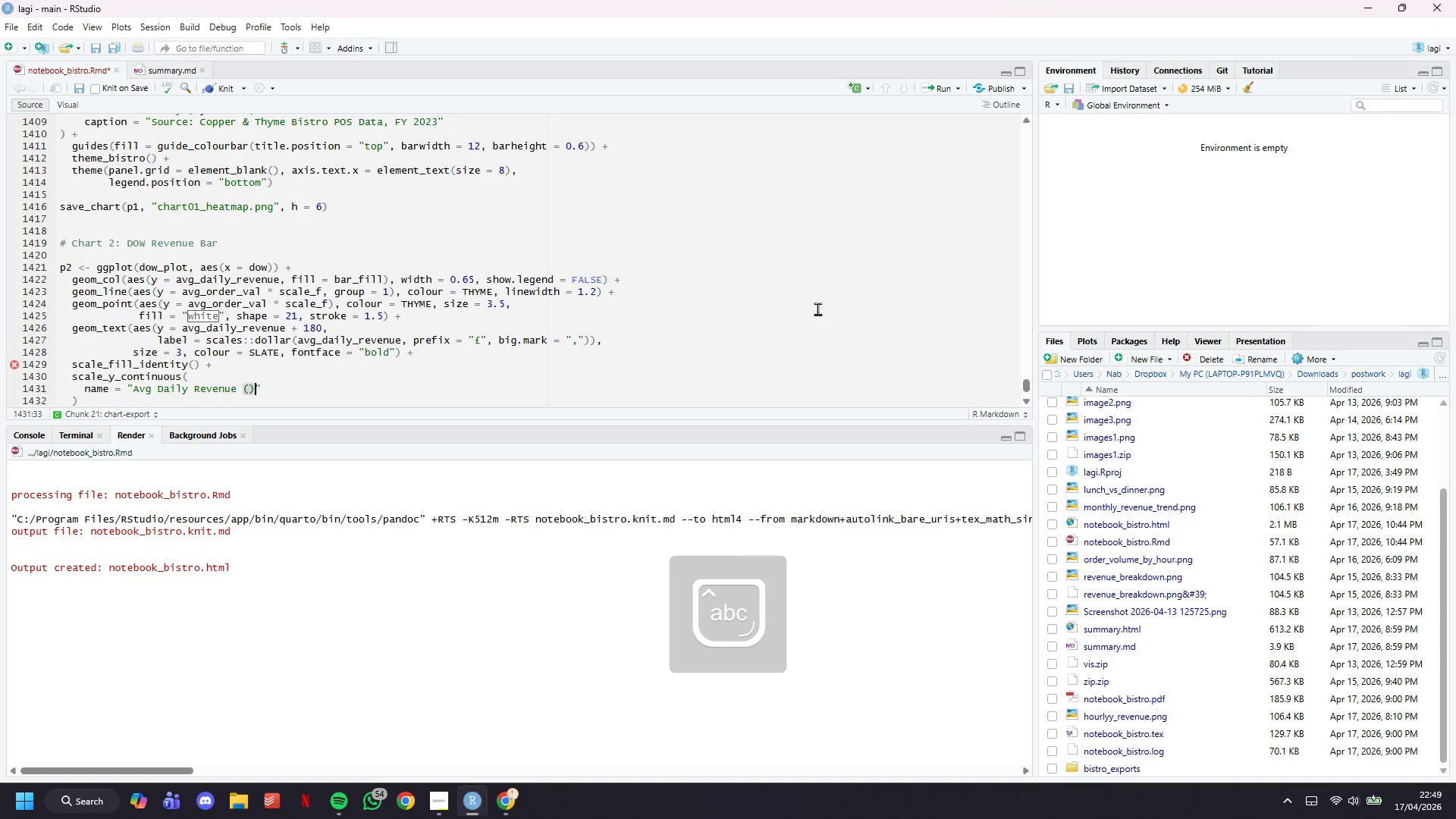 
key(ArrowLeft)
 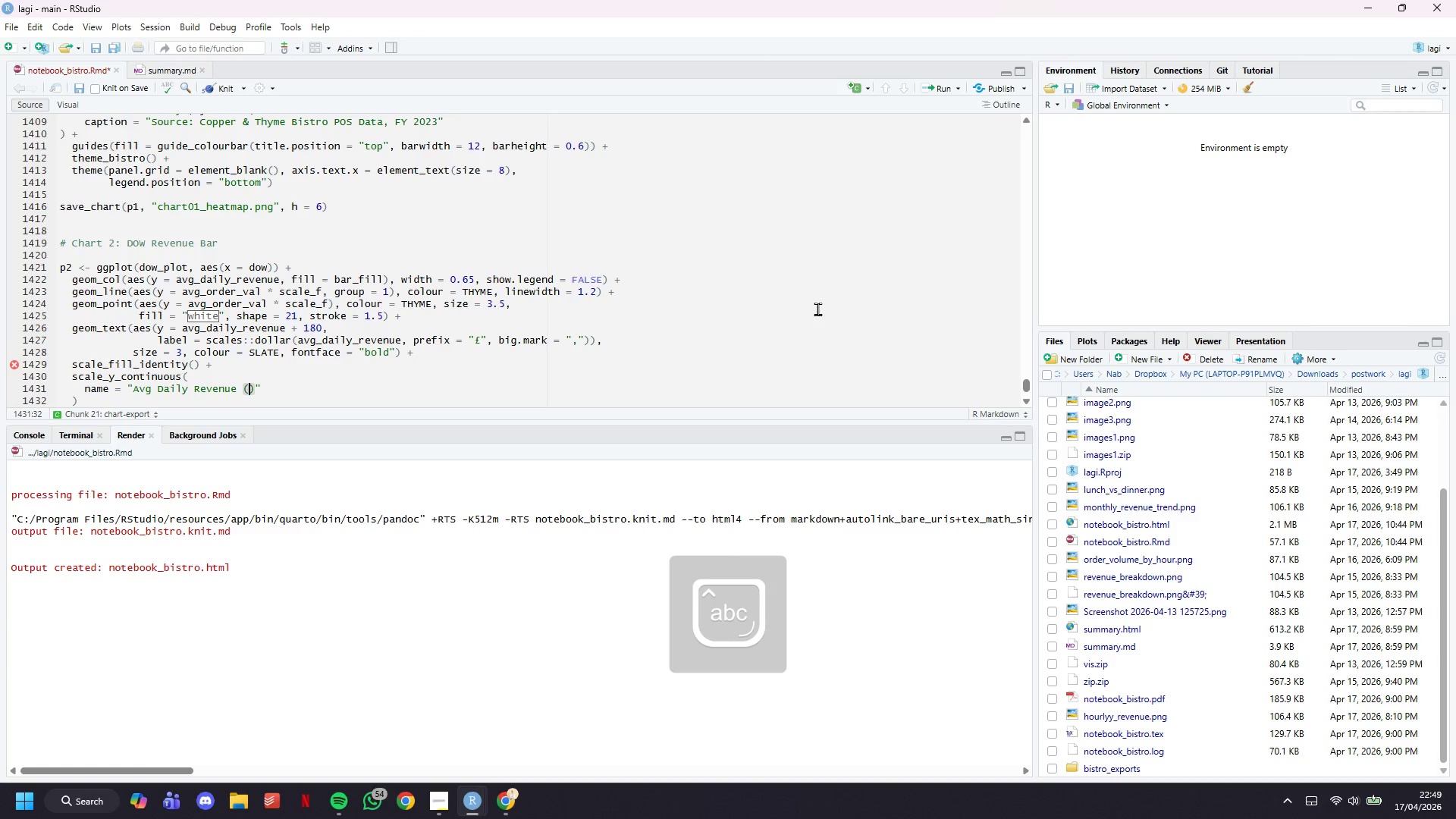 
key(Meta+Period)
 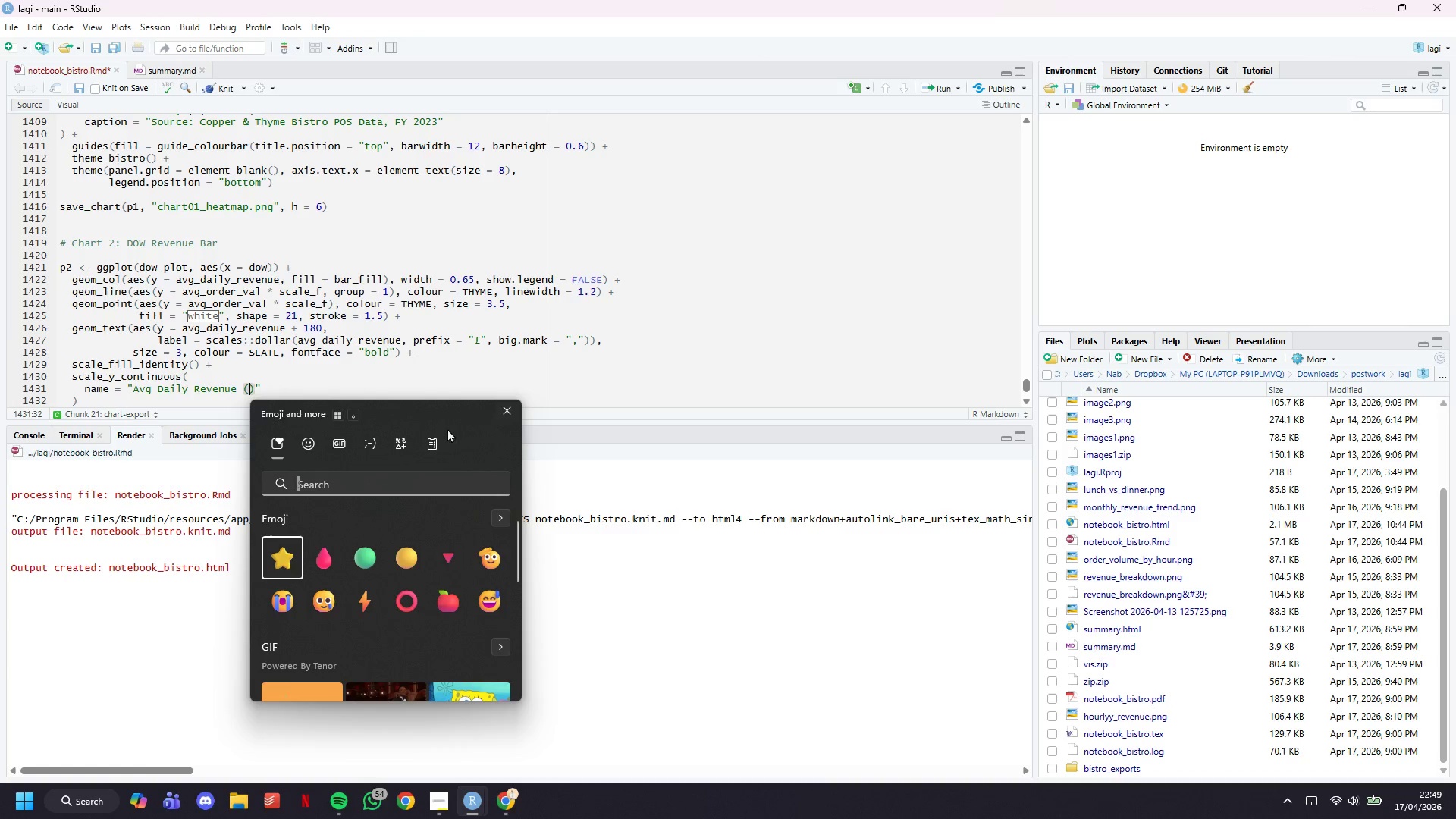 
left_click([398, 448])
 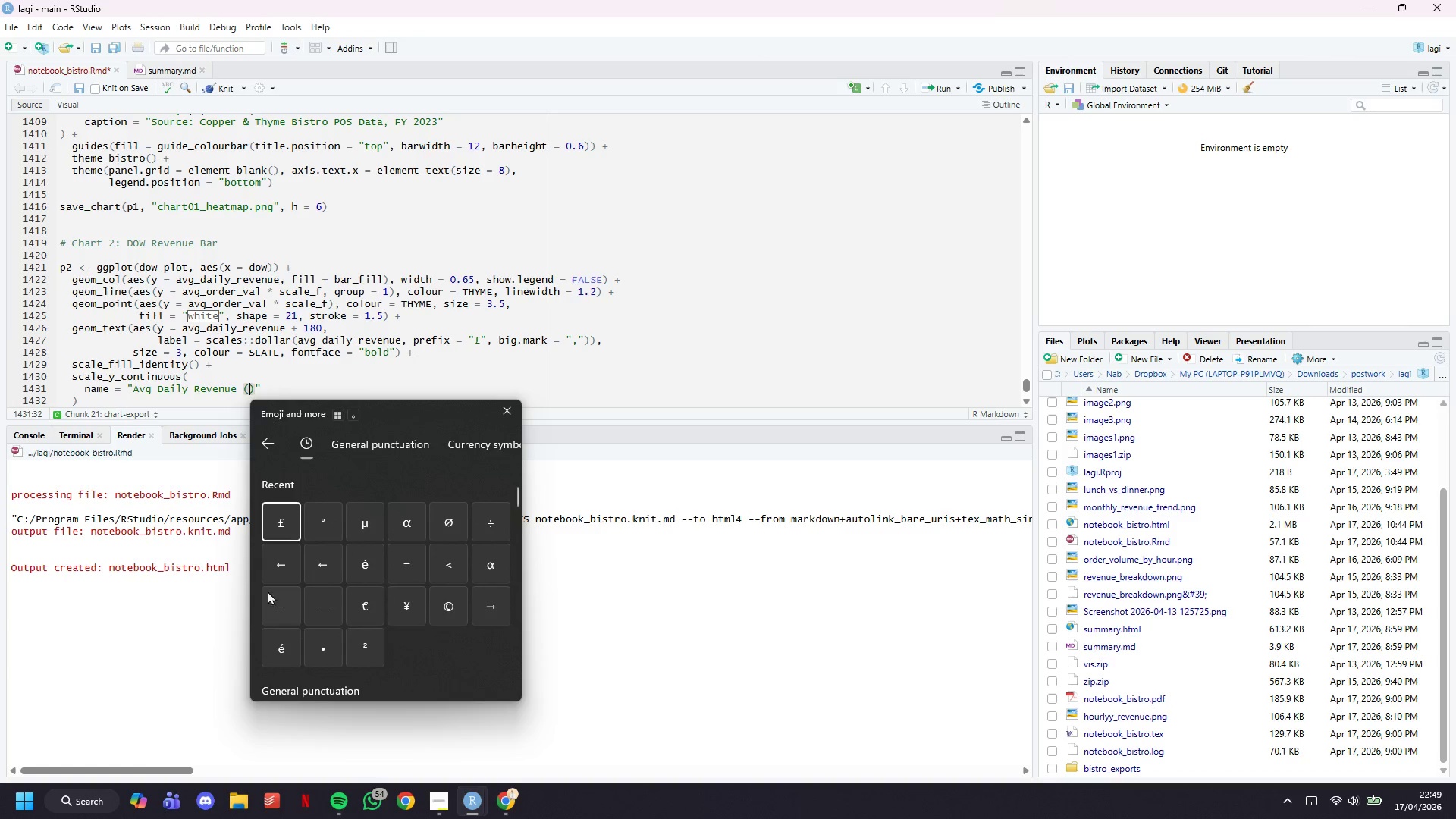 
left_click([275, 532])
 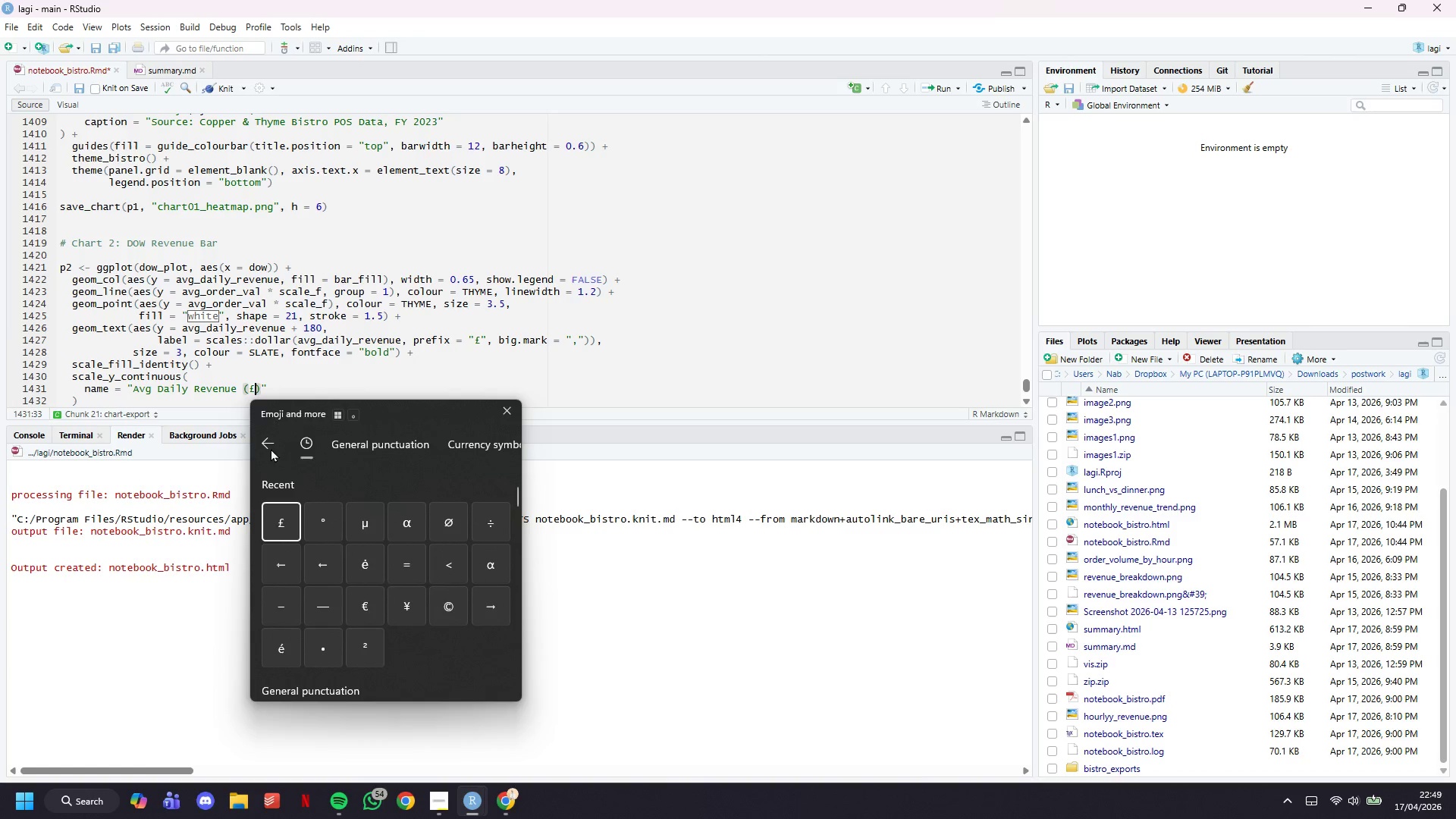 
mouse_move([290, 389])
 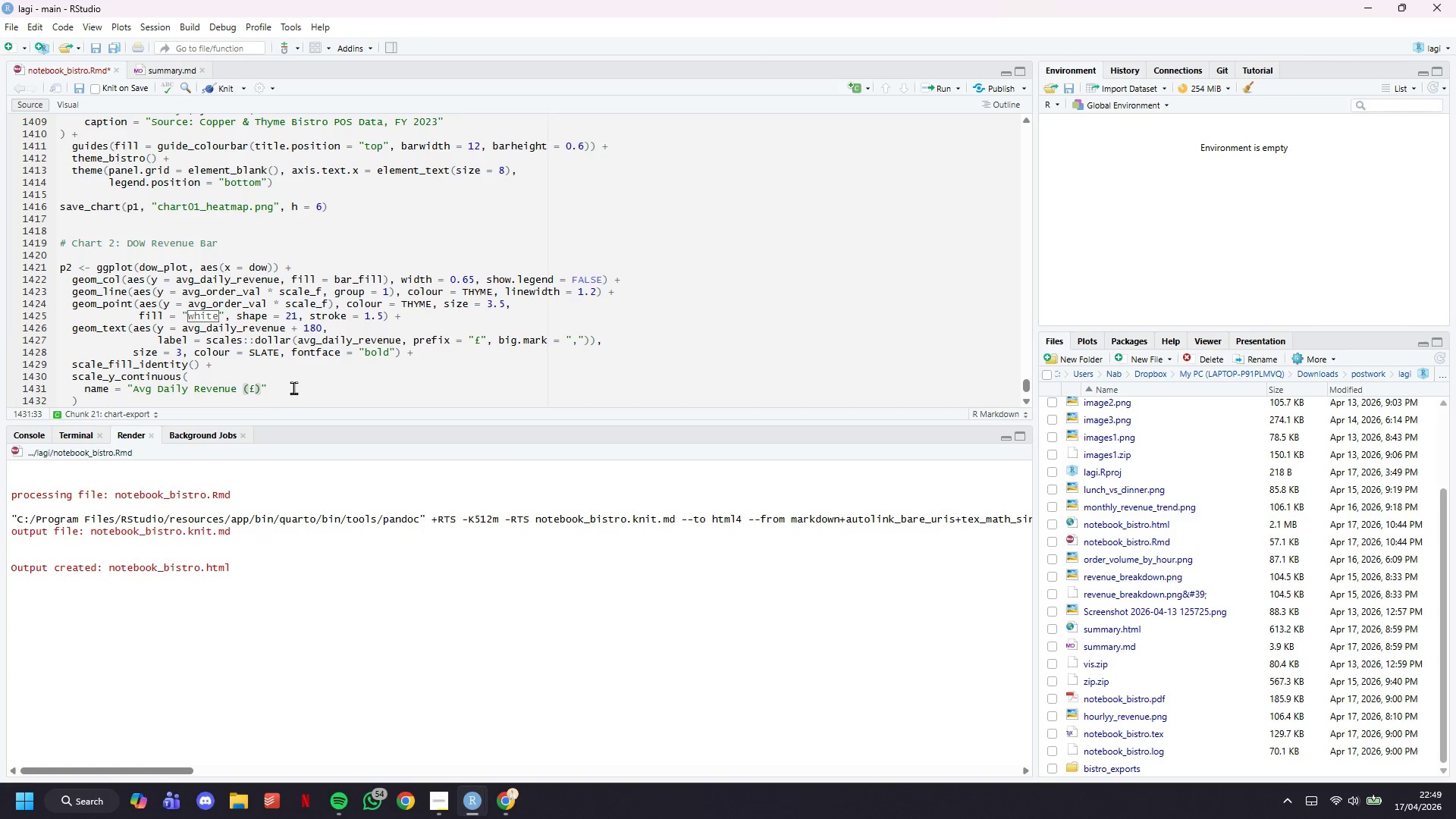 
left_click([293, 388])
 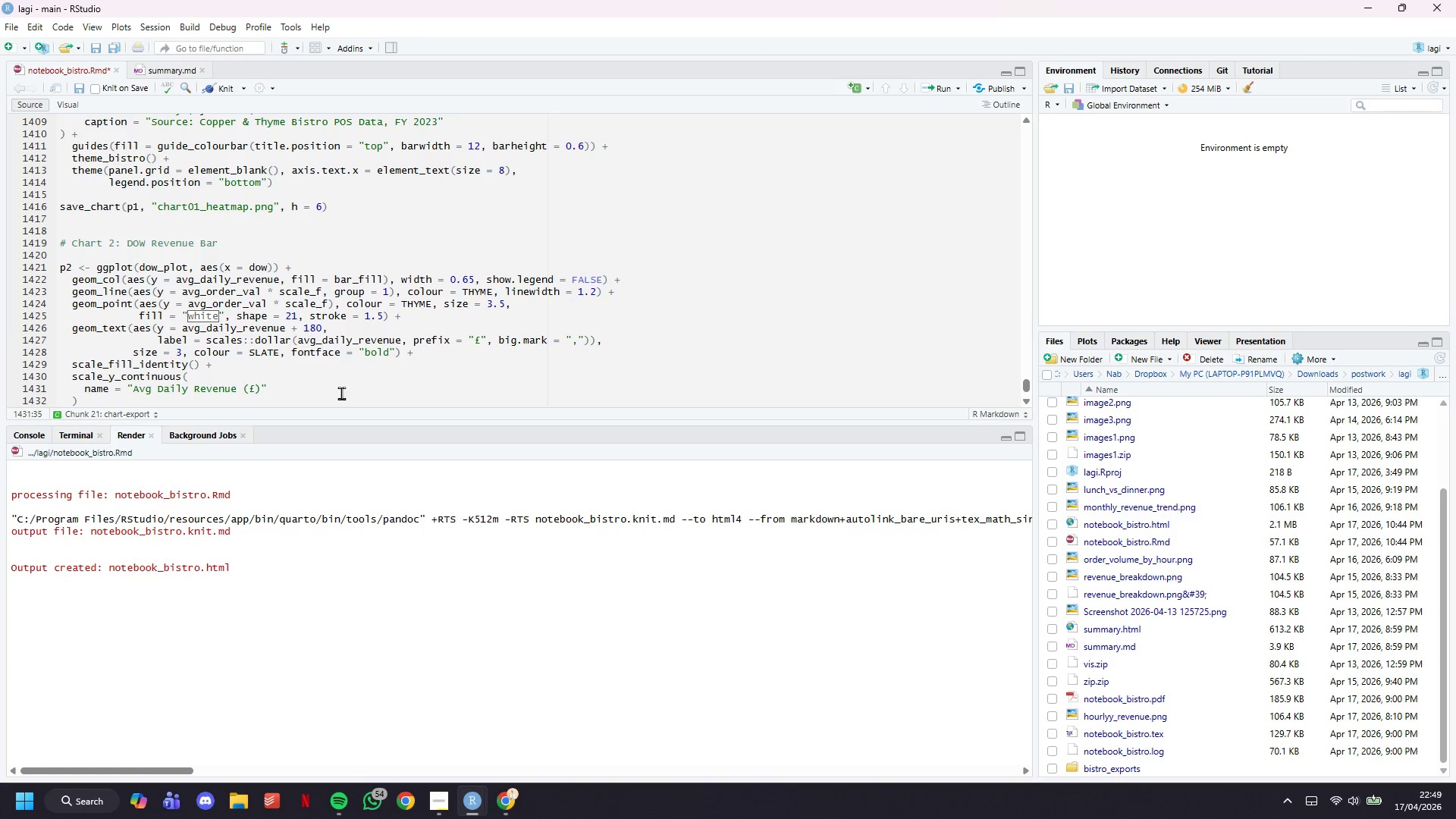 
type(,  labels = scales::comma,)
 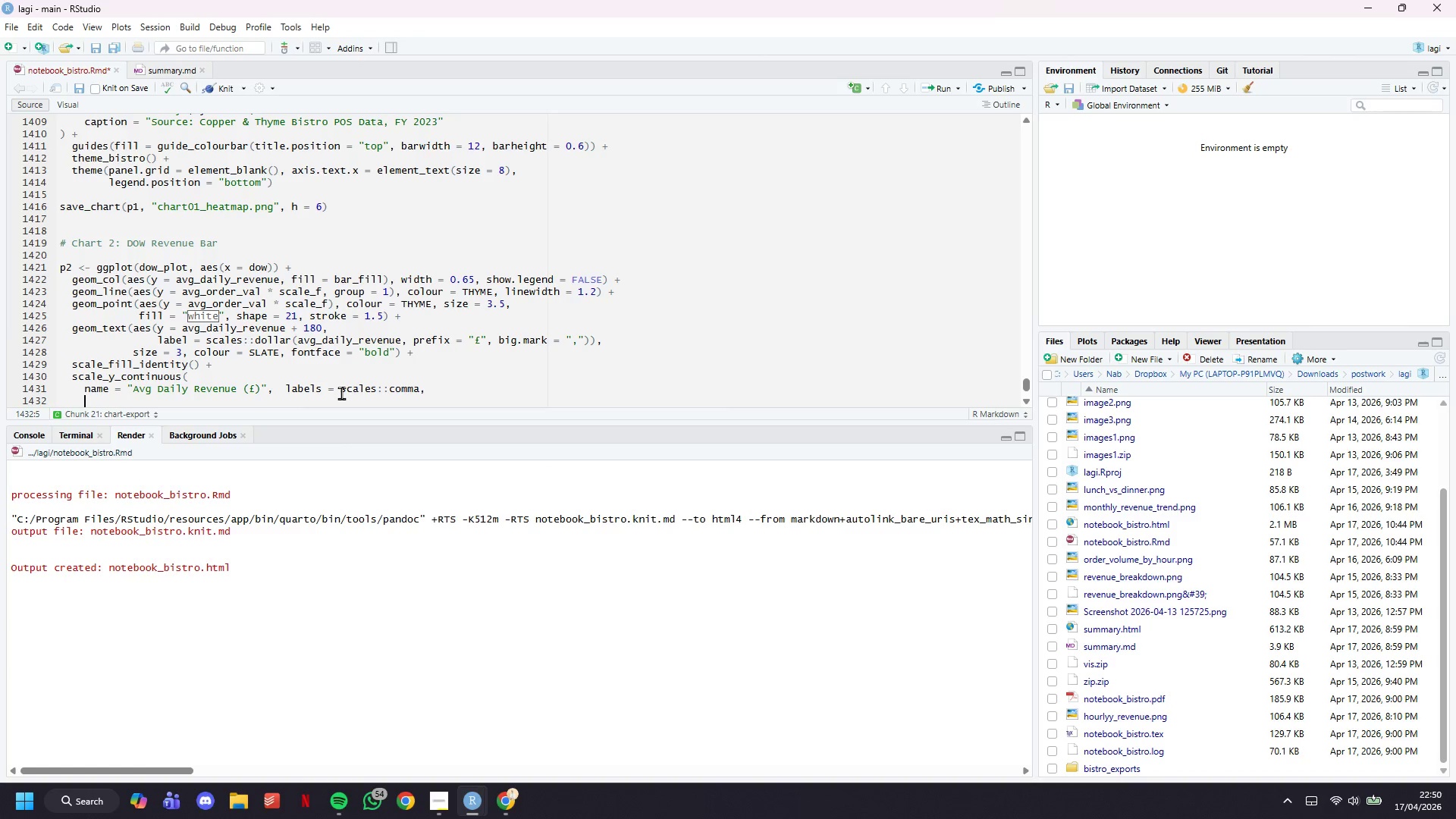 
 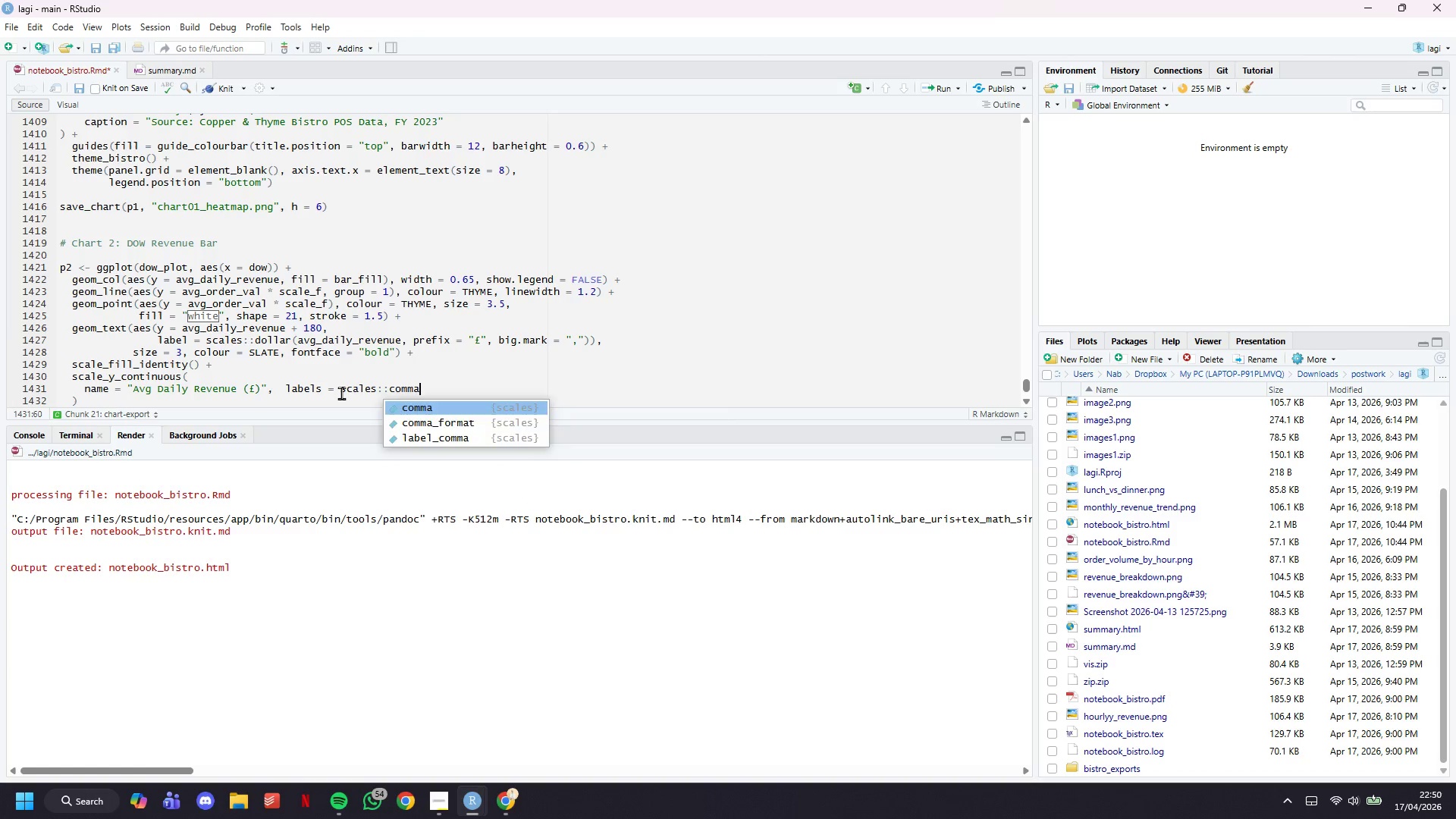 
key(Enter)
 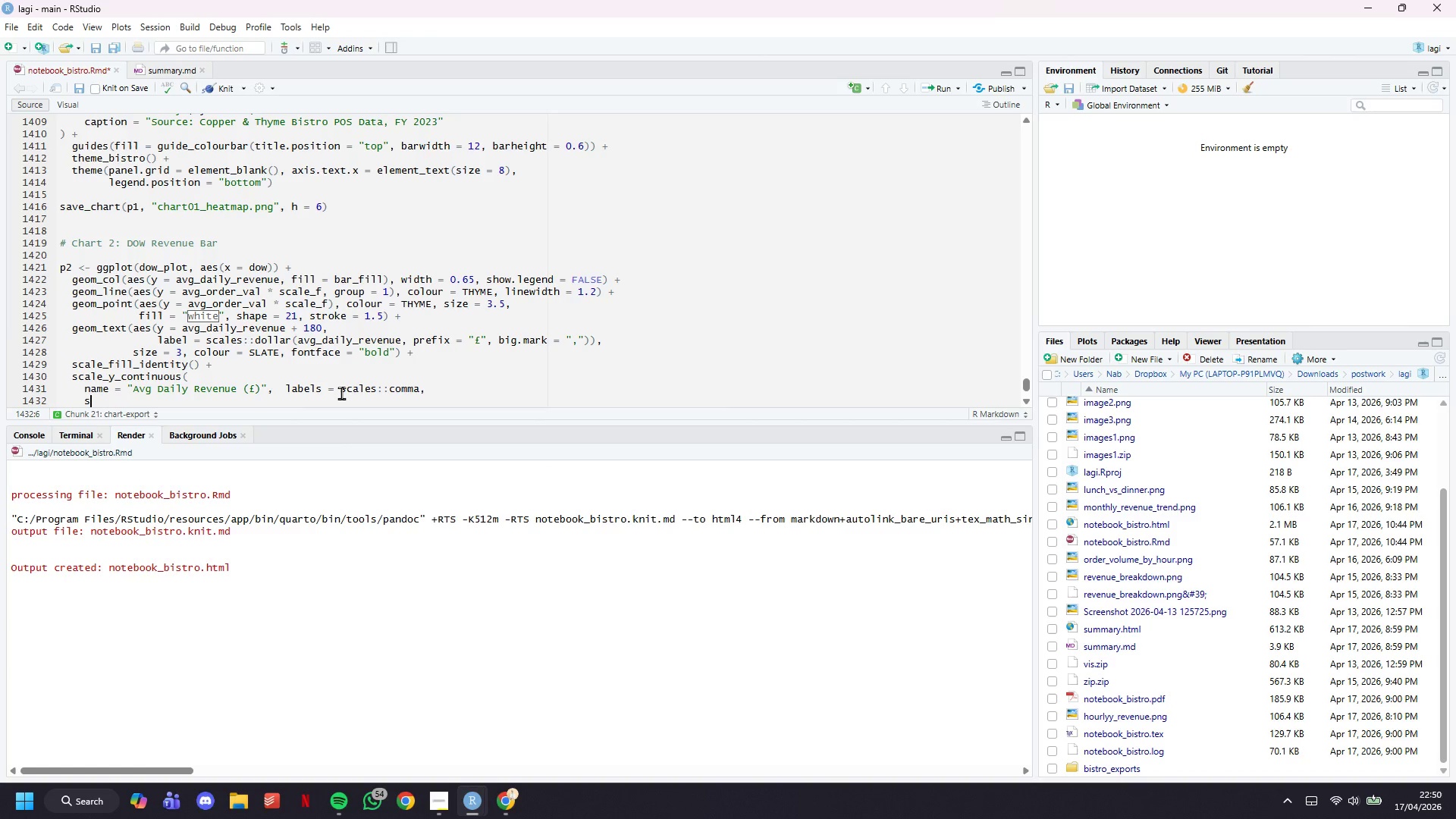 
type(sec.axis = sec_axis(~.)
key(Backspace)
type( . / scale_f. )
key(Backspace)
key(Backspace)
type(, name = ")
 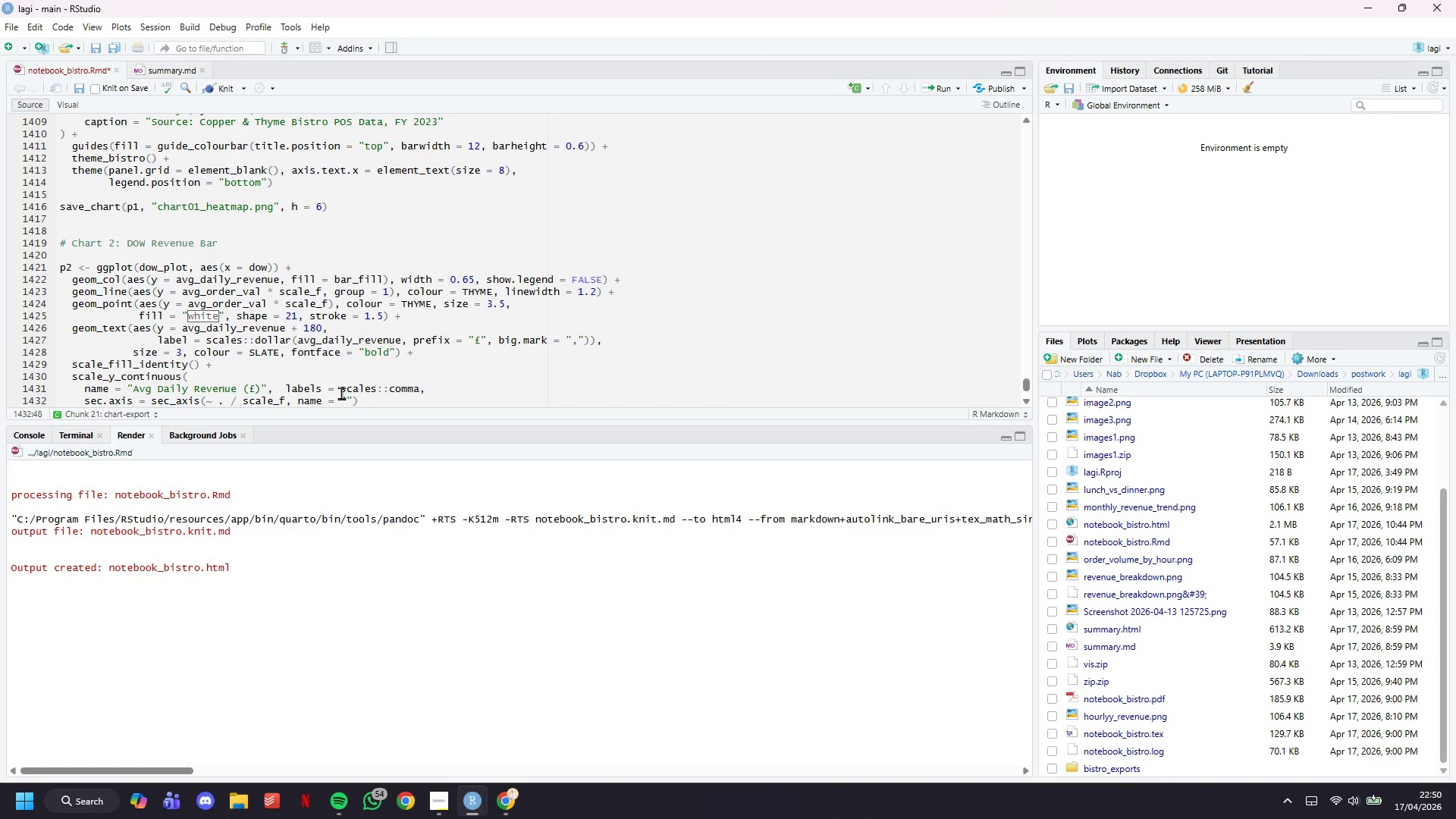 
type(Avg Order Value ())
 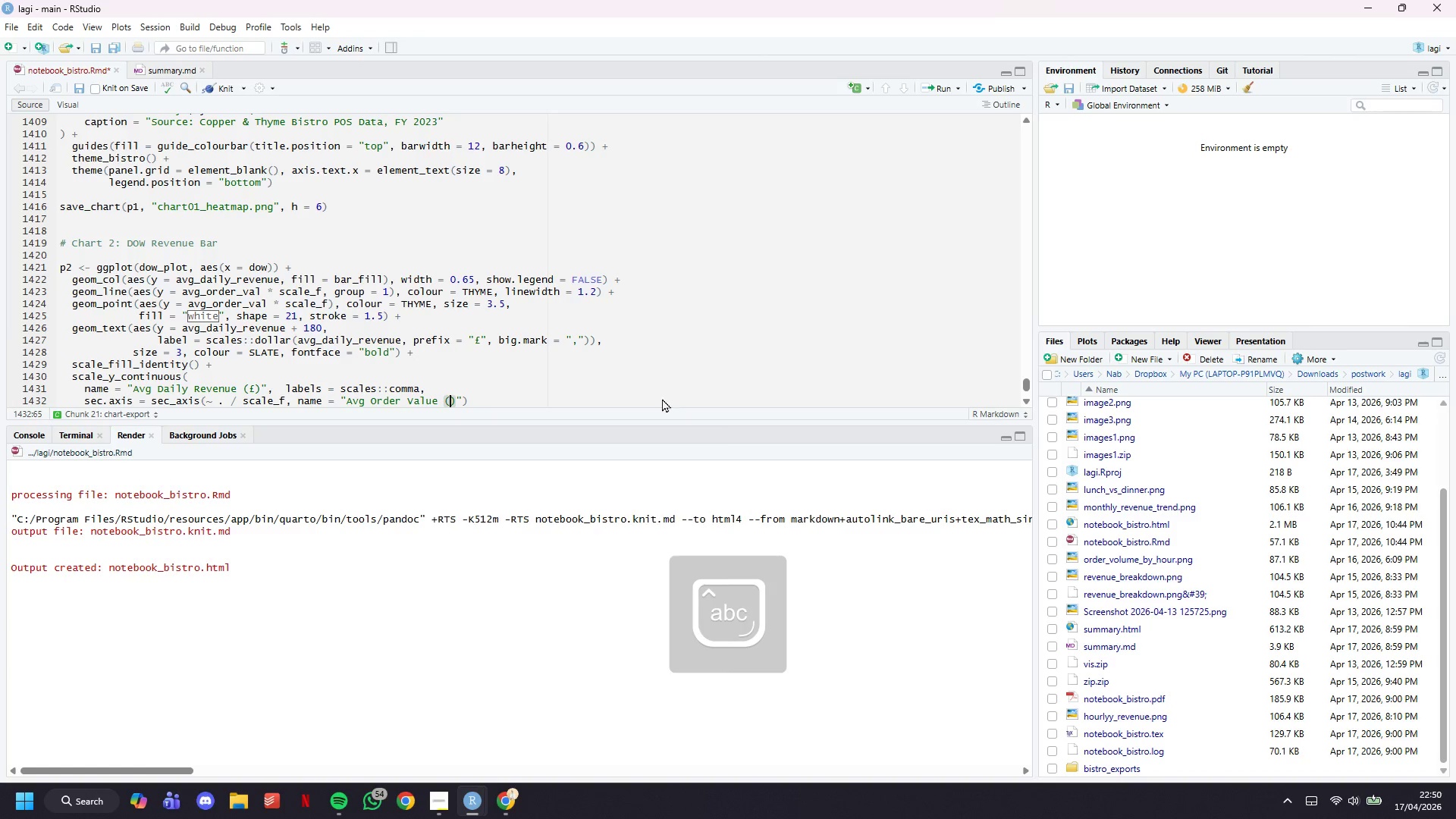 
 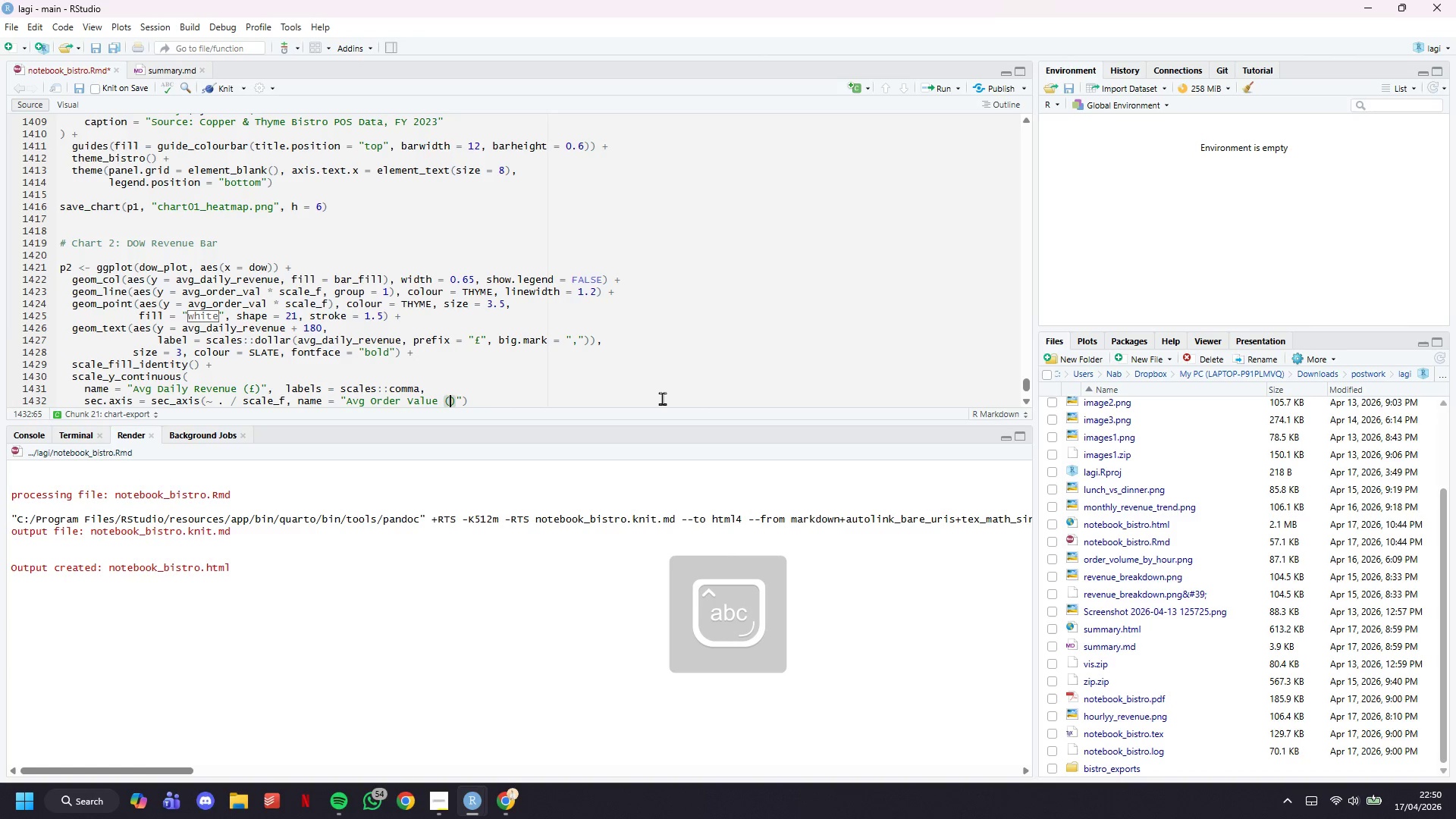 
key(ArrowLeft)
 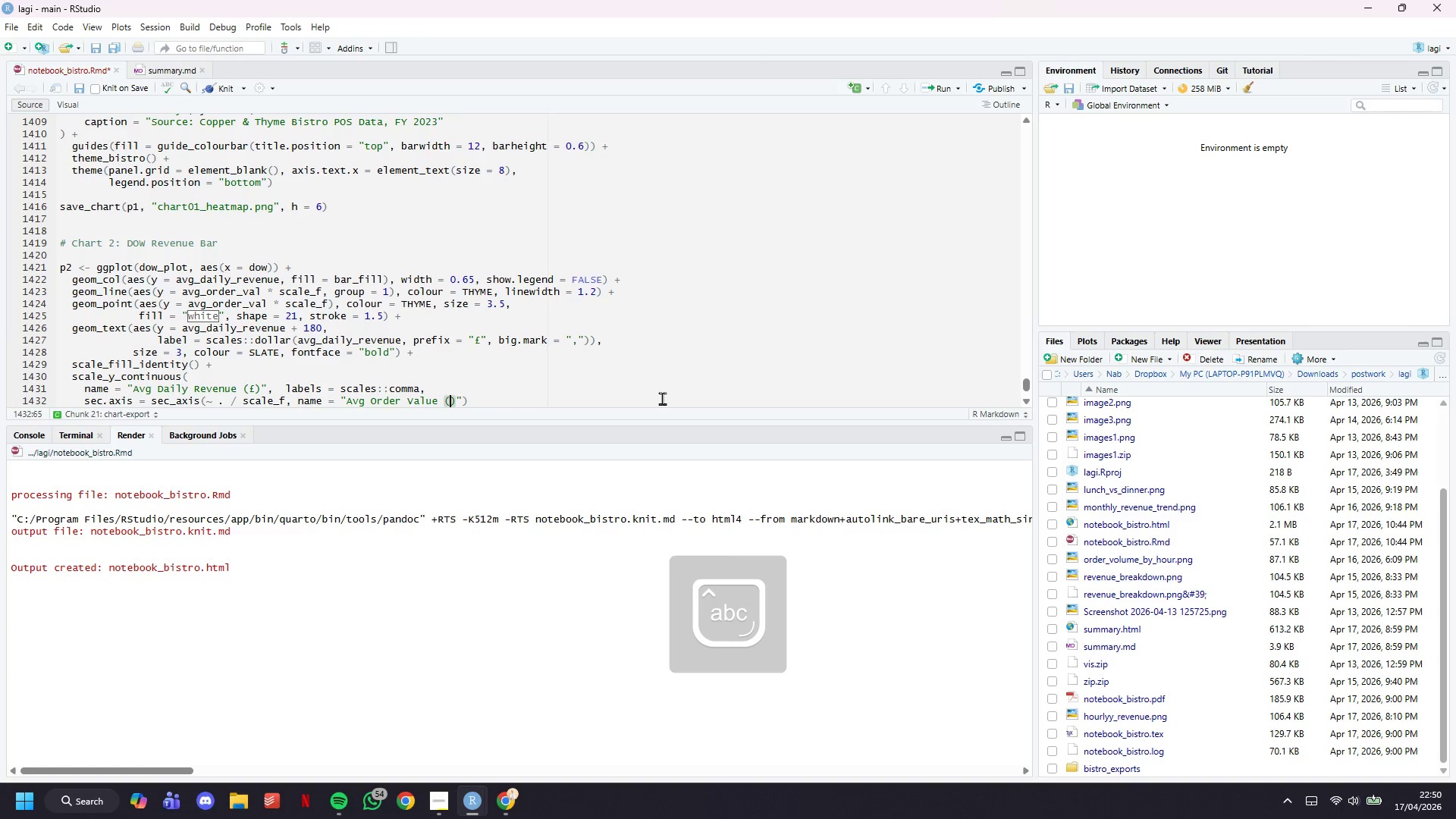 
key(Meta+Period)
 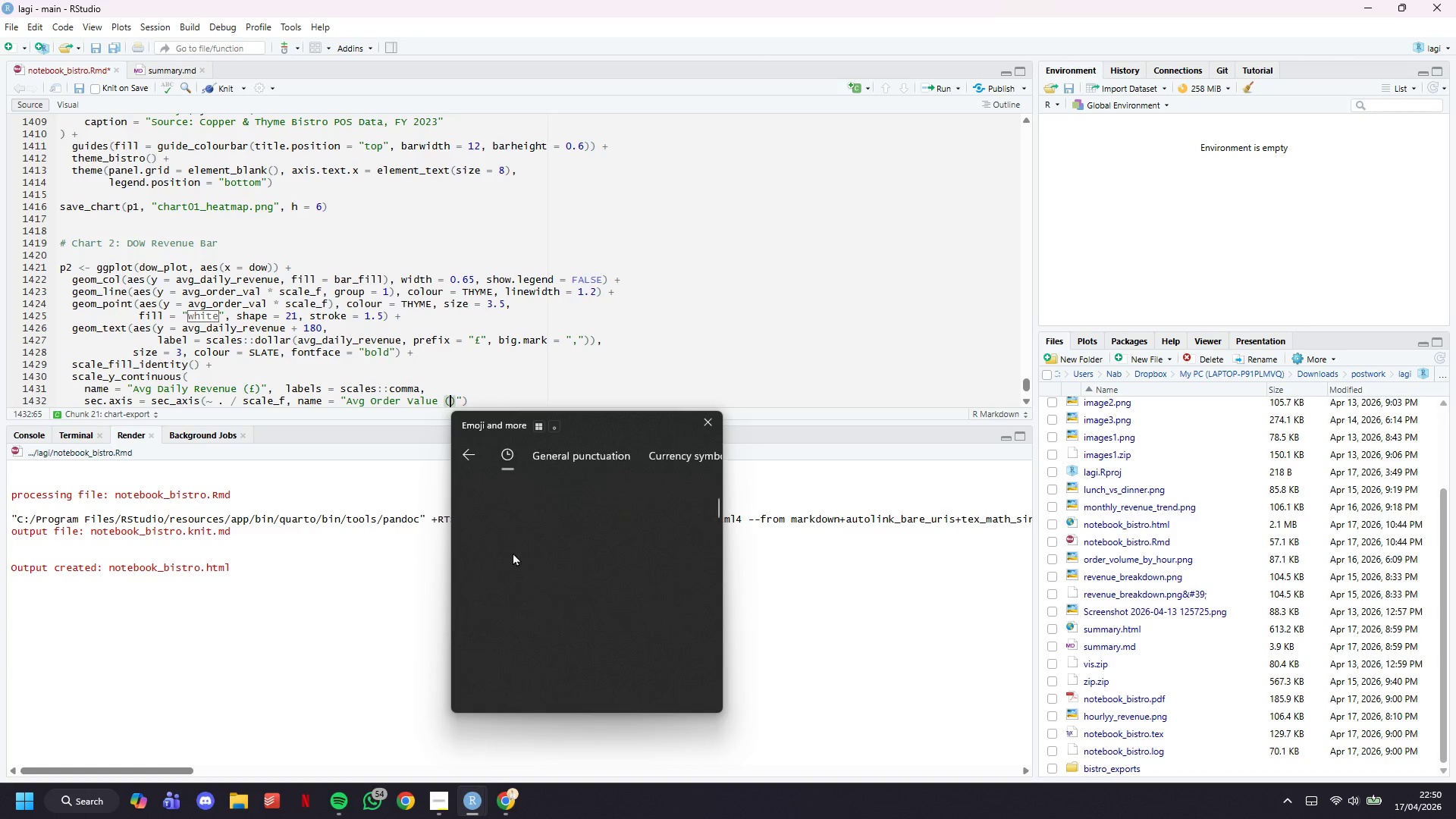 
left_click([487, 530])
 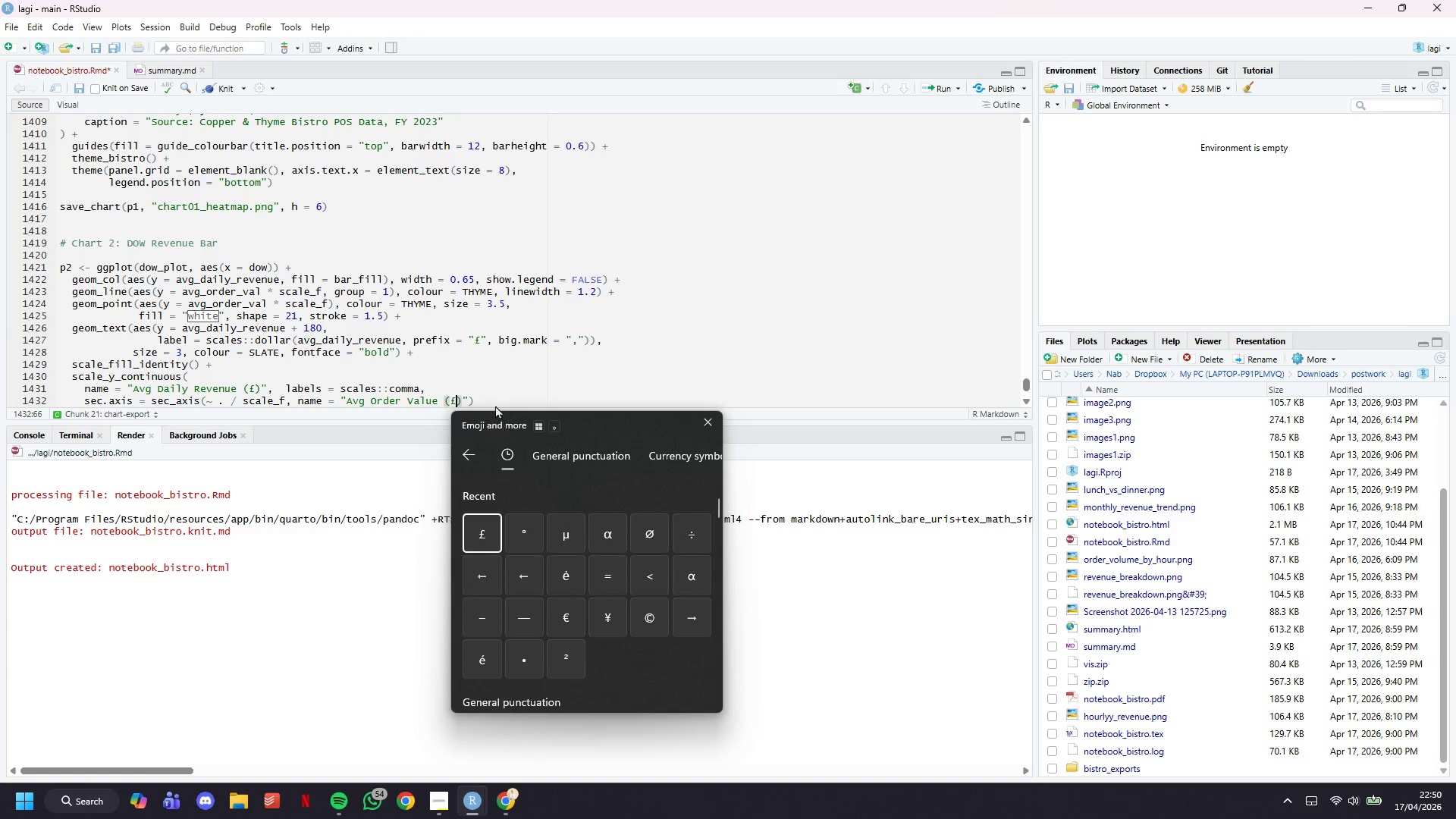 
left_click([497, 395])
 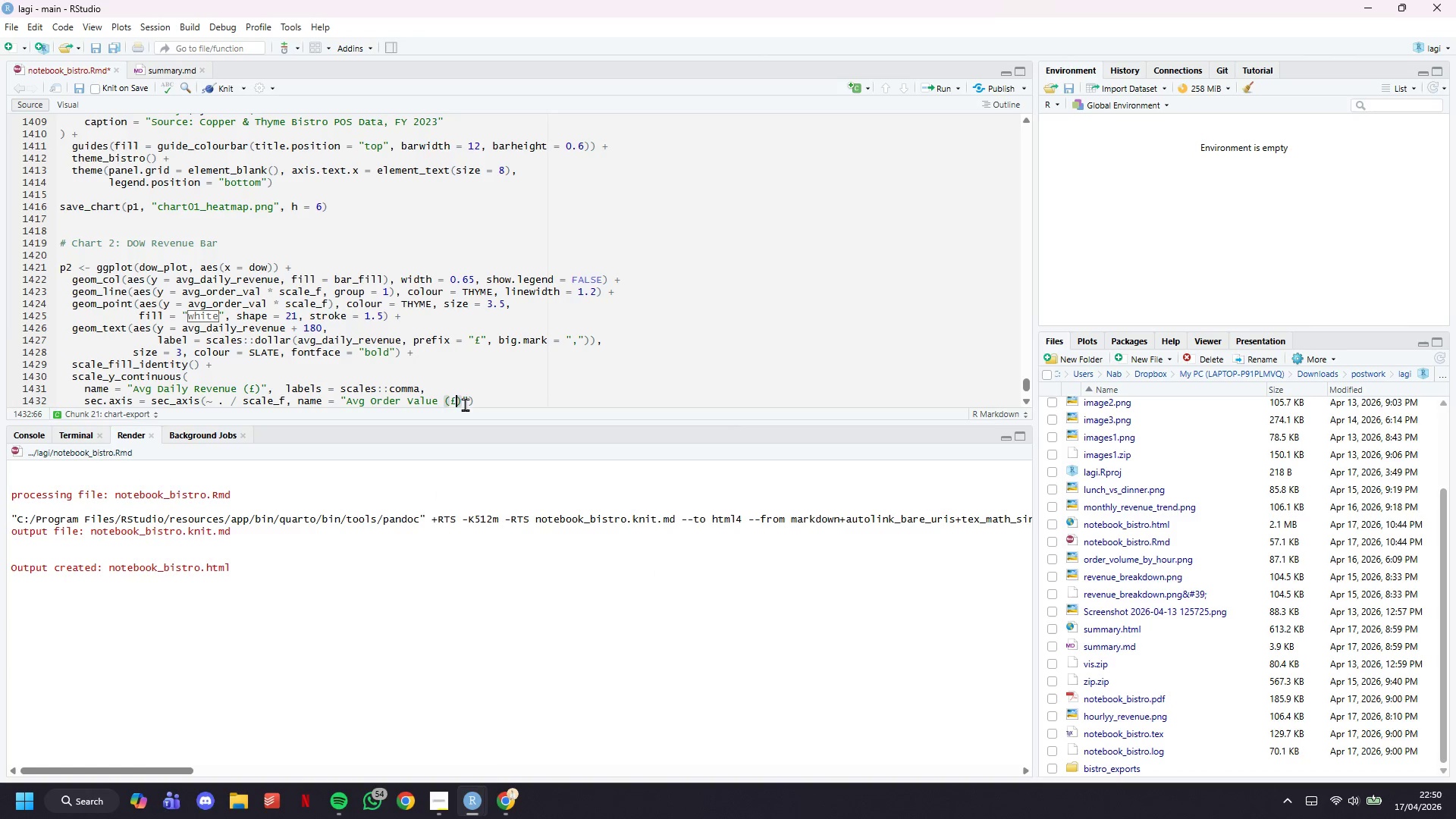 
left_click([463, 404])
 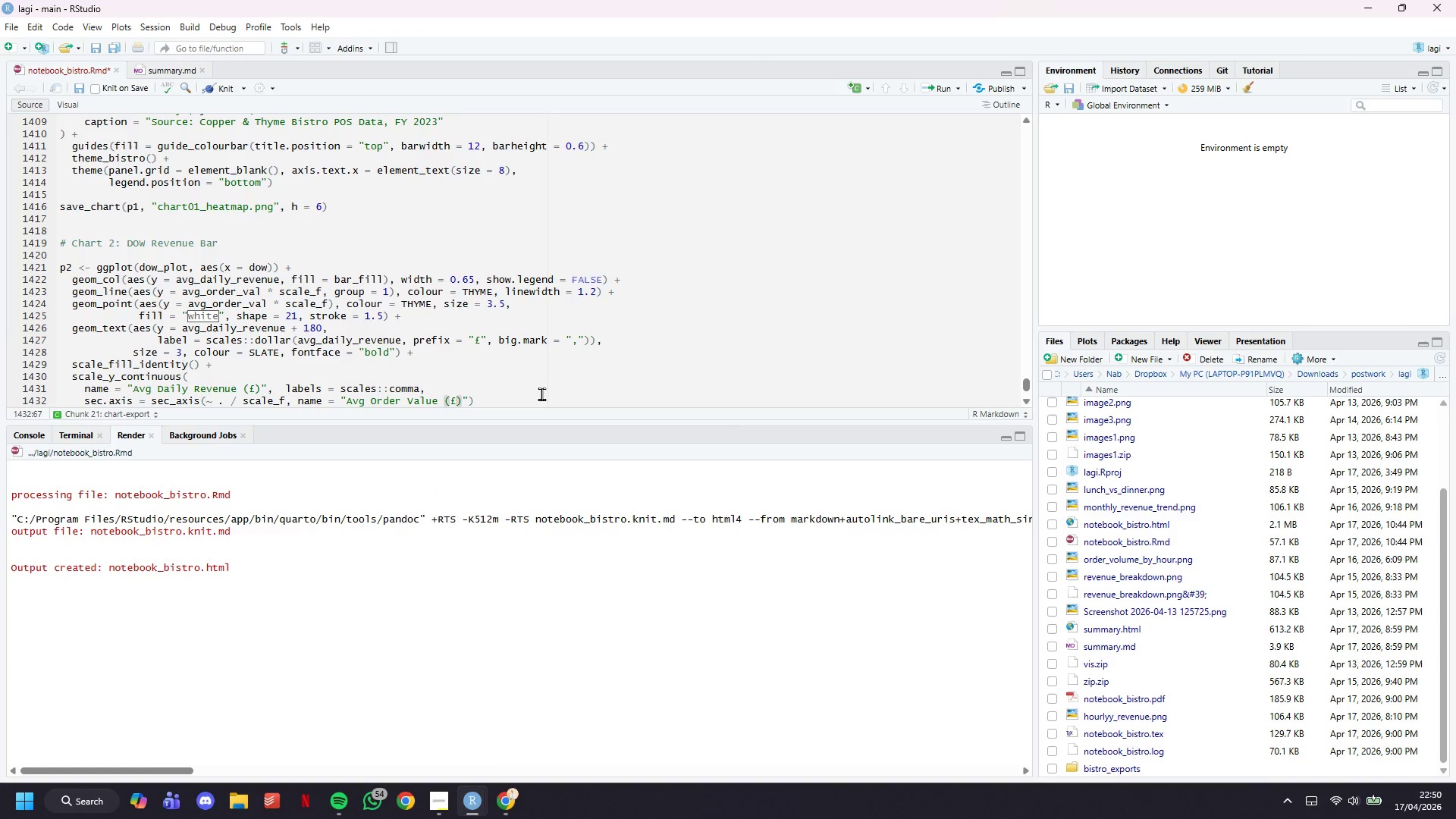 
key(ArrowRight)
 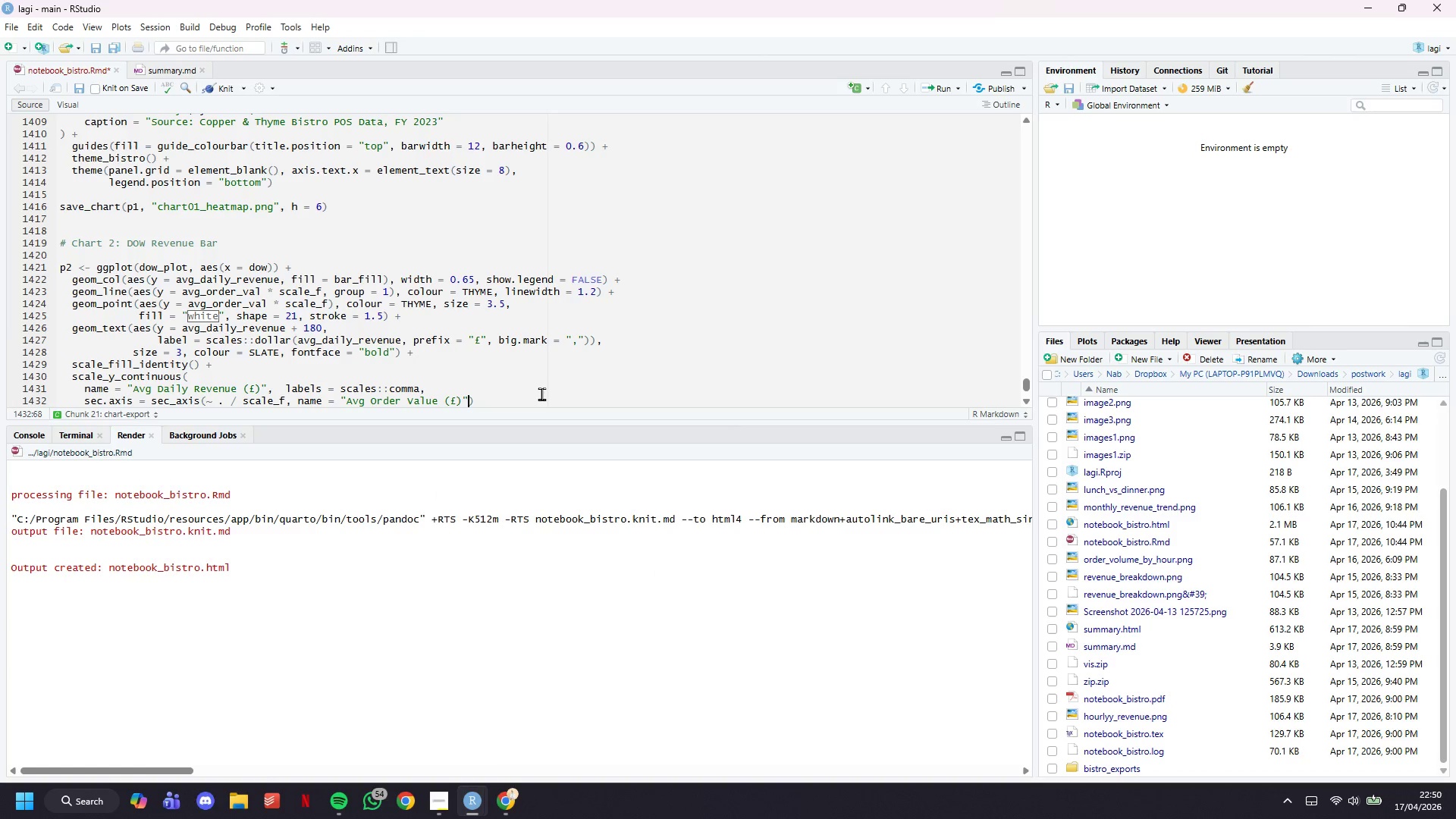 
key(Comma)
 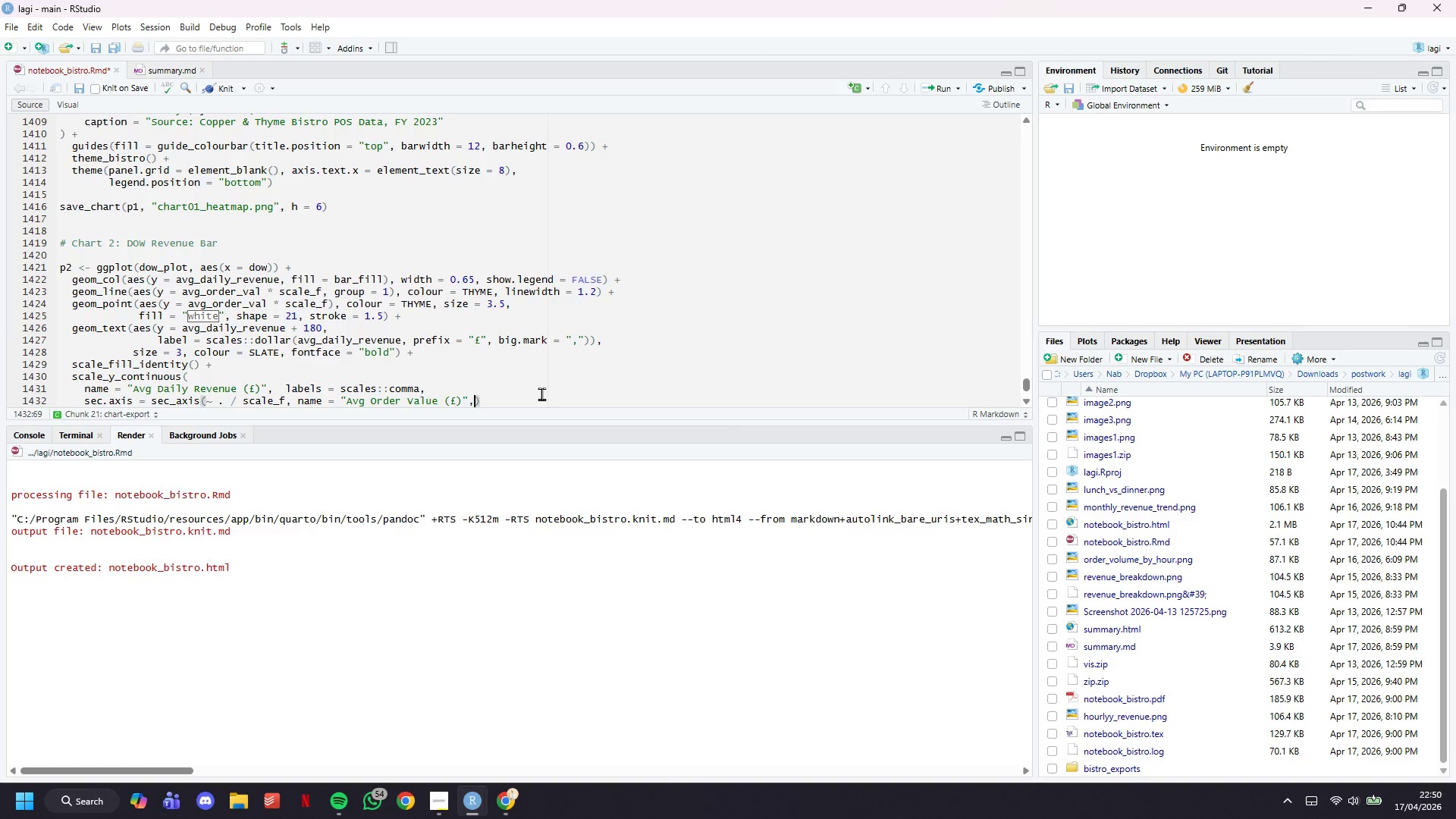 
key(Enter)
 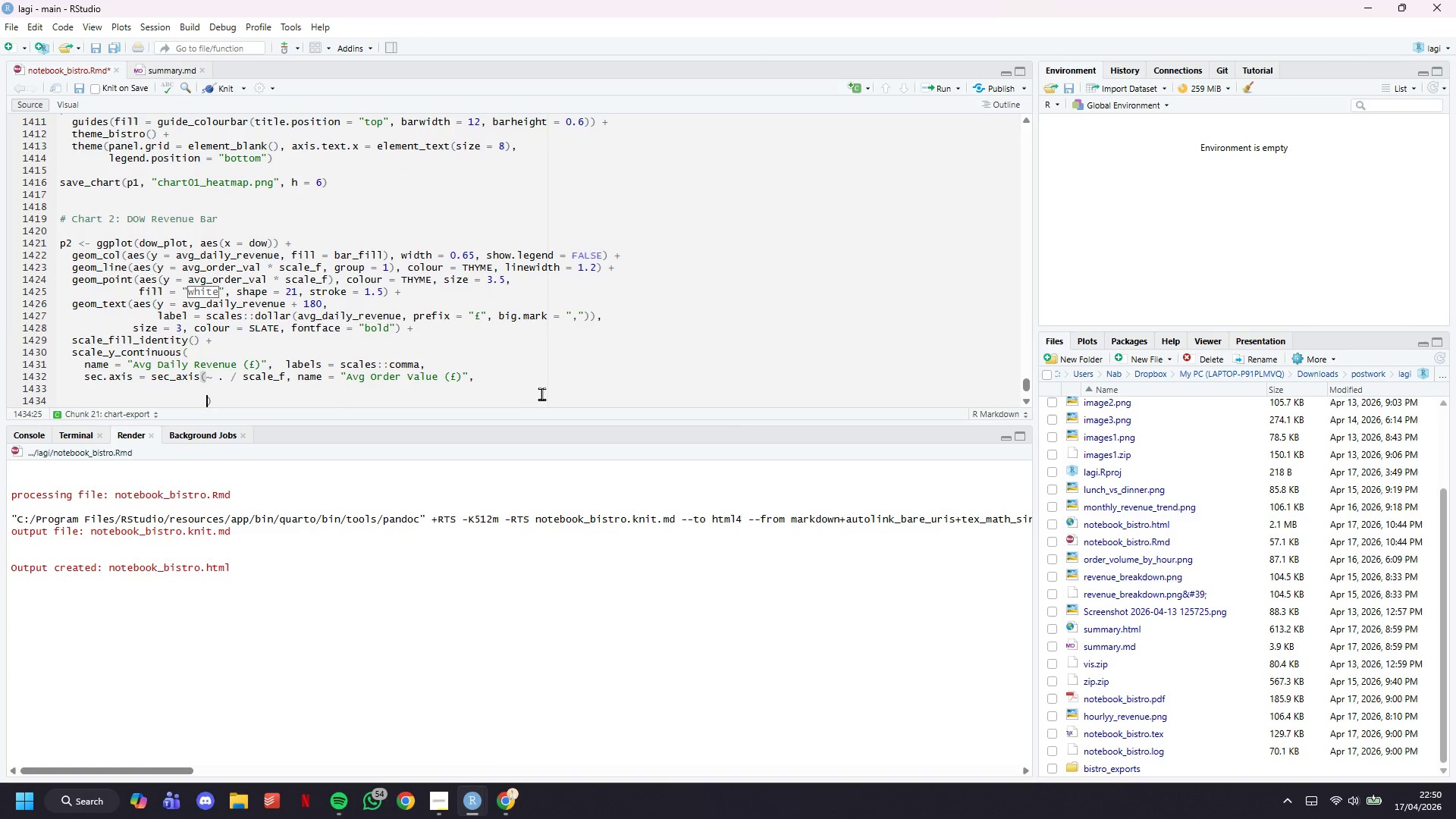 
key(Enter)
 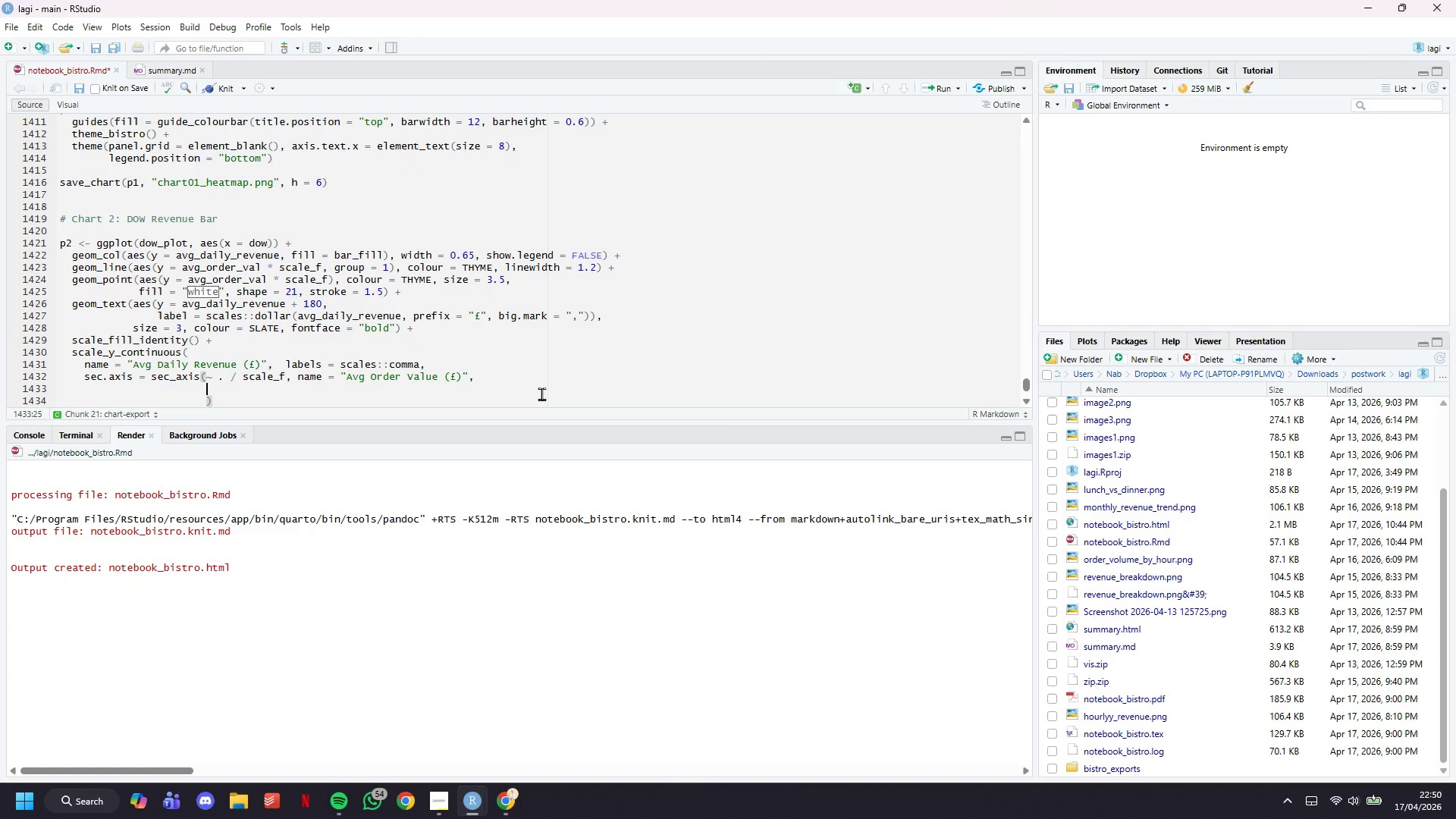 
key(ArrowUp)
 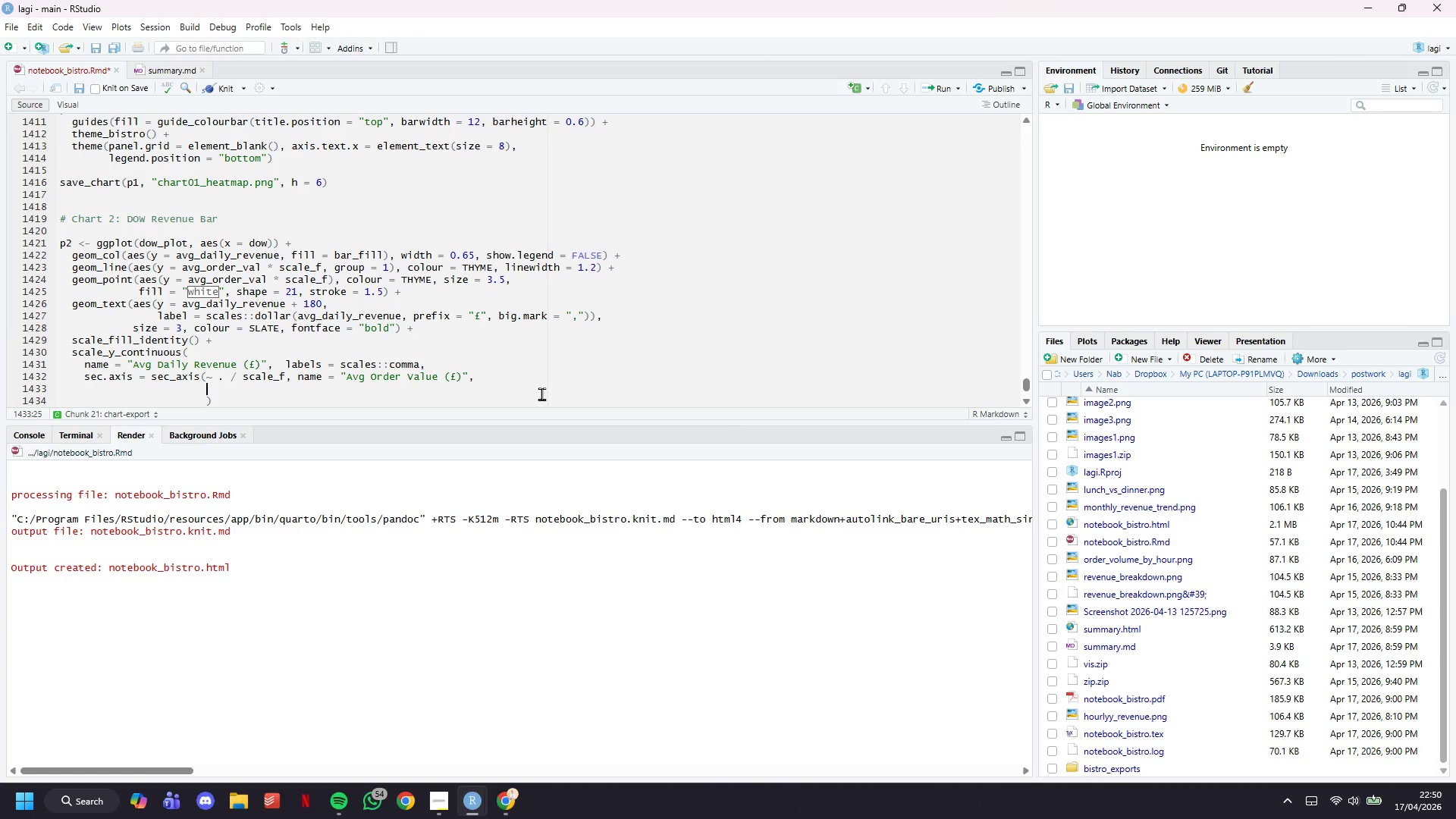 
type(labels = scales::dolalr)
key(Backspace)
key(Backspace)
key(Backspace)
type(lar_)
key(Tab)
type(prefix = ")
 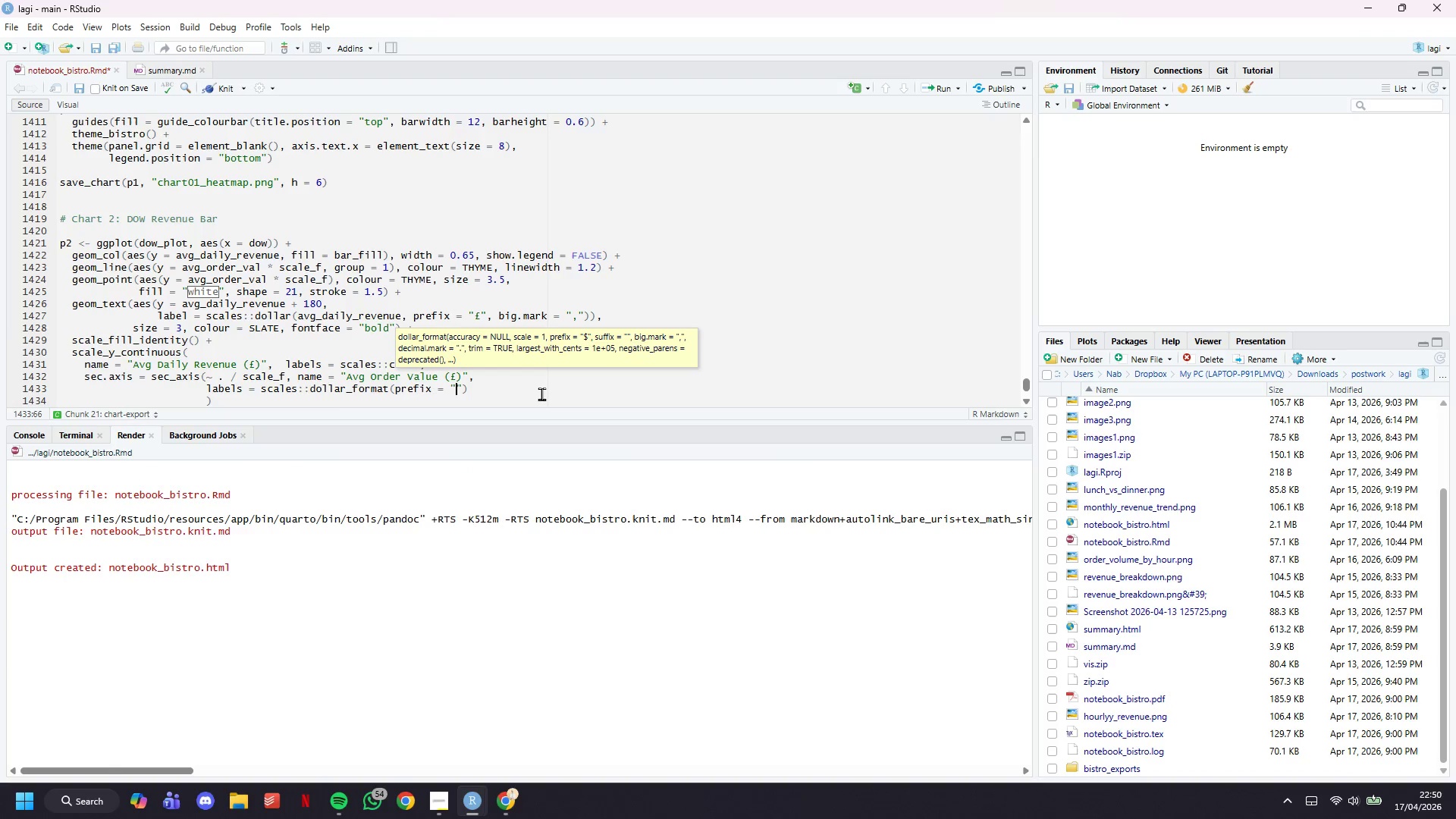 
key(Meta+Period)
 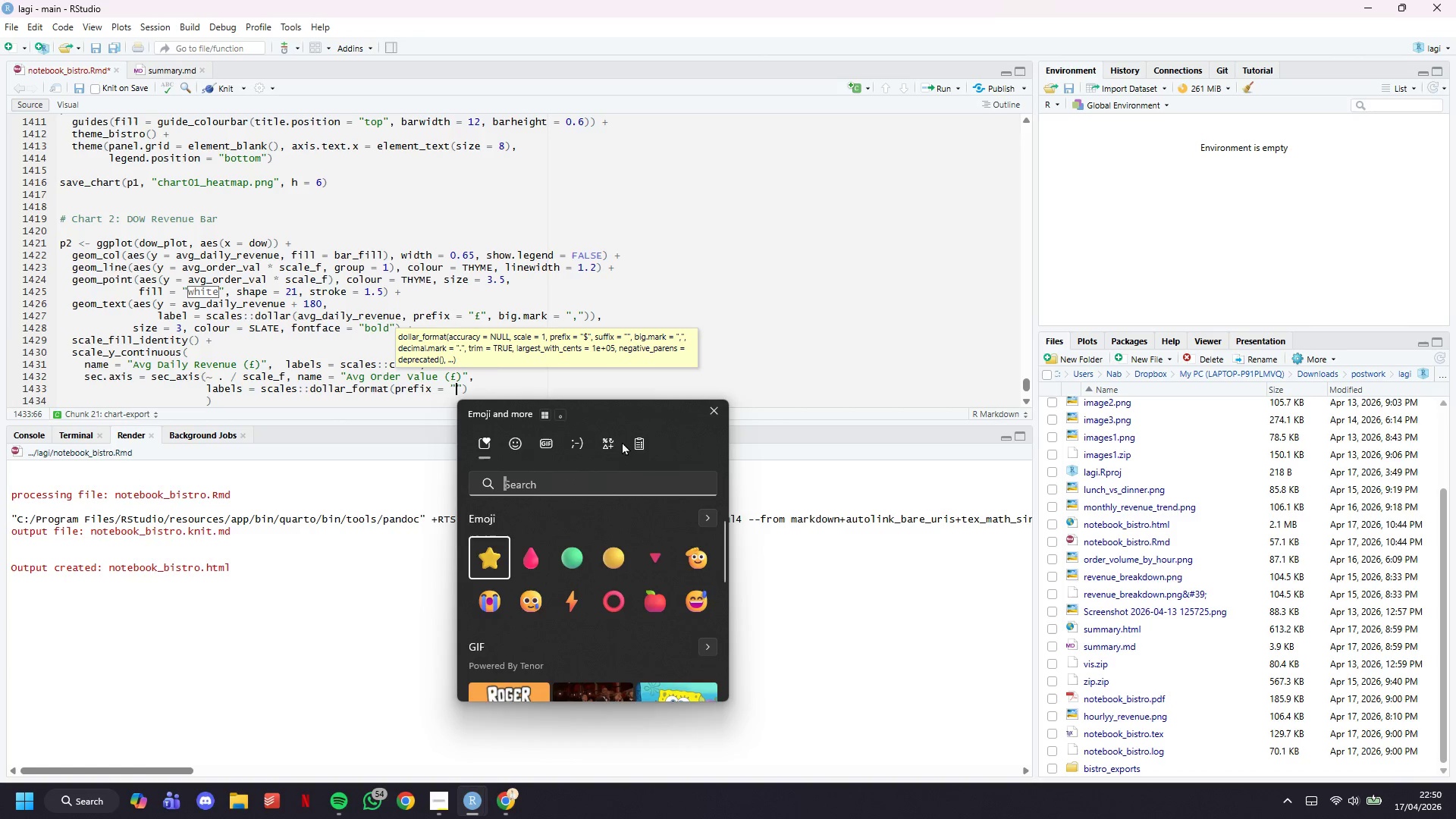 
left_click([613, 449])
 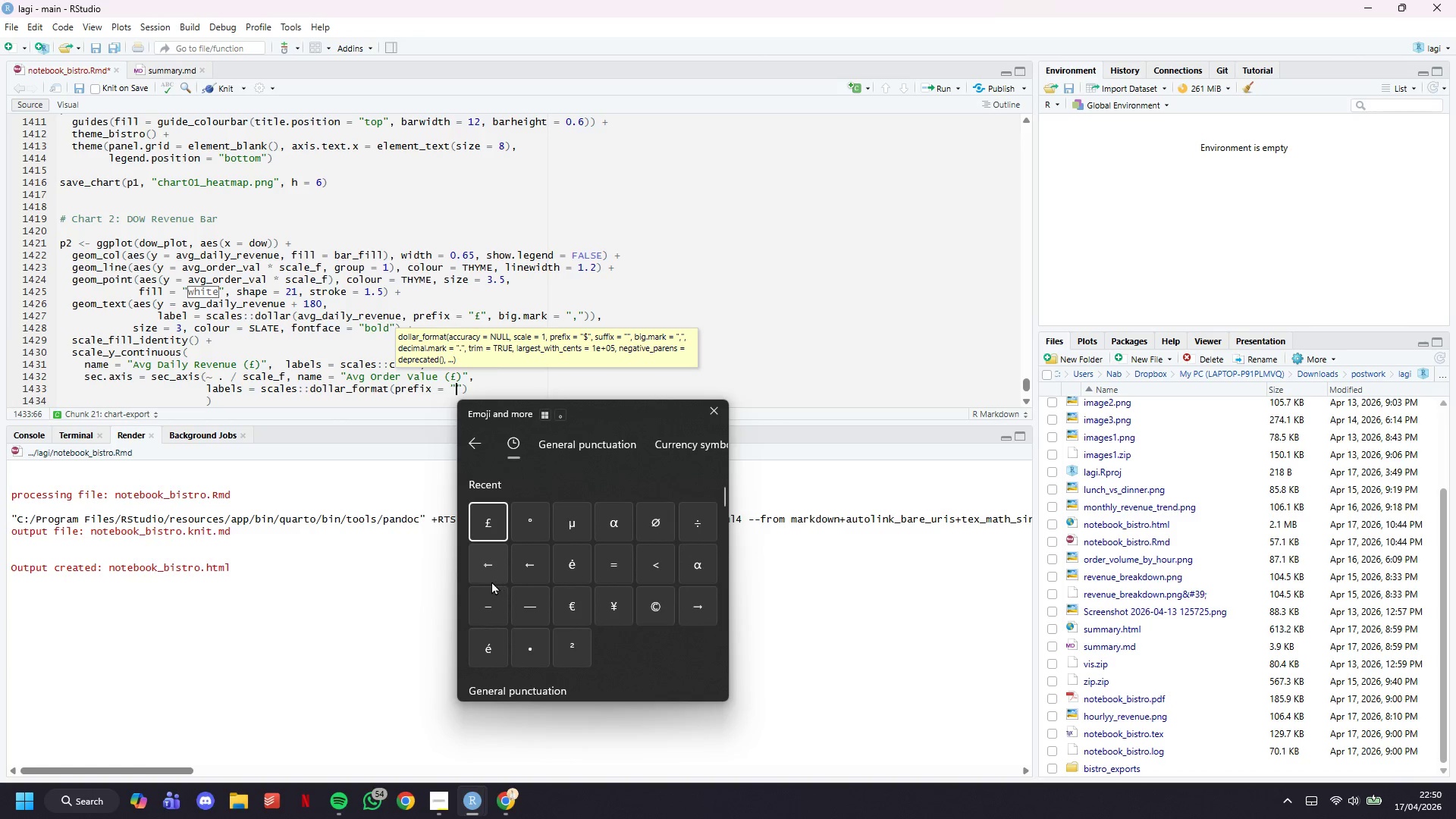 
left_click([488, 529])
 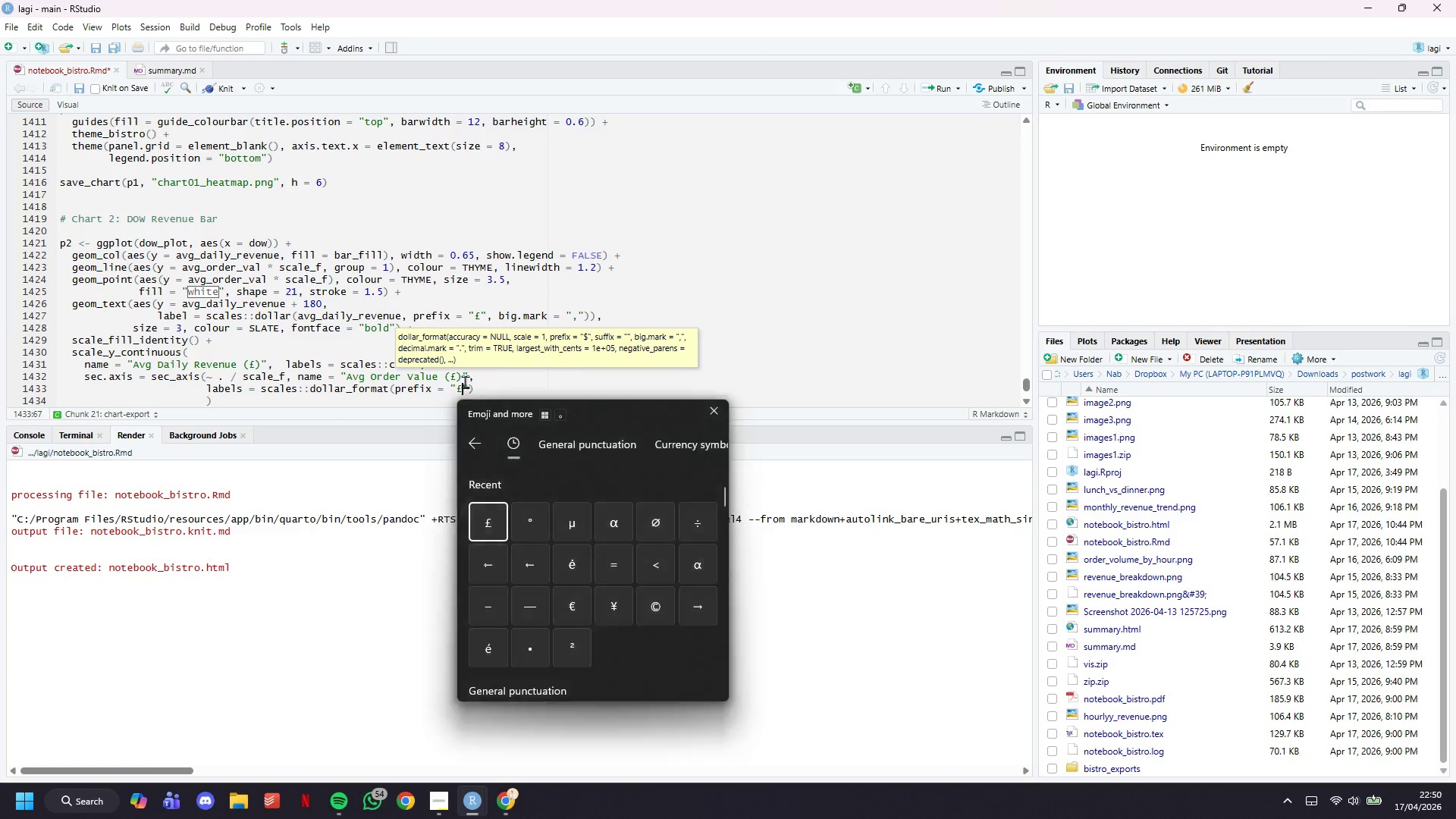 
double_click([489, 384])
 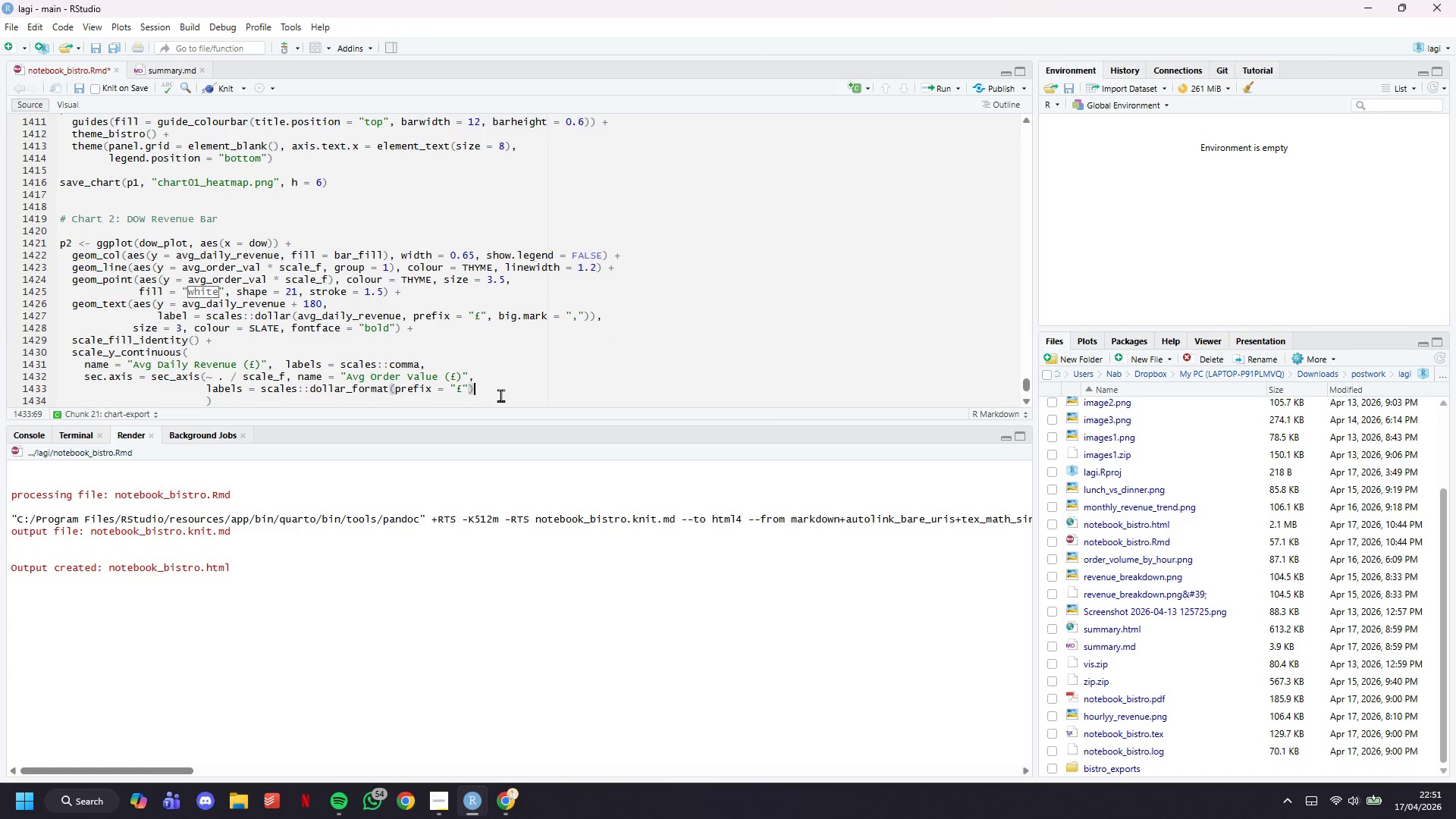 
key(ArrowRight)
 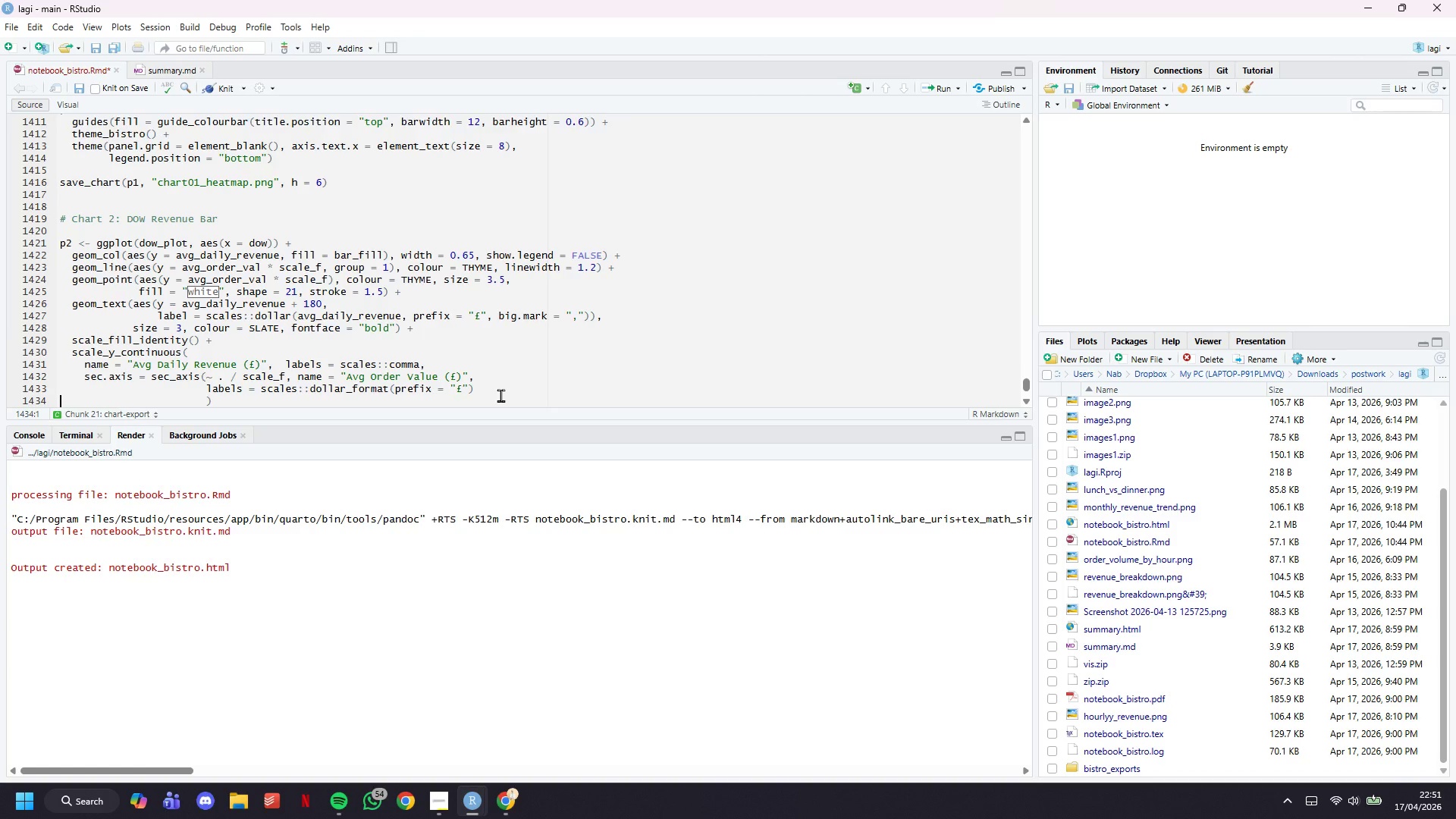 
key(ArrowDown)
 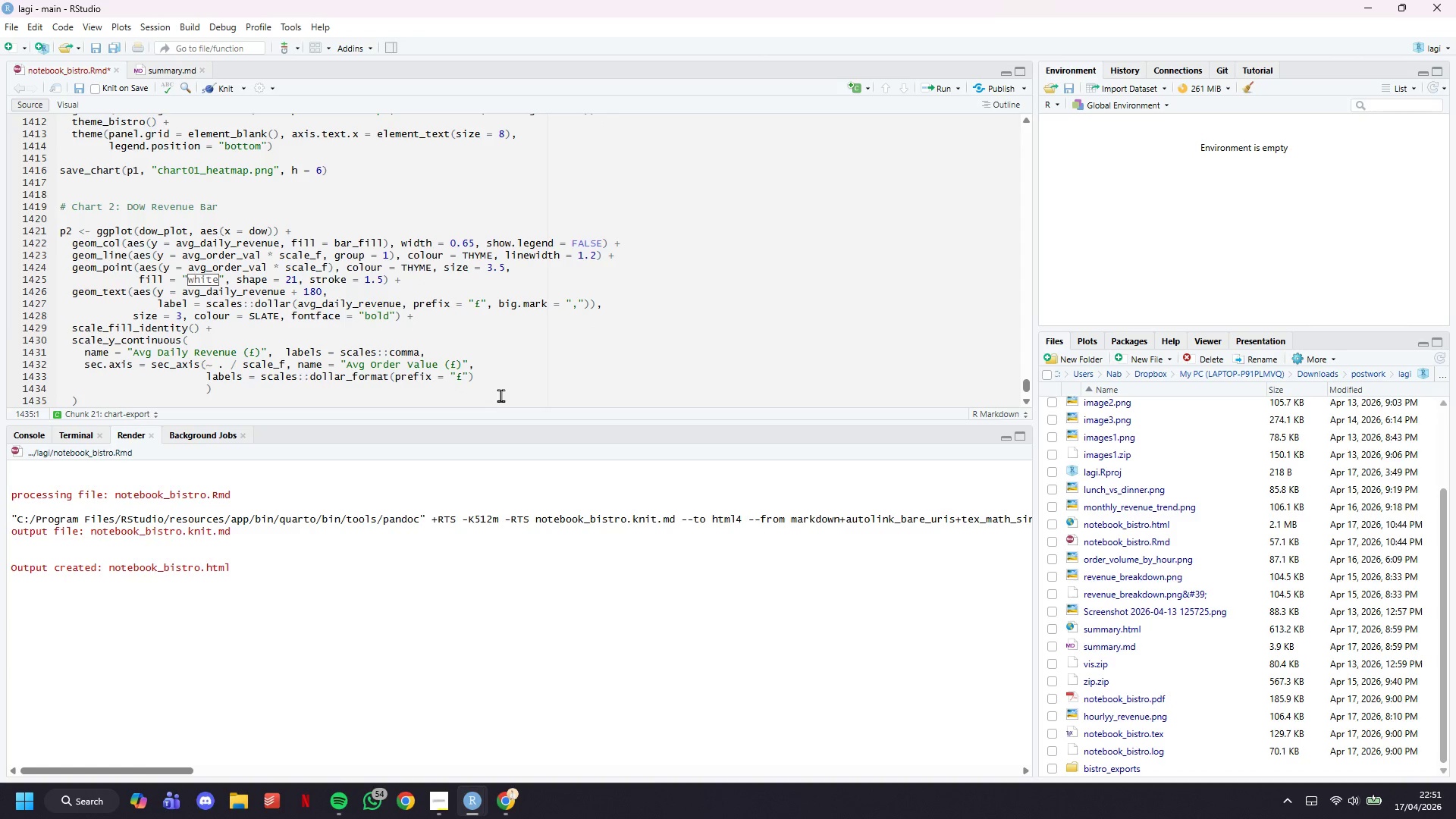 
key(ArrowLeft)
 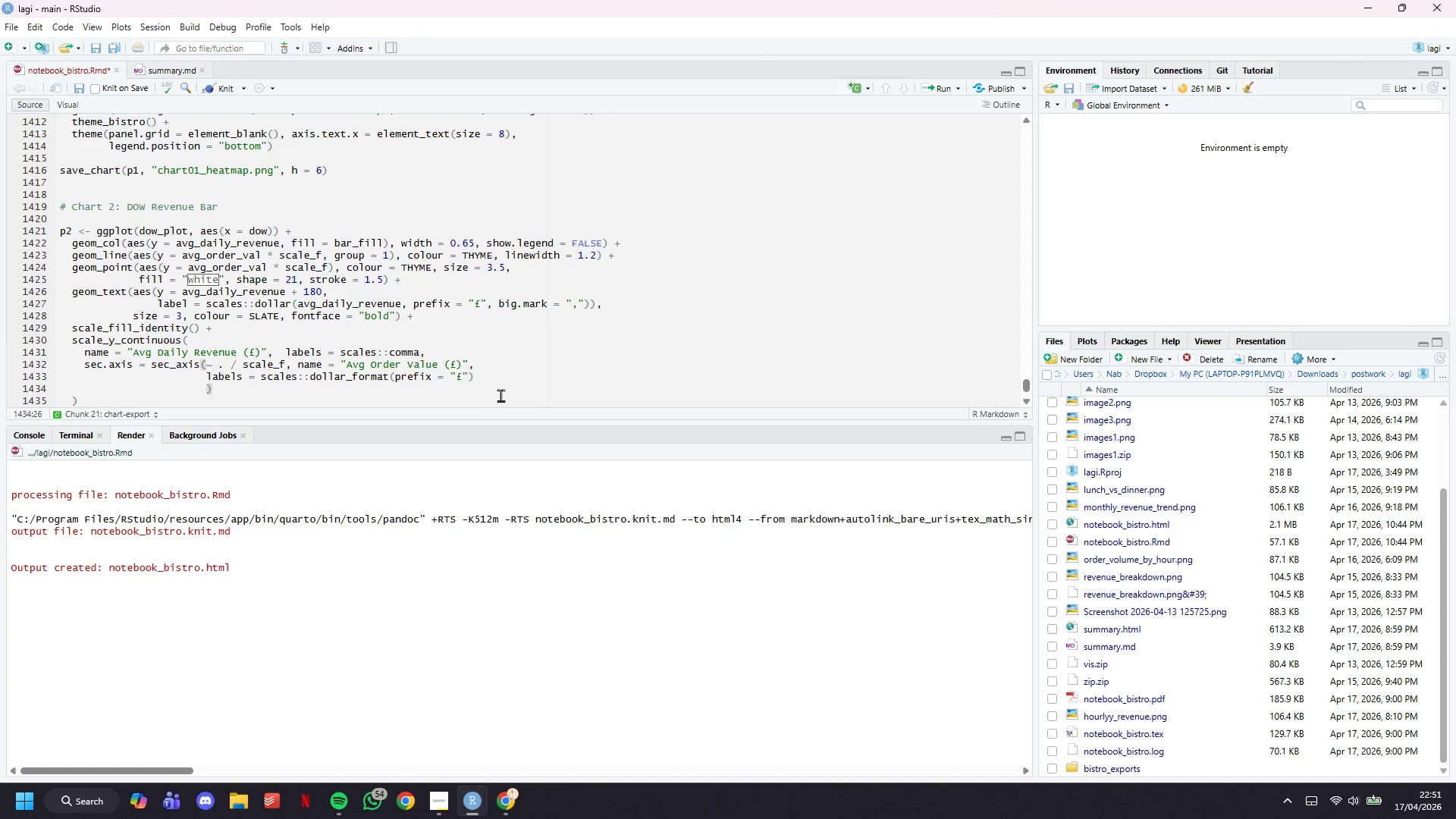 
key(ArrowUp)
 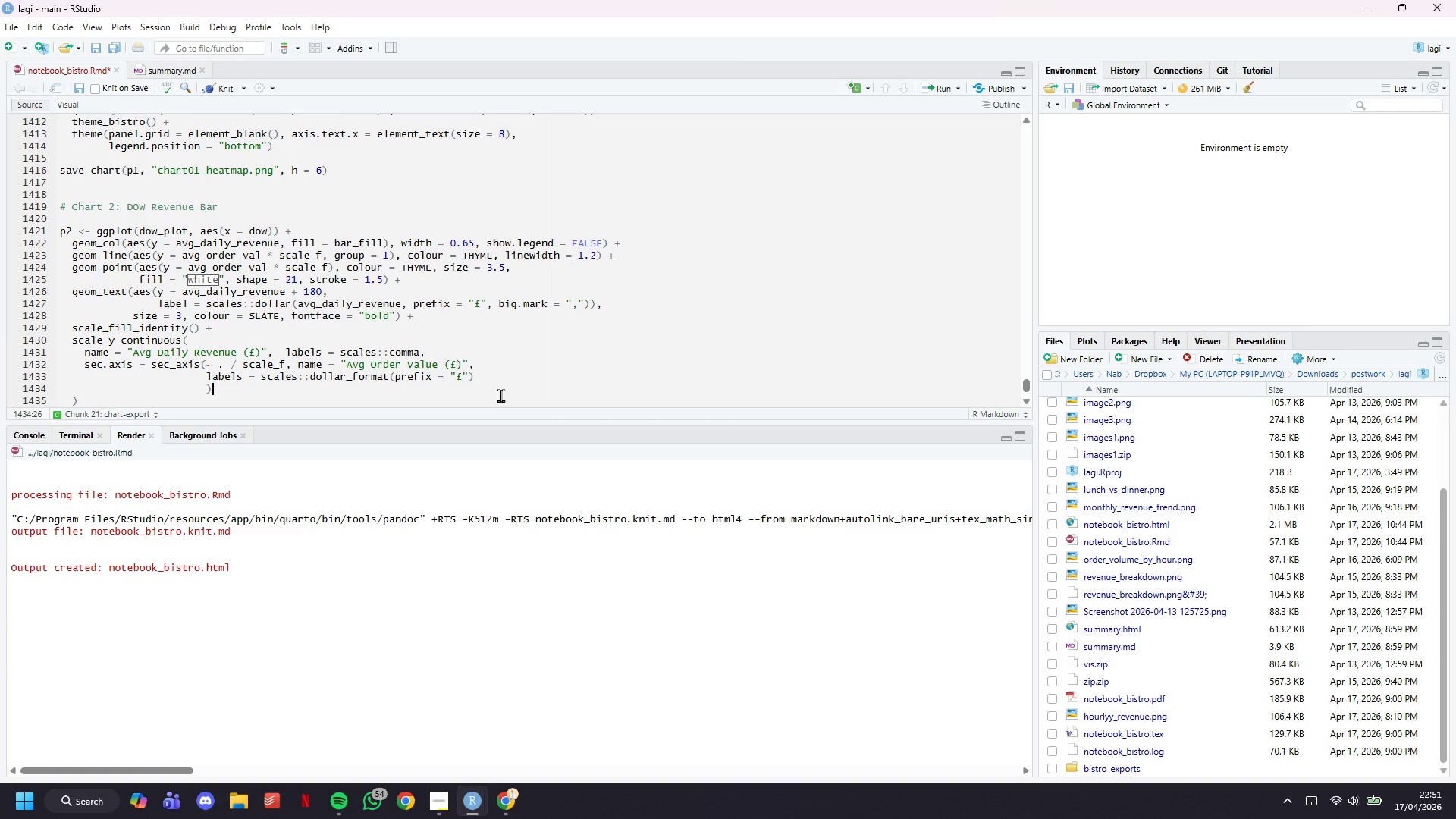 
key(ArrowDown)
 